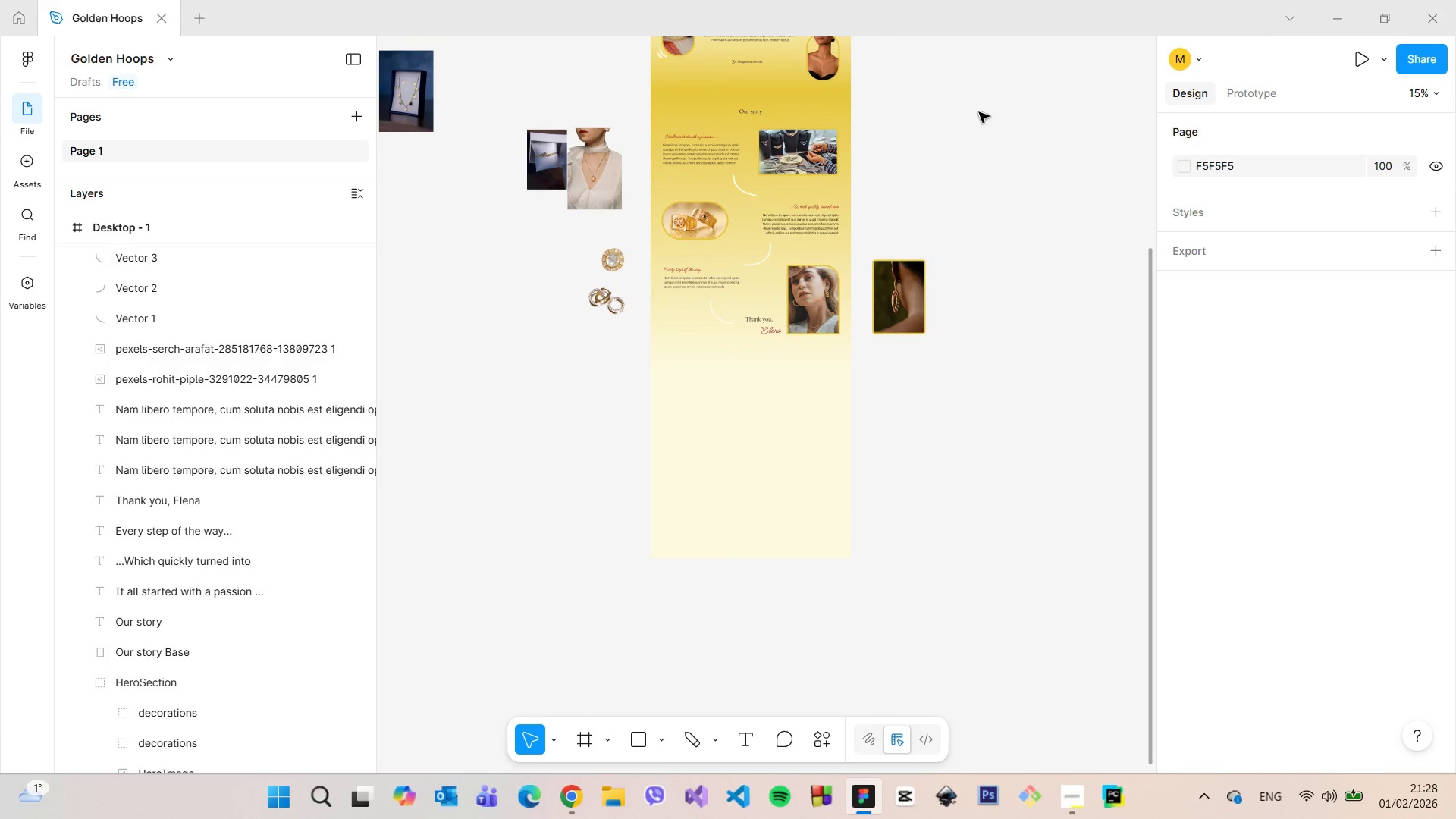 
scroll: coordinate [764, 147], scroll_direction: up, amount: 8.0
 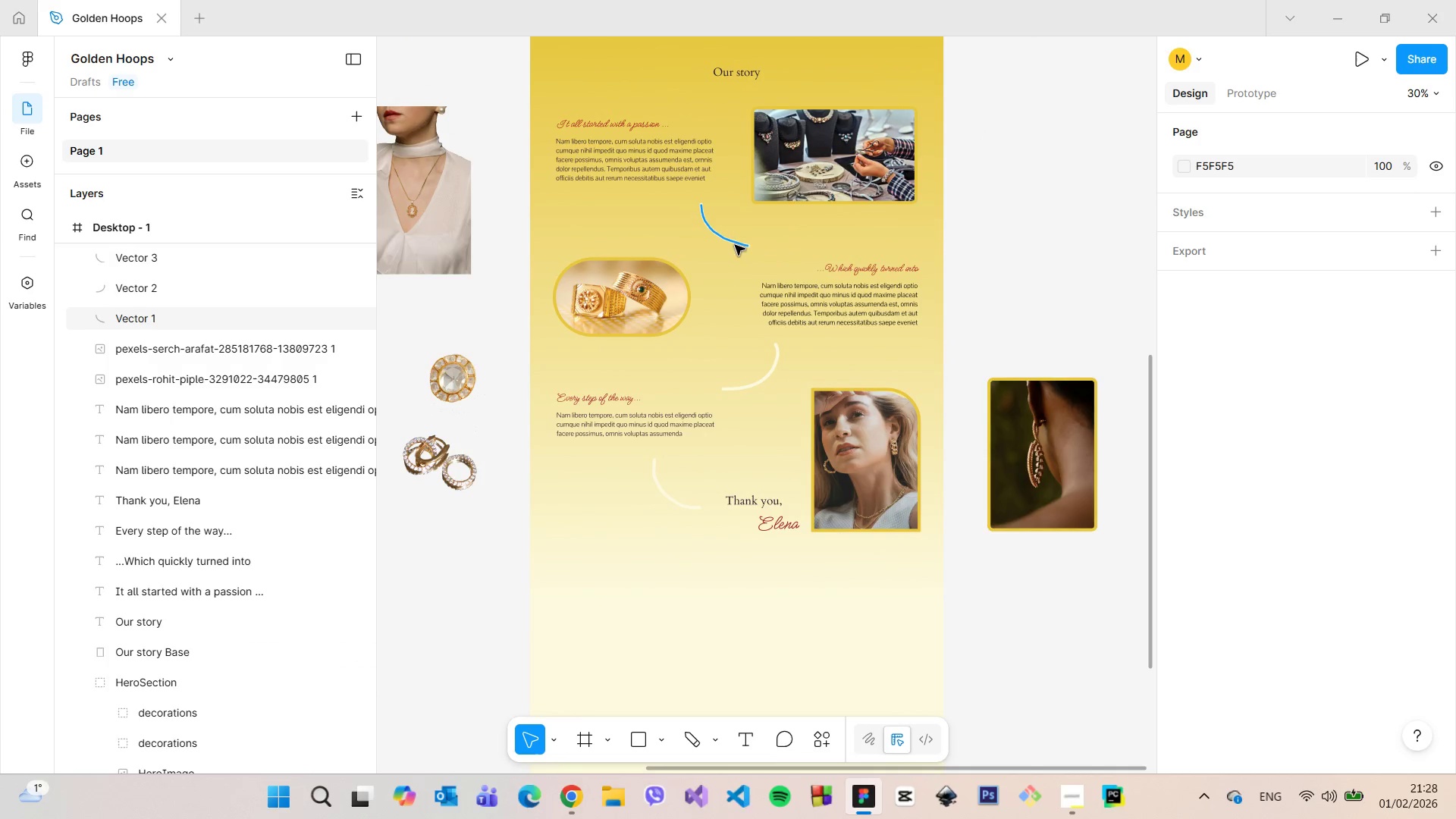 
left_click([735, 245])
 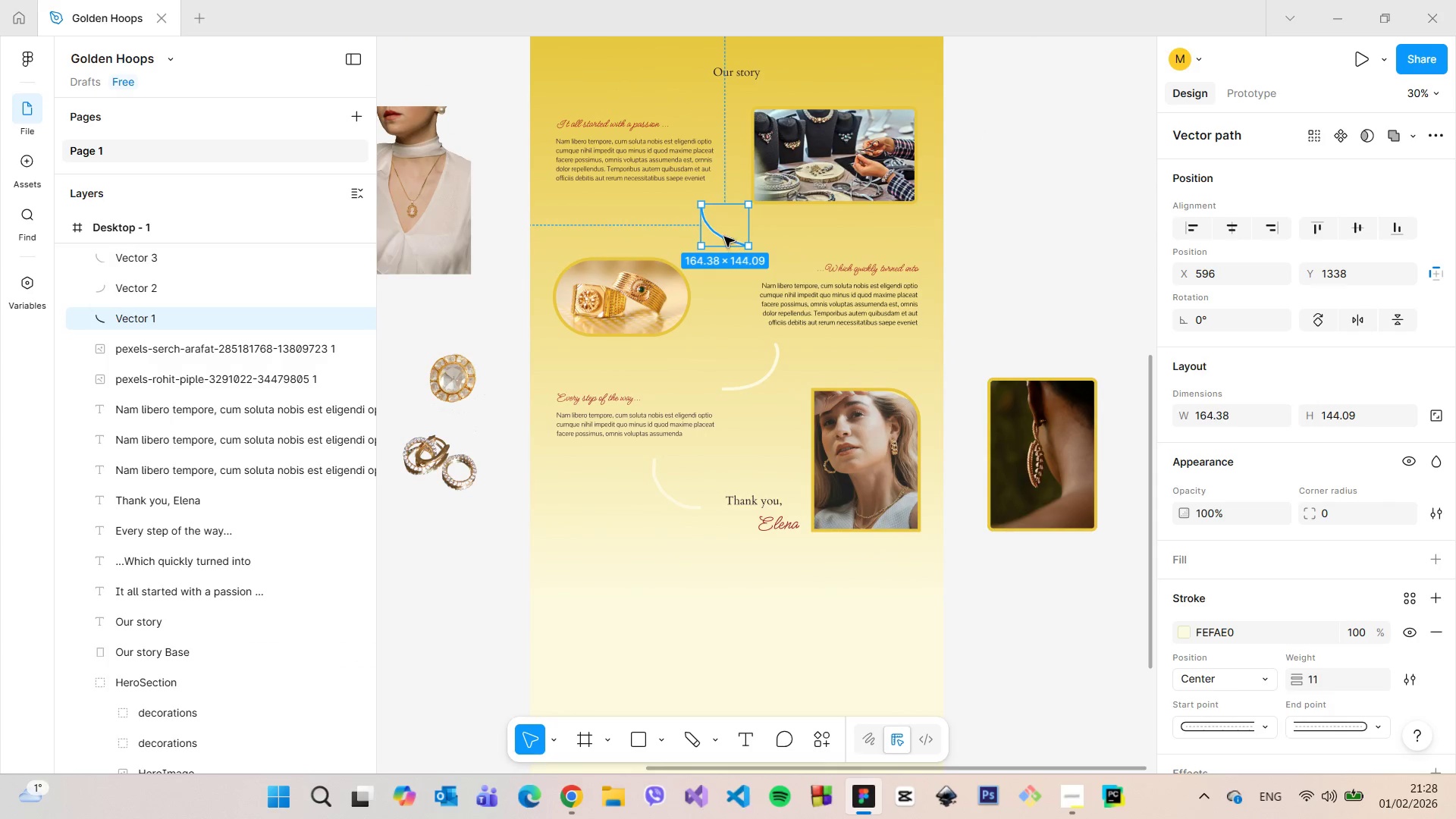 
left_click_drag(start_coordinate=[724, 237], to_coordinate=[724, 243])
 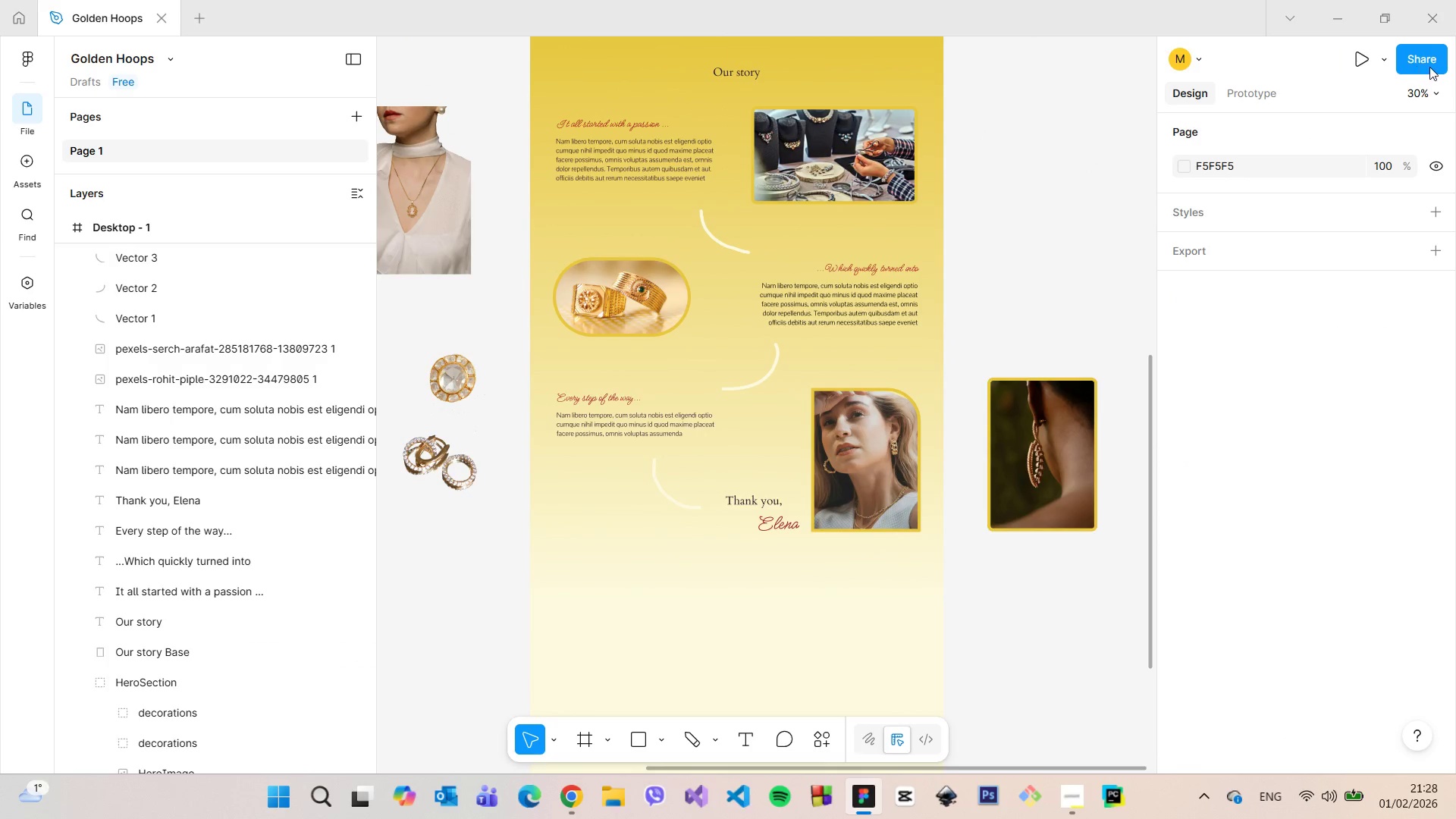 
left_click([1360, 64])
 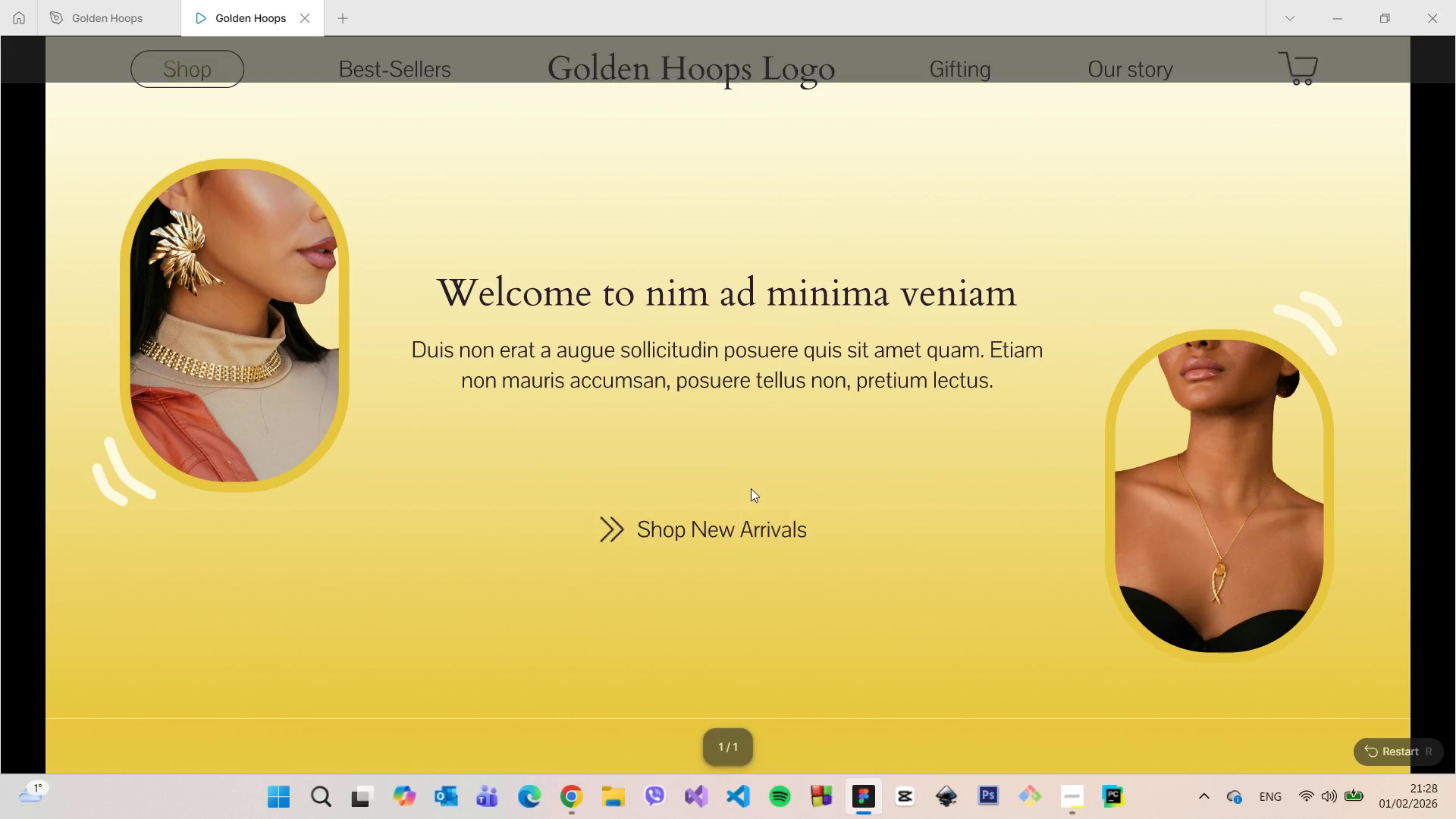 
wait(12.45)
 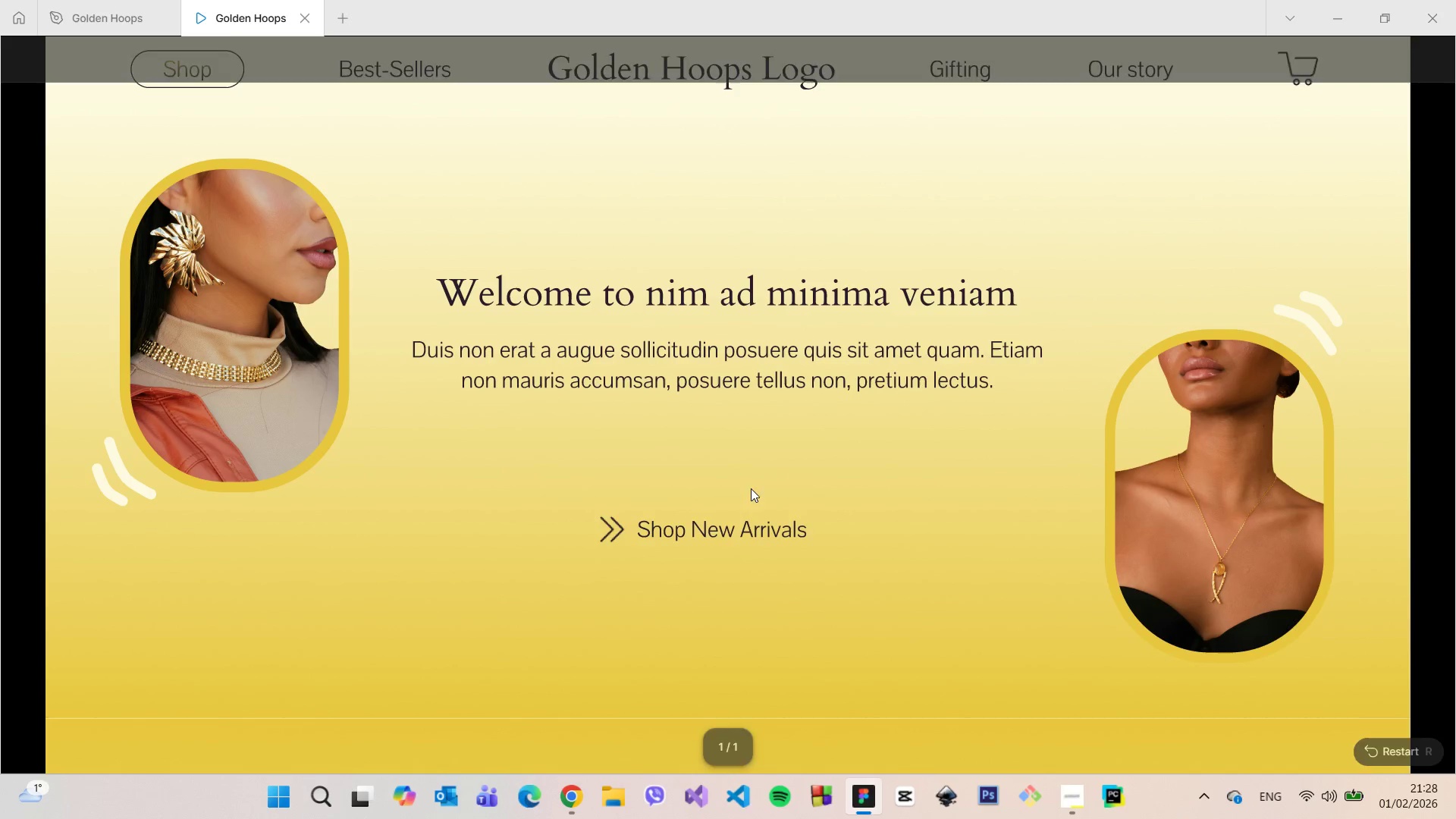 
scroll: coordinate [1026, 253], scroll_direction: down, amount: 13.0
 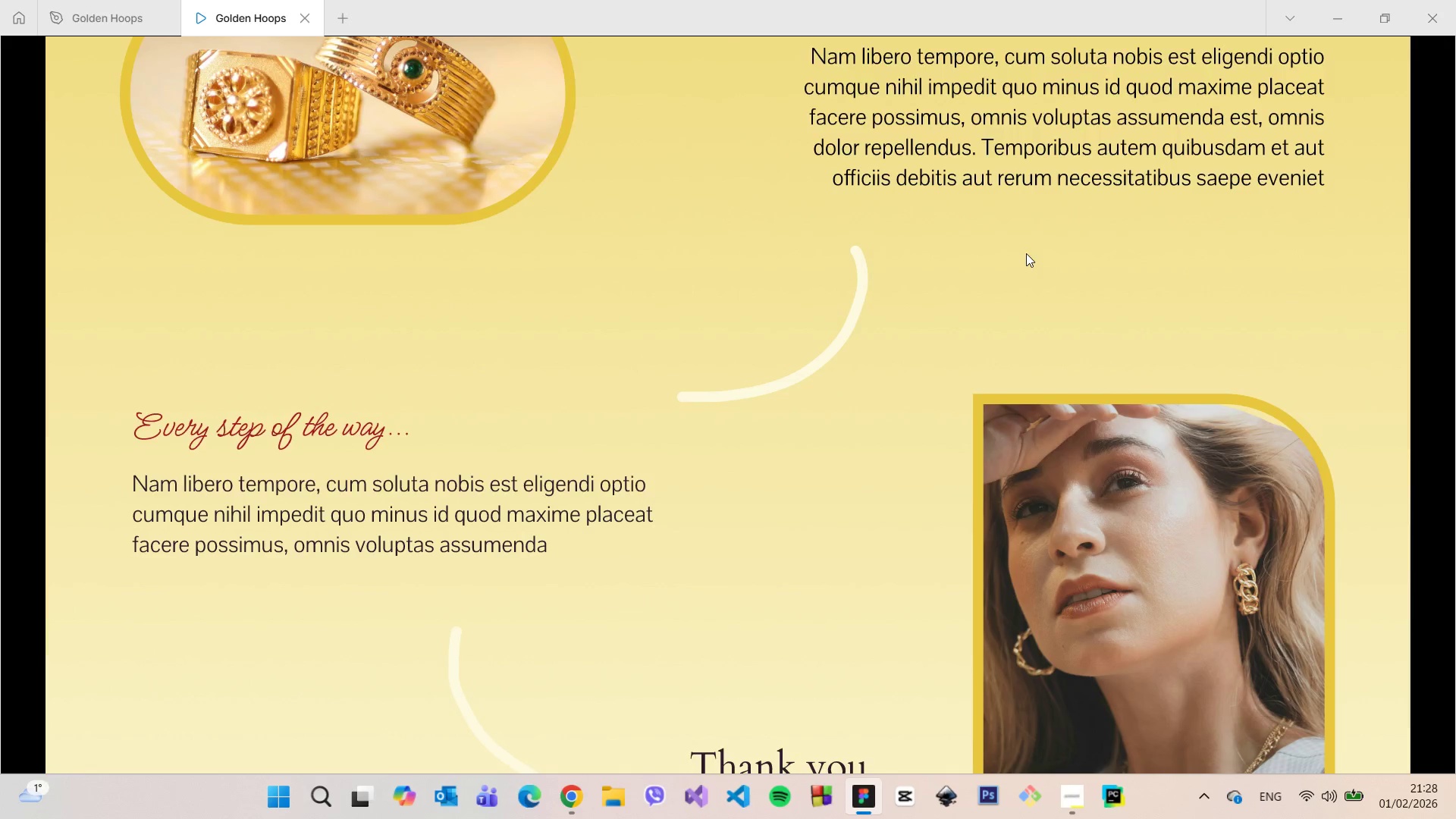 
scroll: coordinate [1026, 253], scroll_direction: up, amount: 18.0
 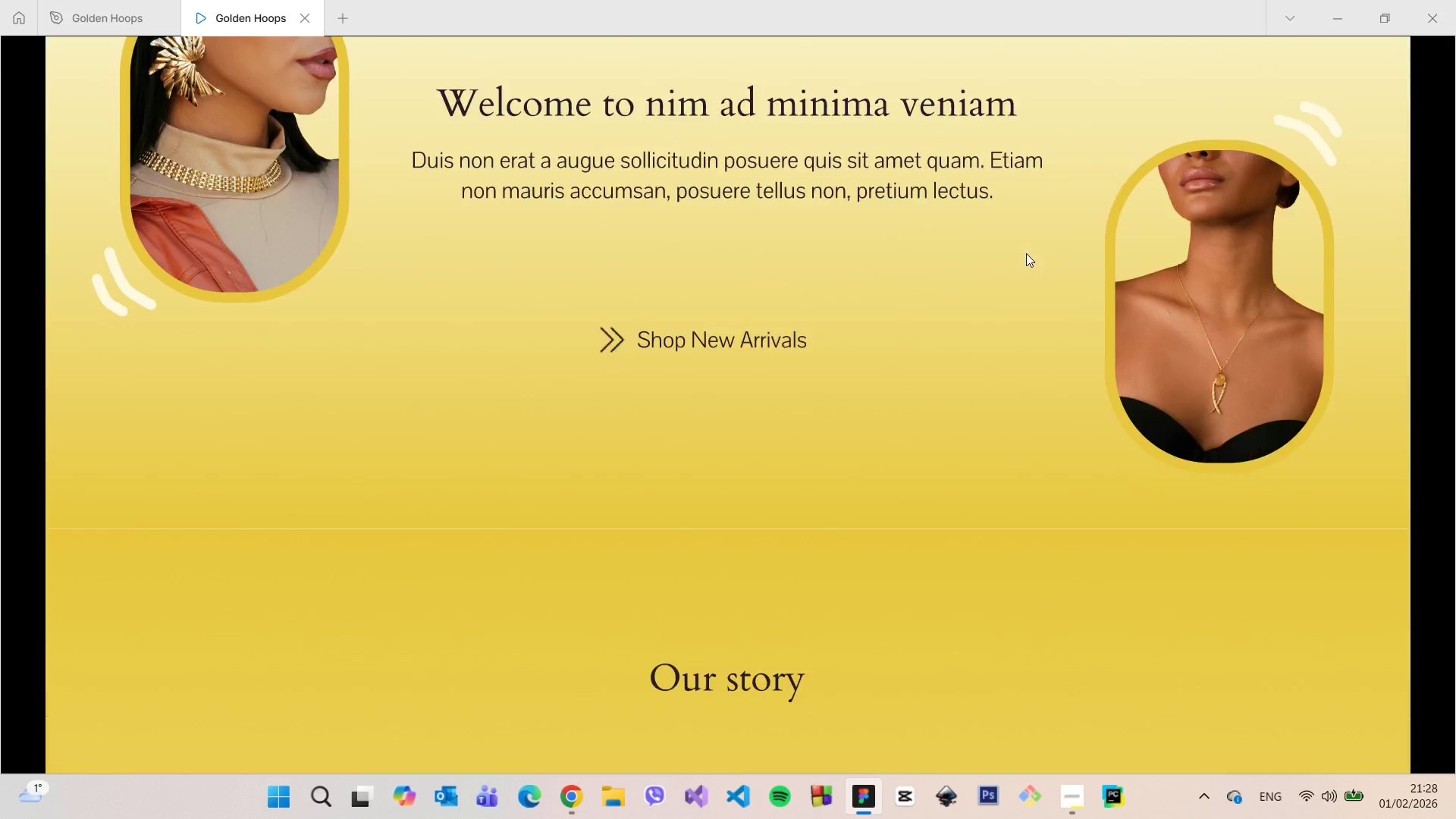 
scroll: coordinate [1026, 250], scroll_direction: down, amount: 26.0
 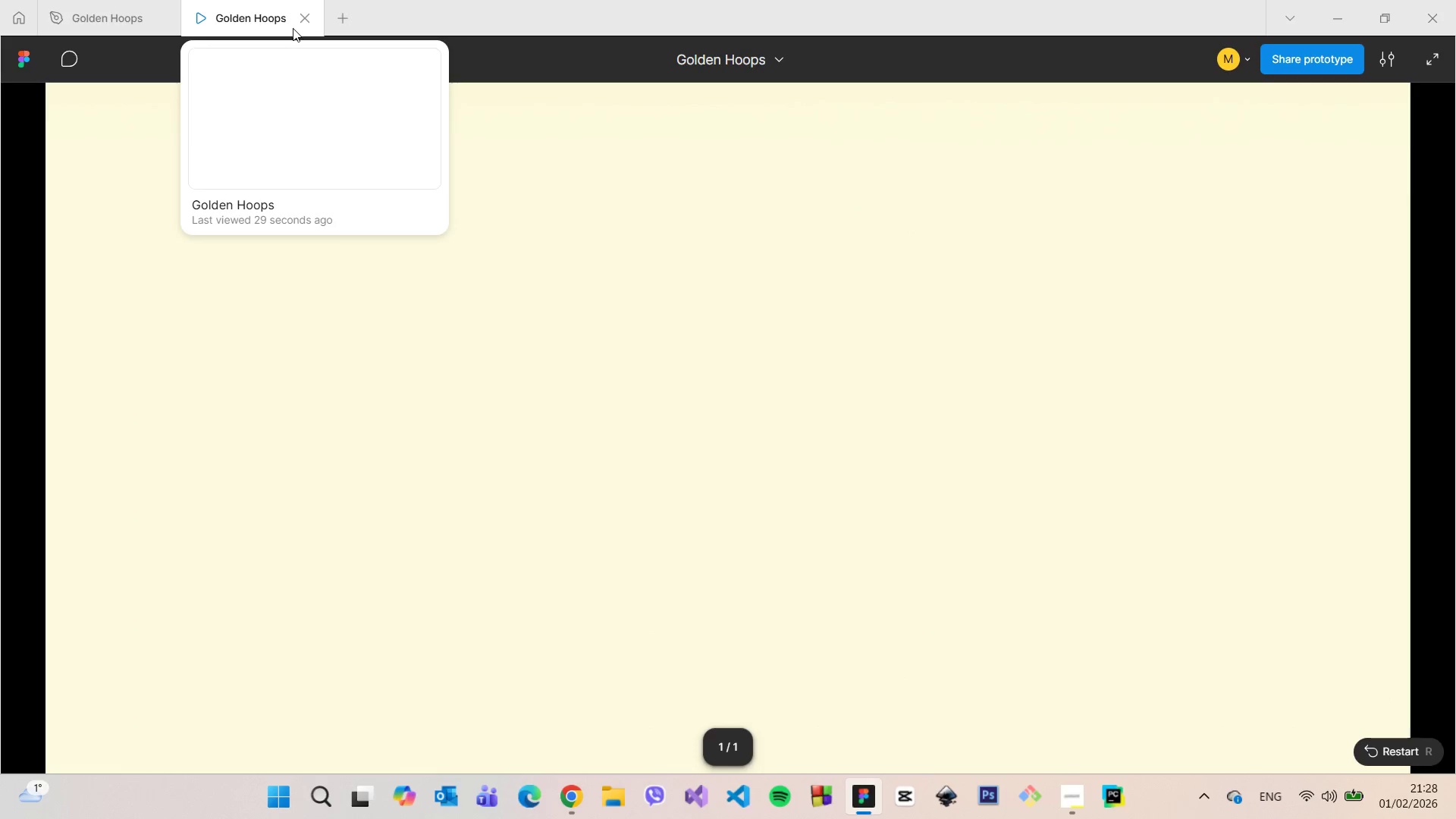 
left_click([307, 20])
 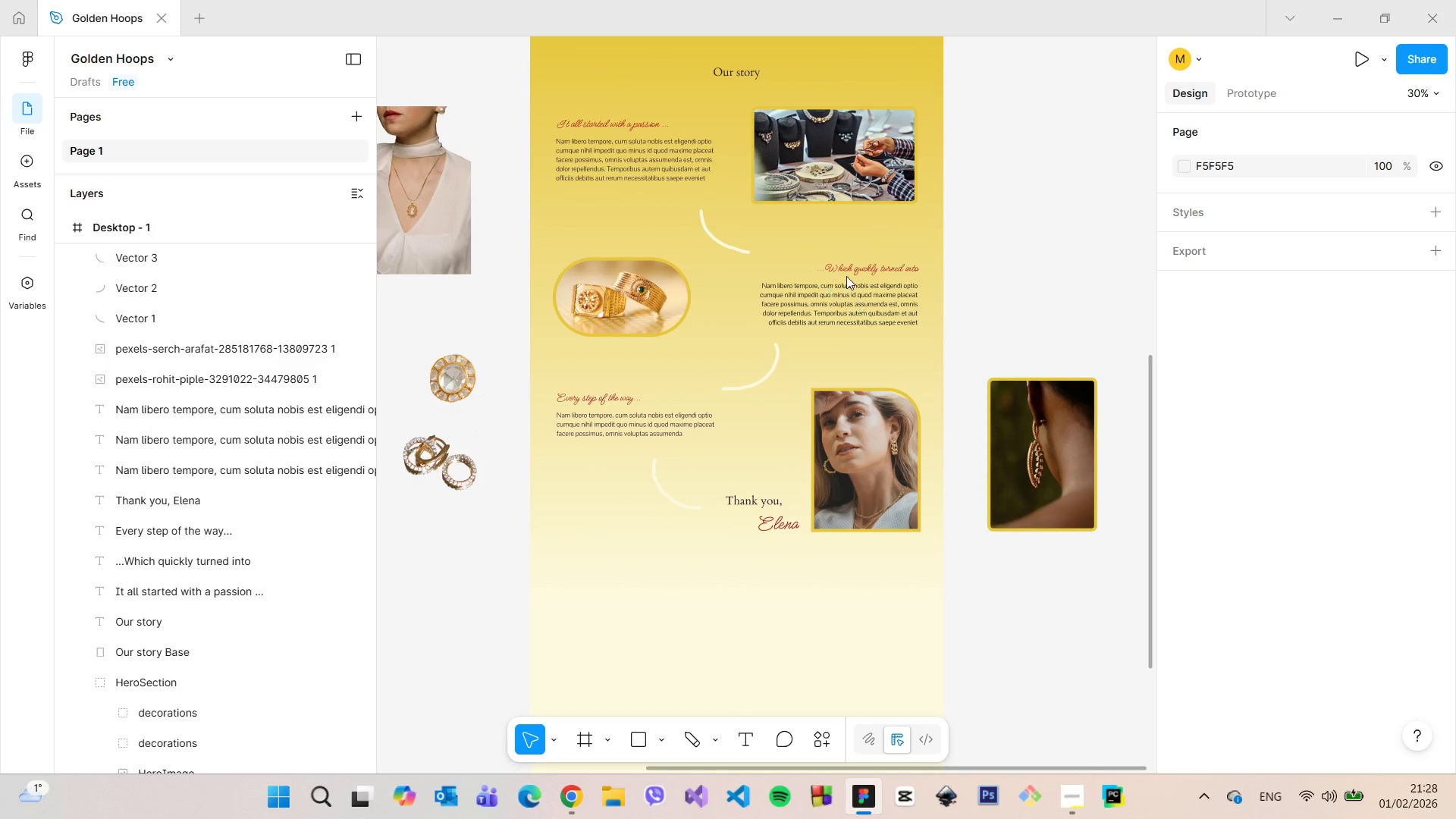 
scroll: coordinate [777, 239], scroll_direction: up, amount: 5.0
 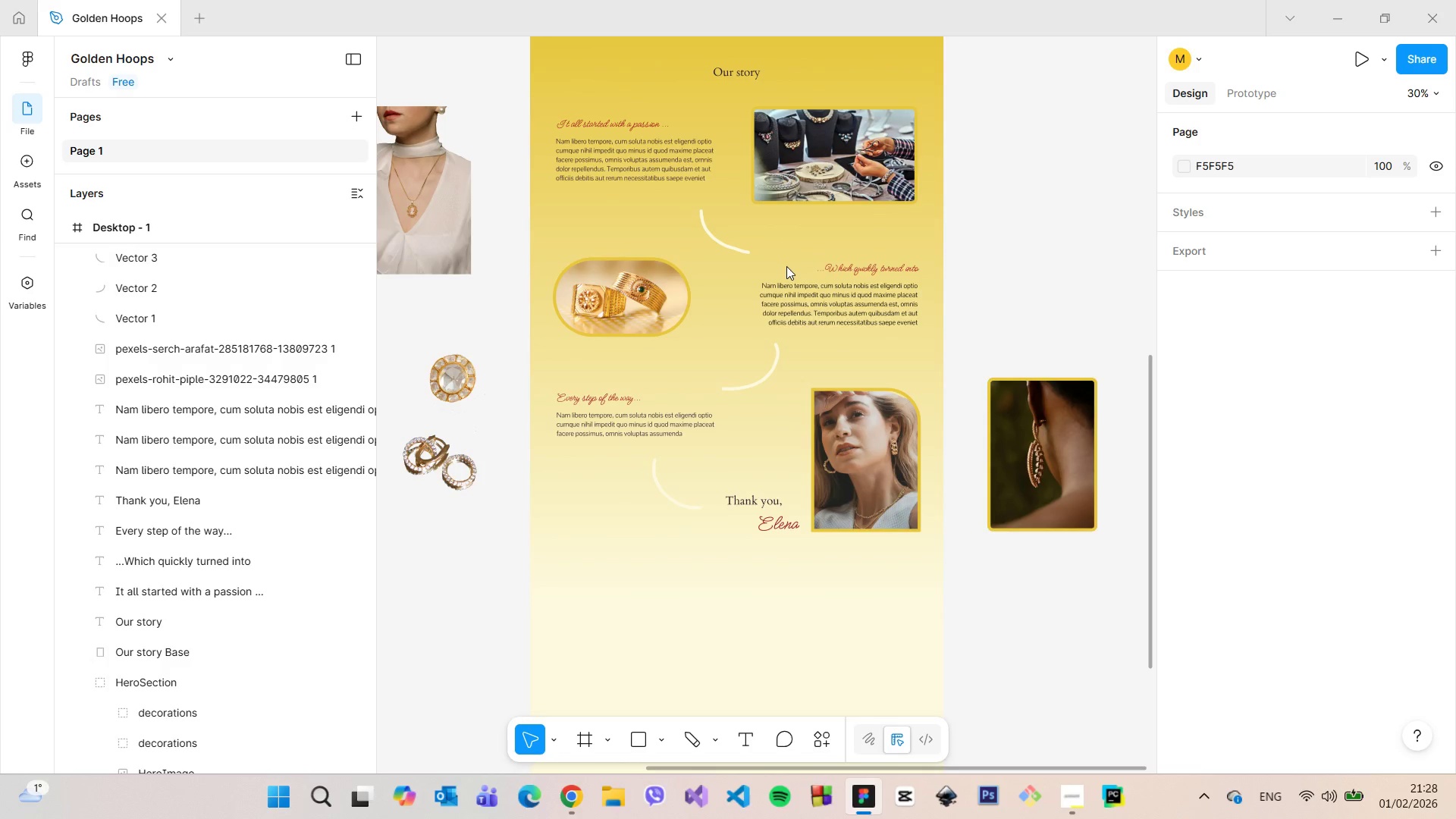 
left_click([786, 266])
 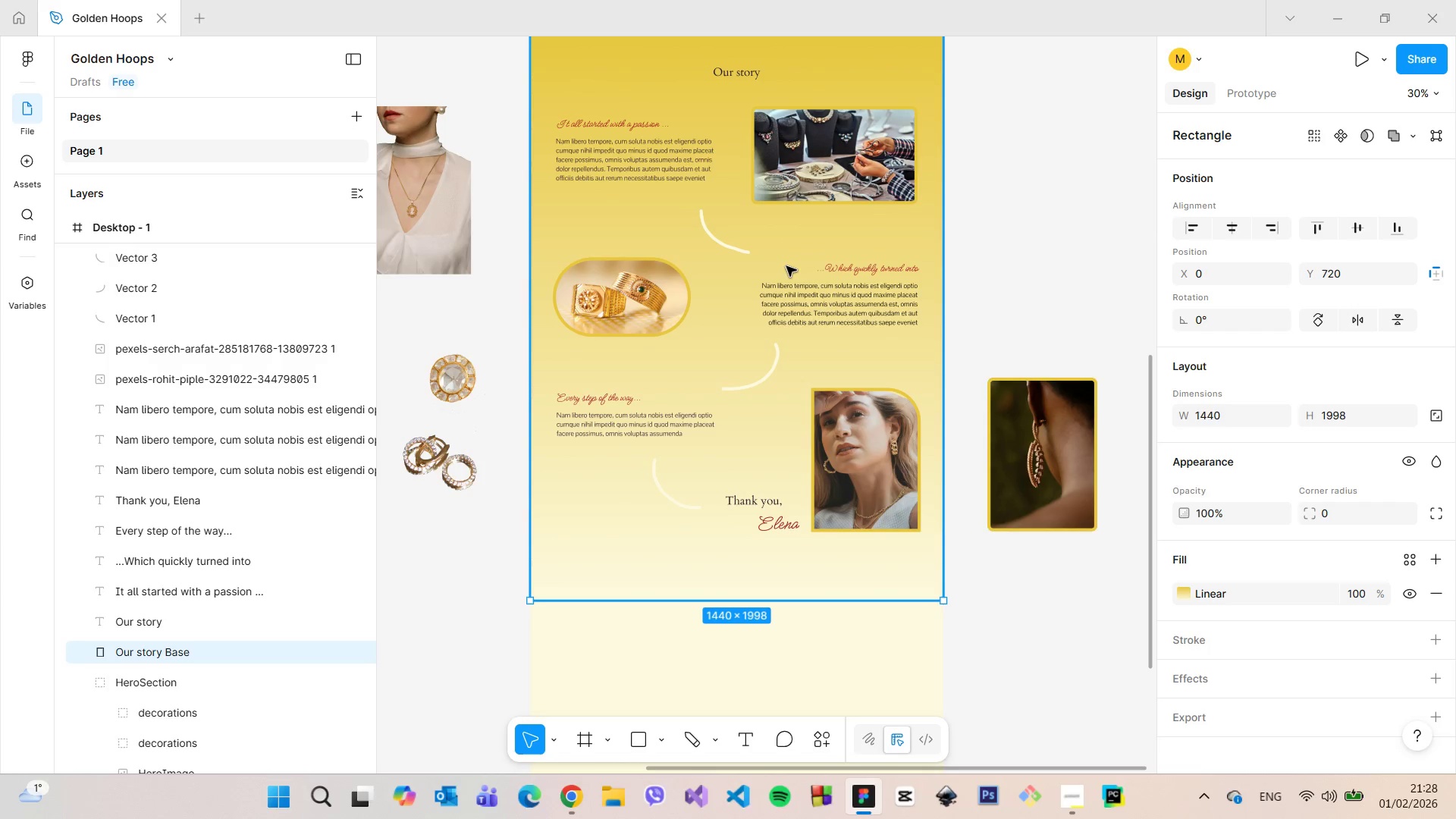 
double_click([786, 266])
 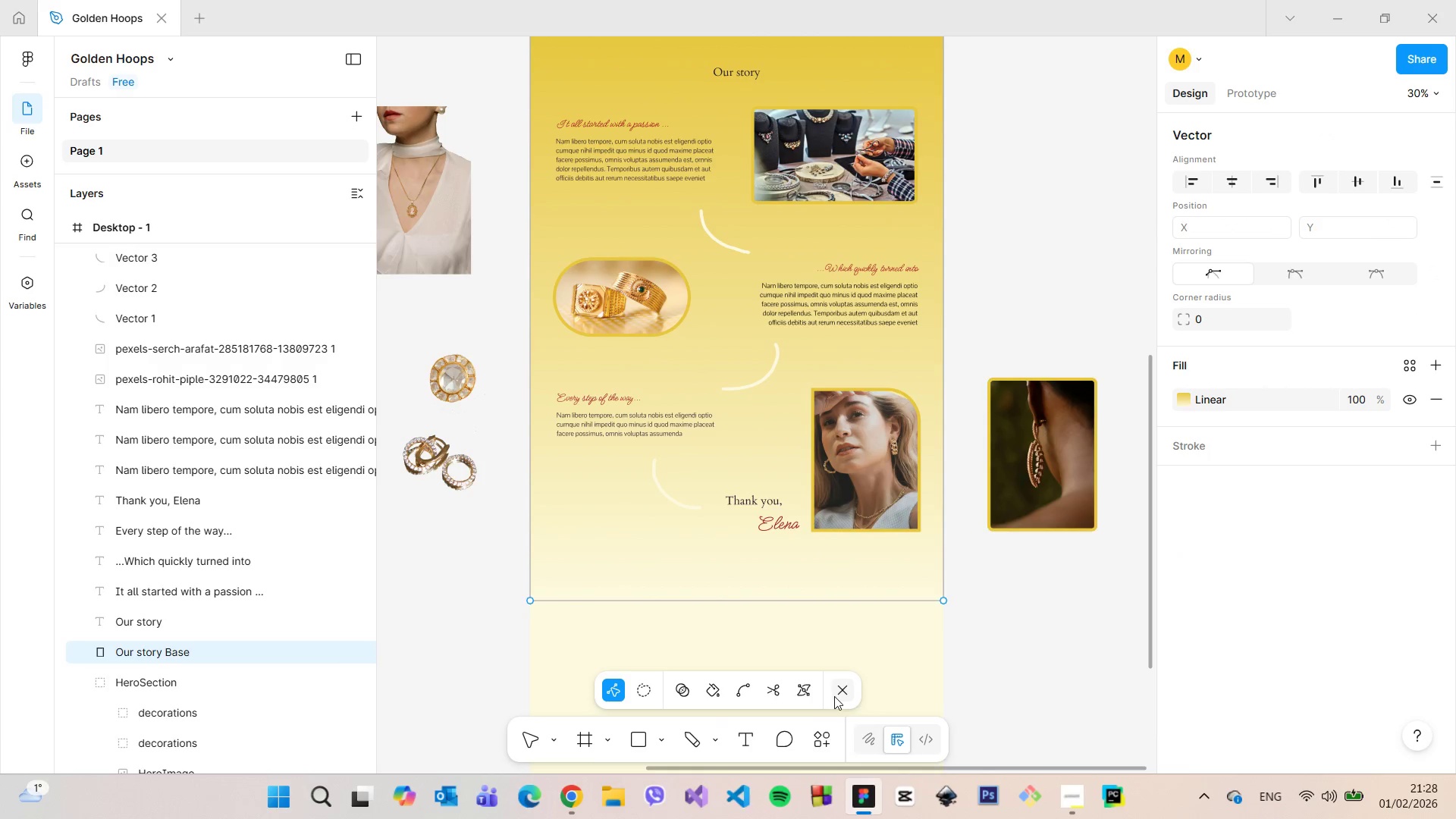 
left_click([841, 692])
 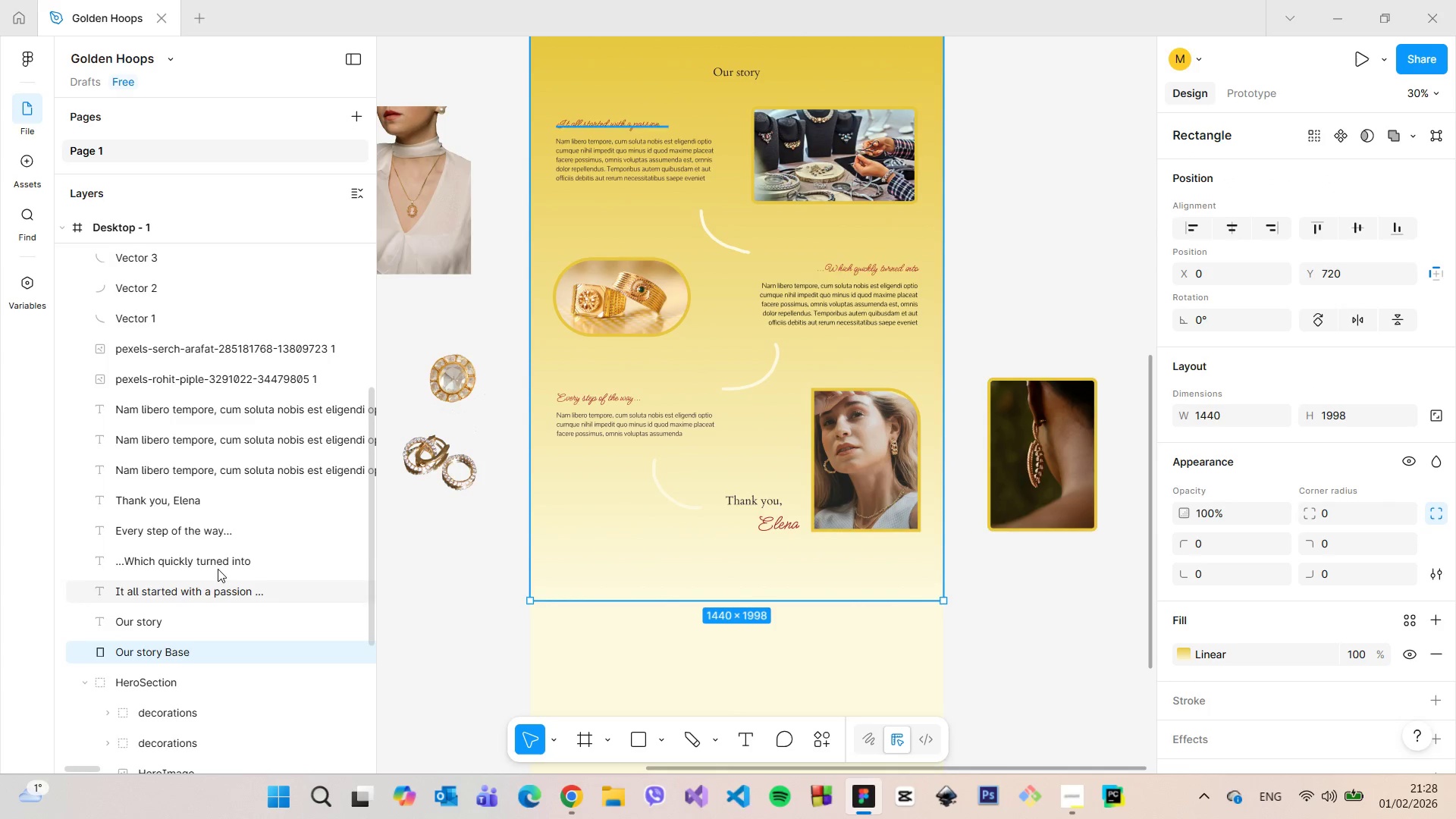 
scroll: coordinate [218, 568], scroll_direction: down, amount: 4.0
 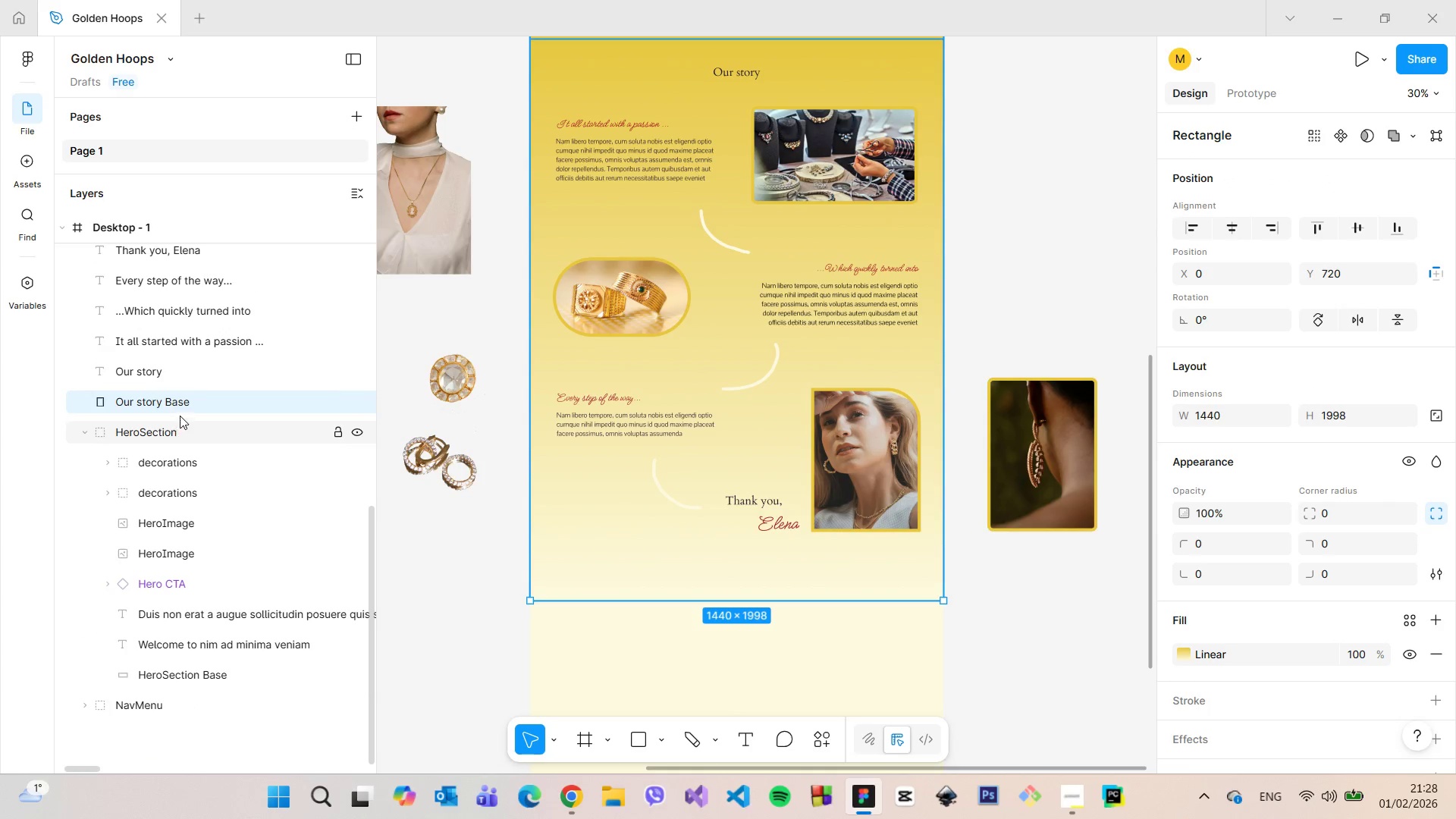 
left_click([180, 403])
 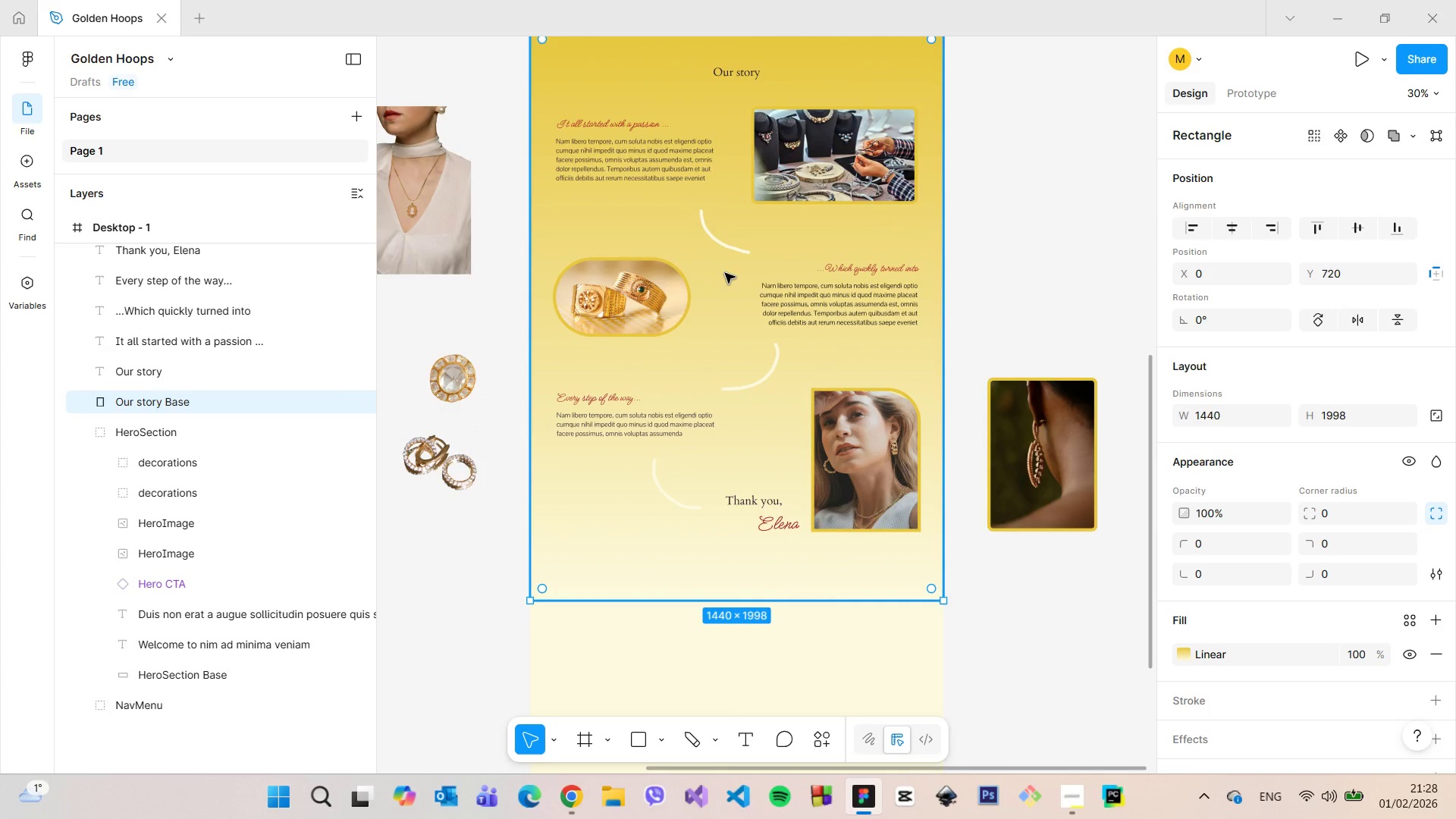 
scroll: coordinate [733, 270], scroll_direction: up, amount: 7.0
 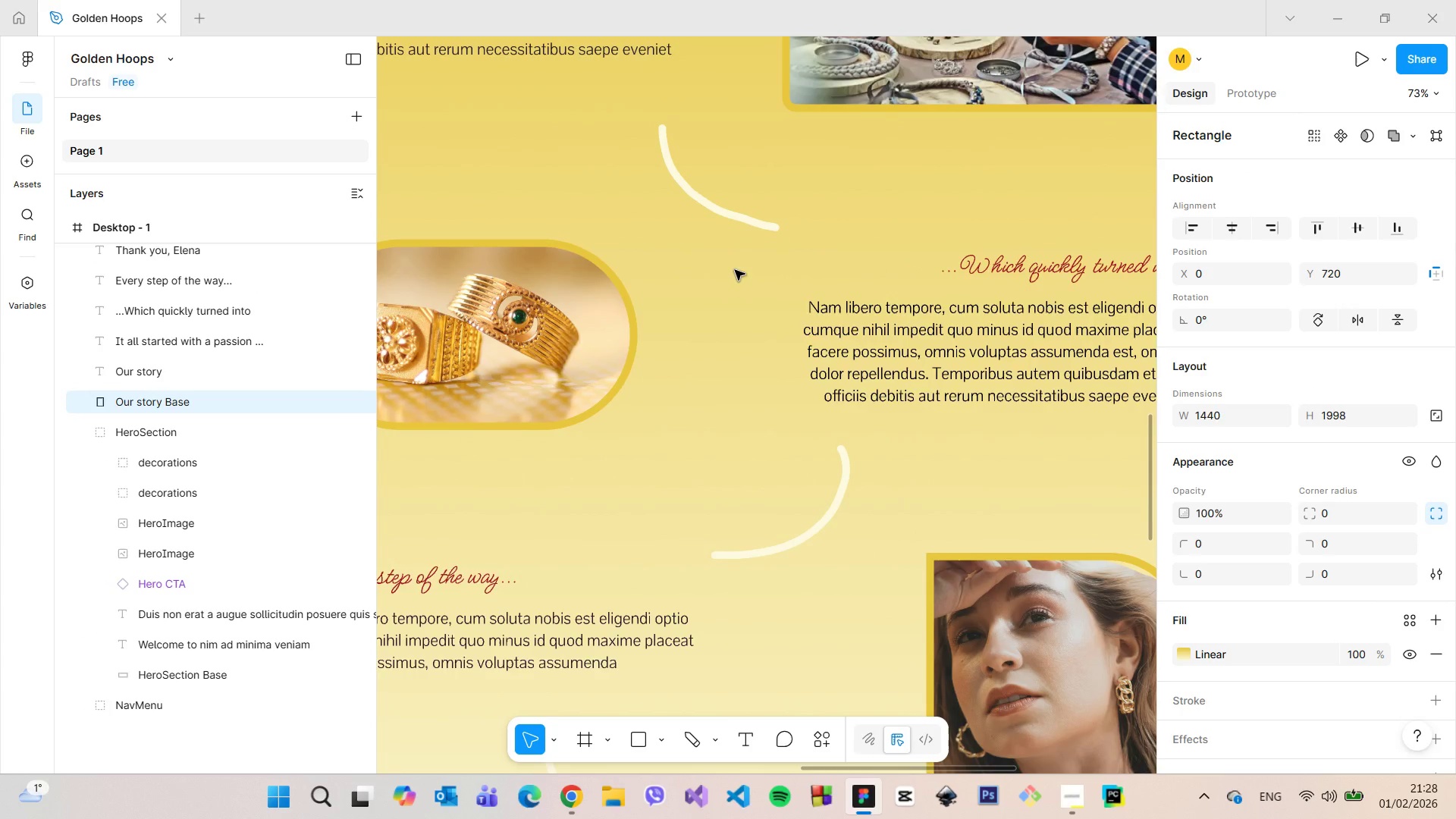 
scroll: coordinate [740, 273], scroll_direction: down, amount: 9.0
 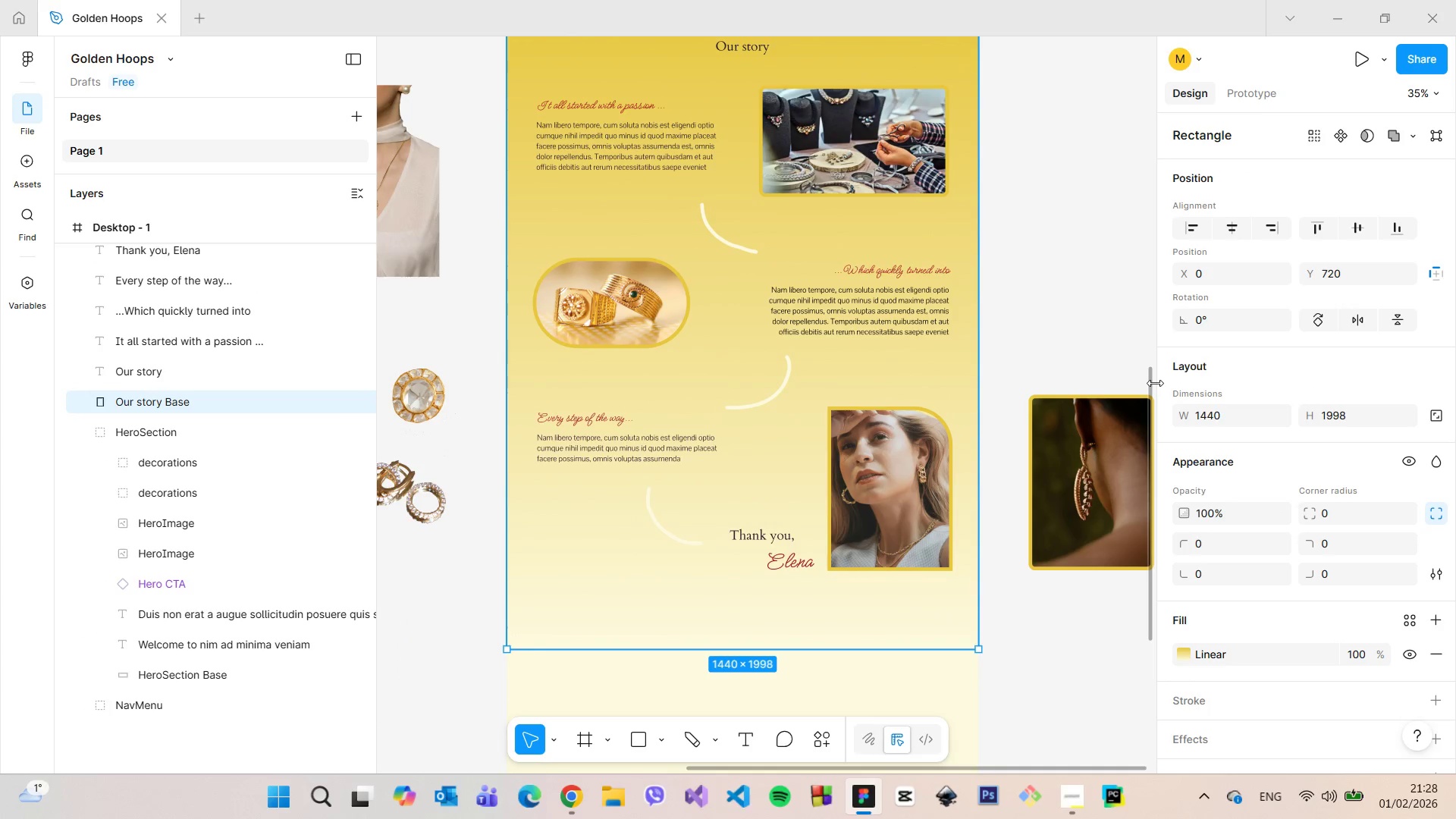 
left_click_drag(start_coordinate=[1150, 381], to_coordinate=[1159, 277])
 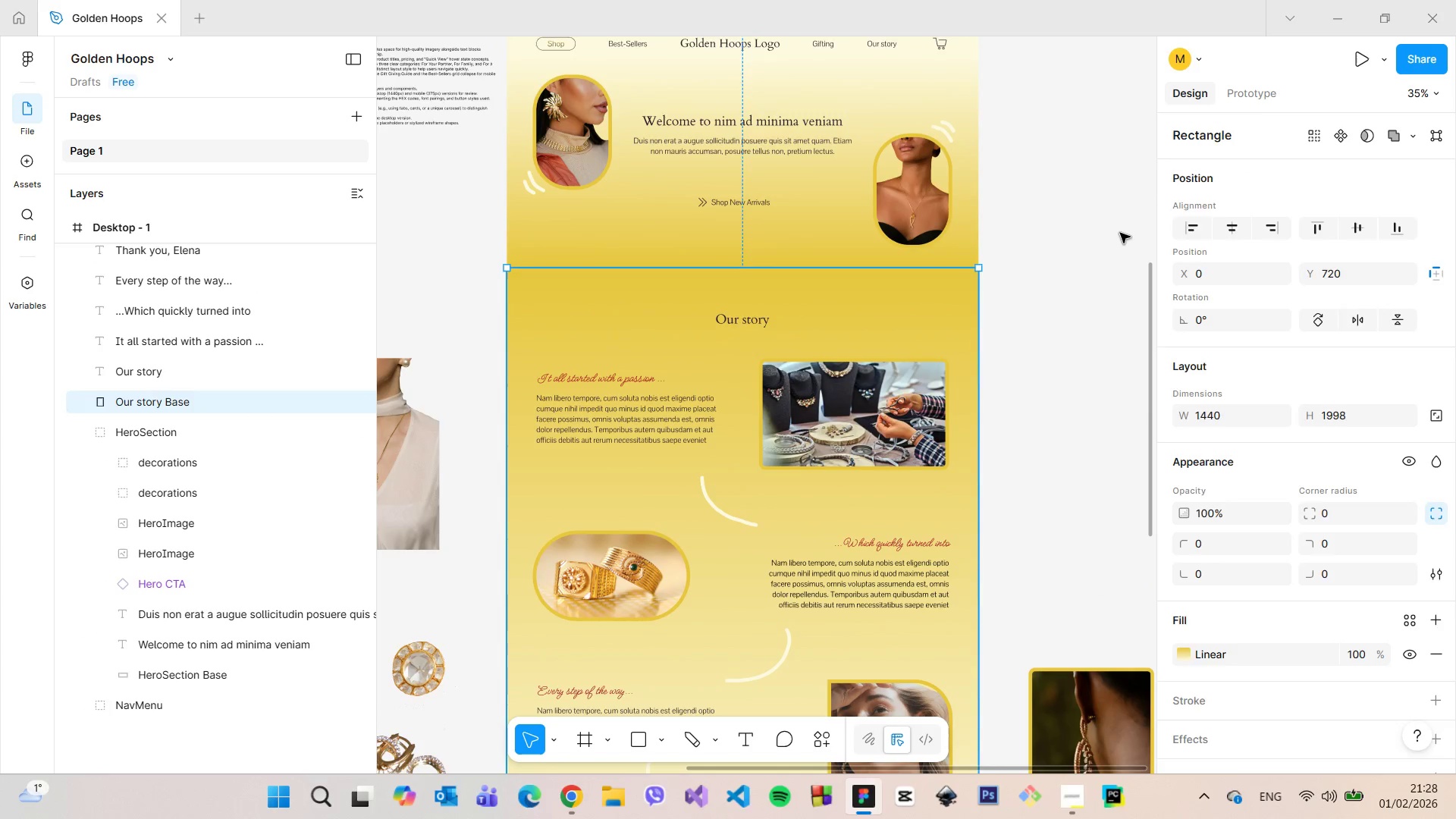 
left_click([1120, 233])
 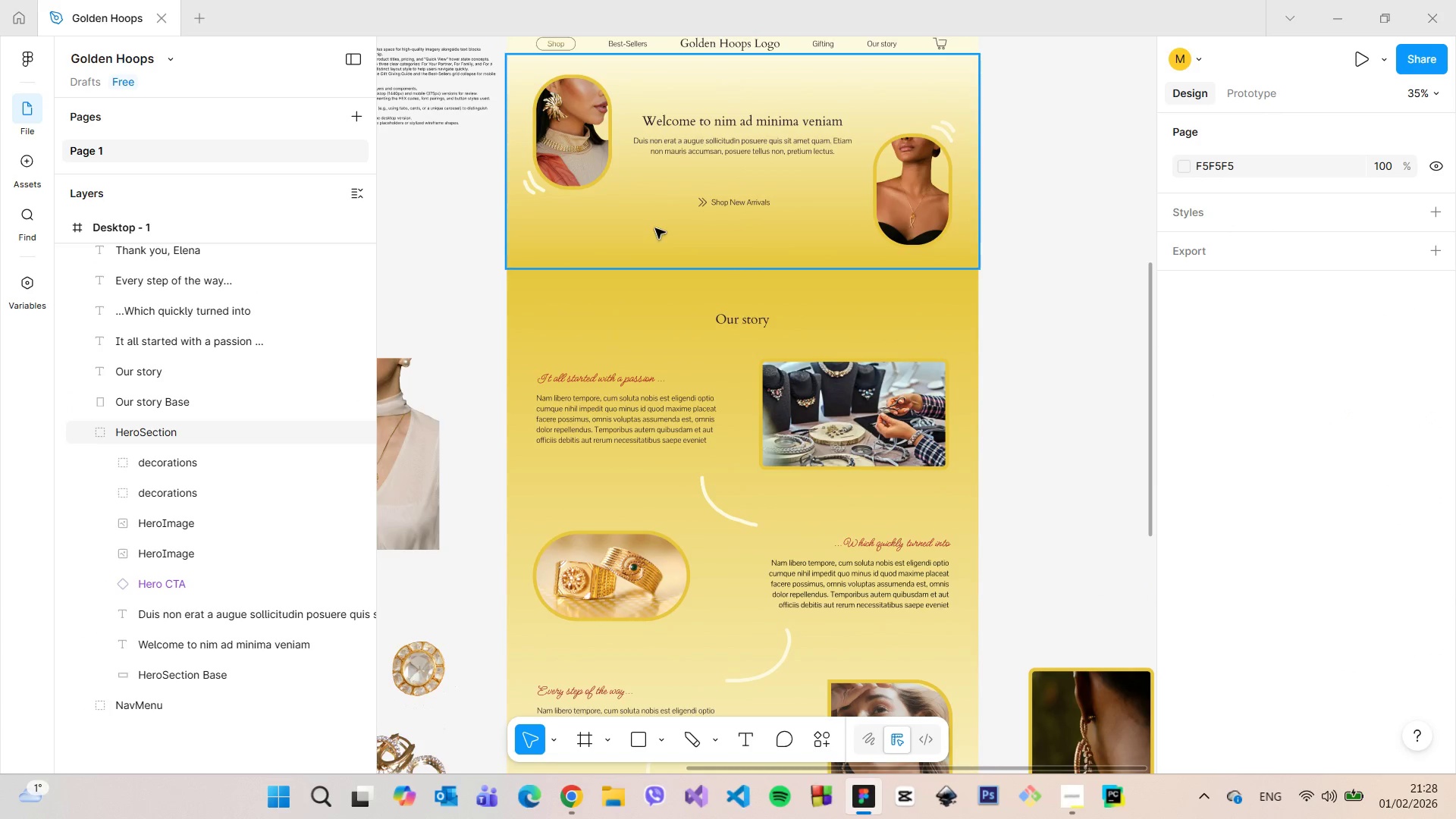 
scroll: coordinate [677, 248], scroll_direction: up, amount: 9.0
 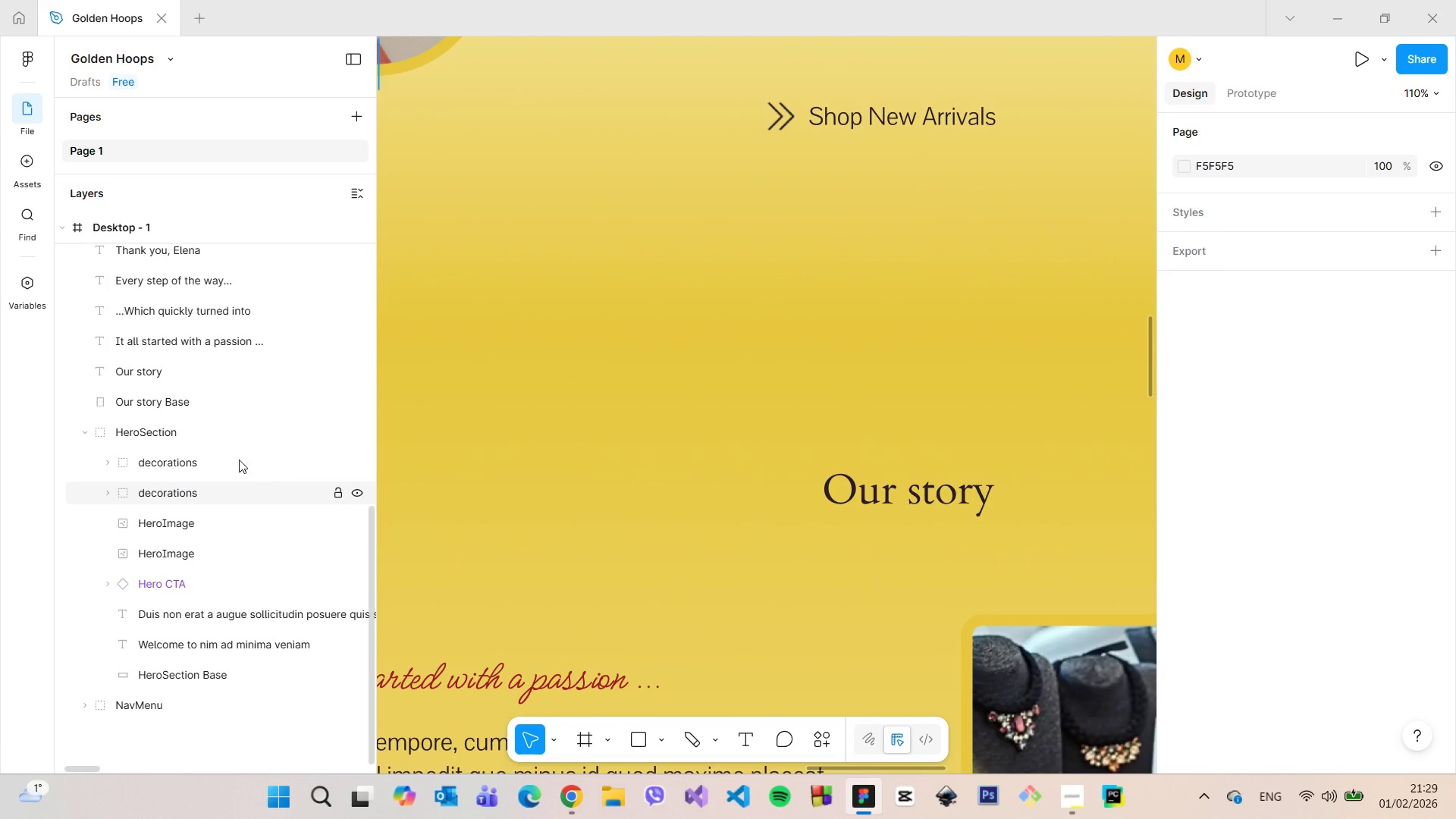 
left_click([239, 407])
 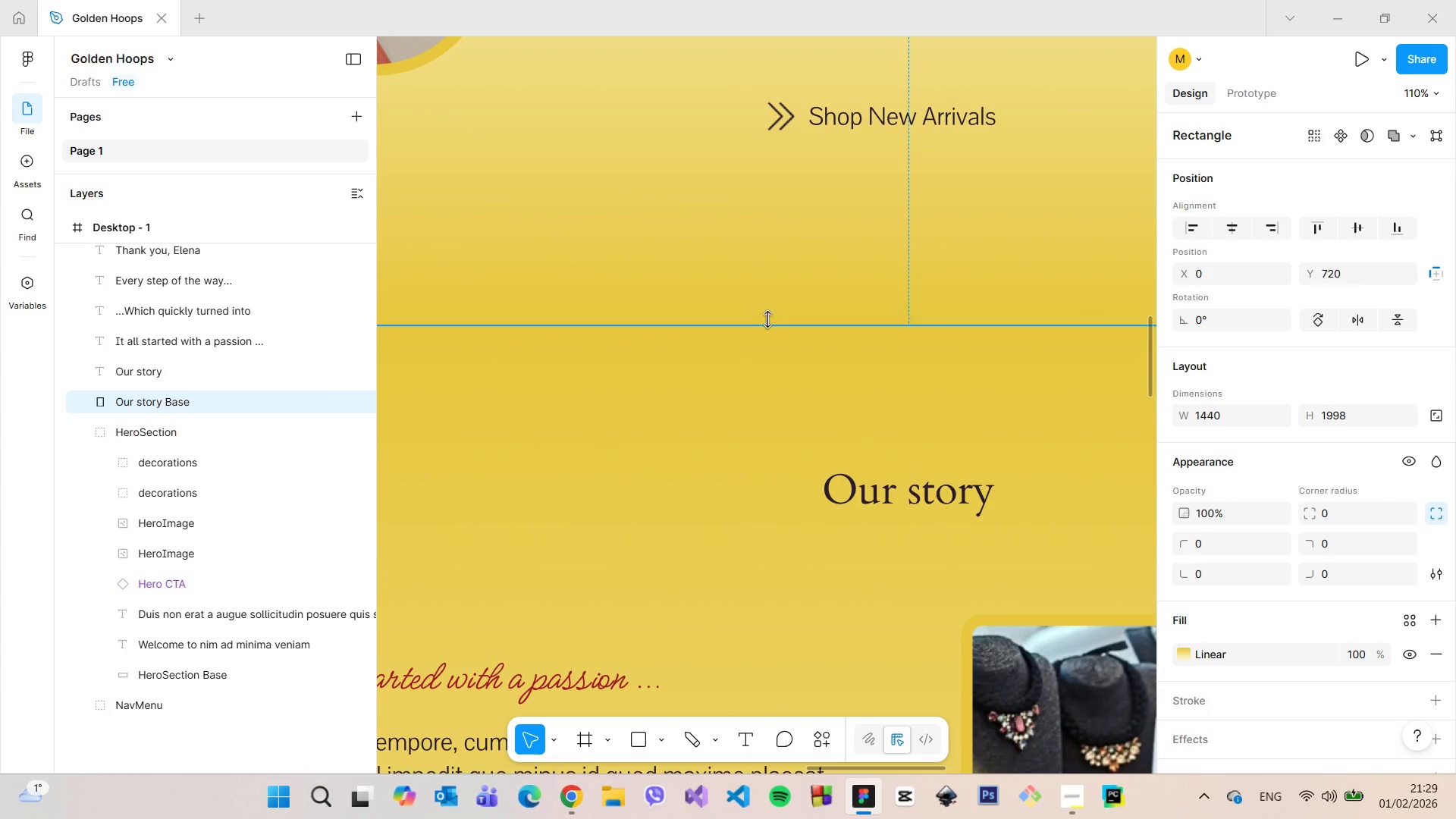 
left_click_drag(start_coordinate=[766, 327], to_coordinate=[771, 306])
 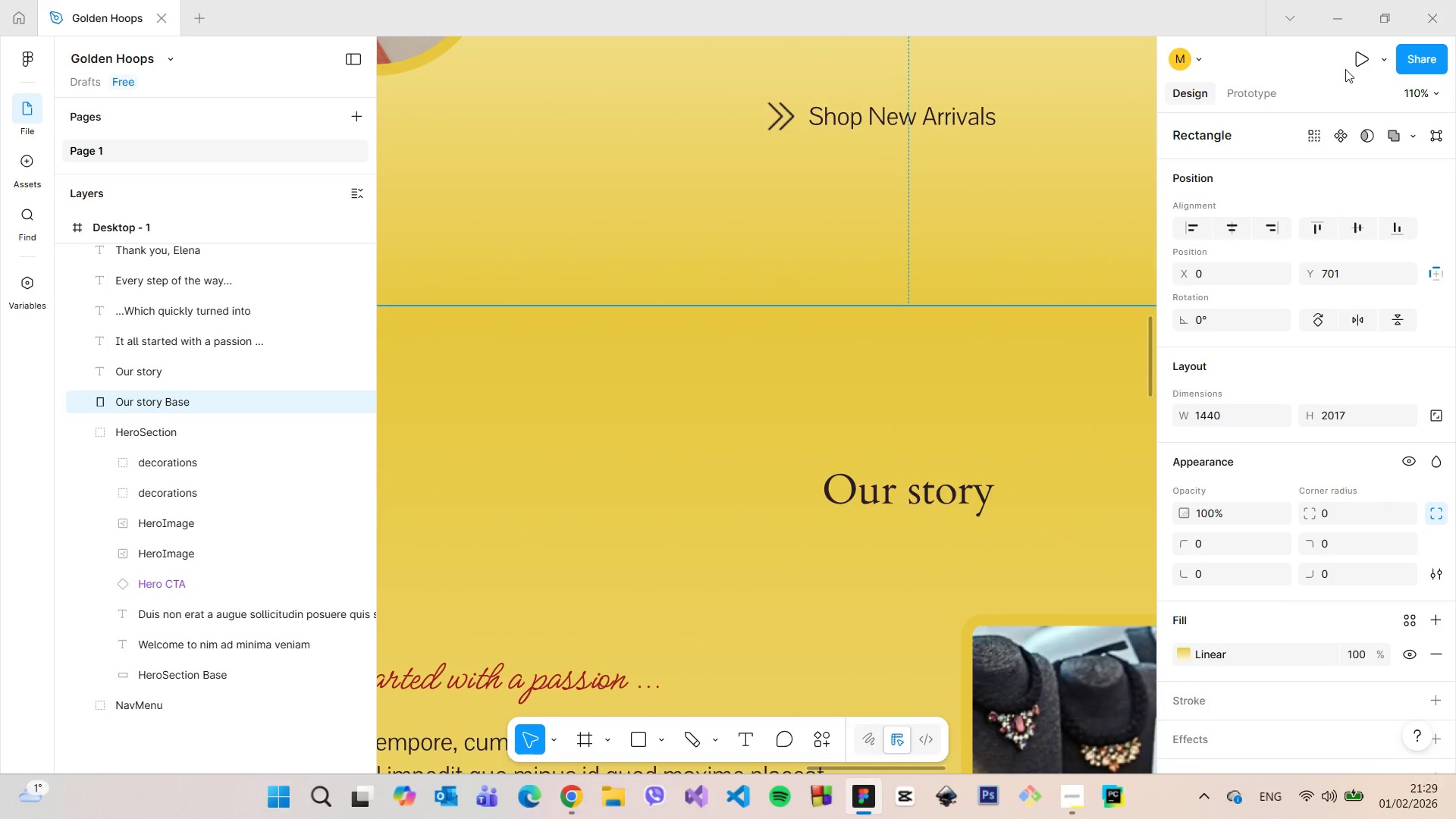 
left_click([1351, 62])
 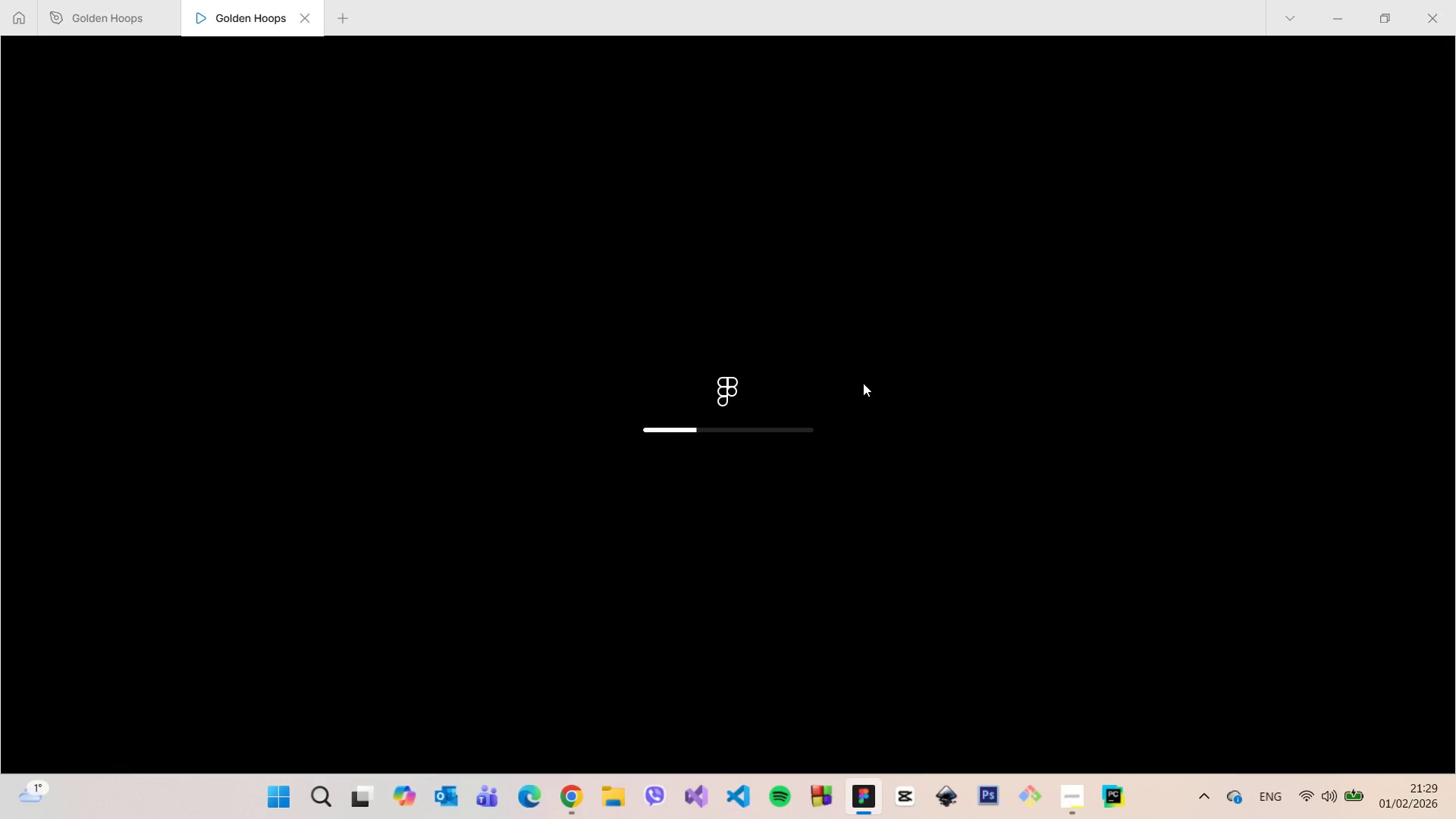 
wait(7.56)
 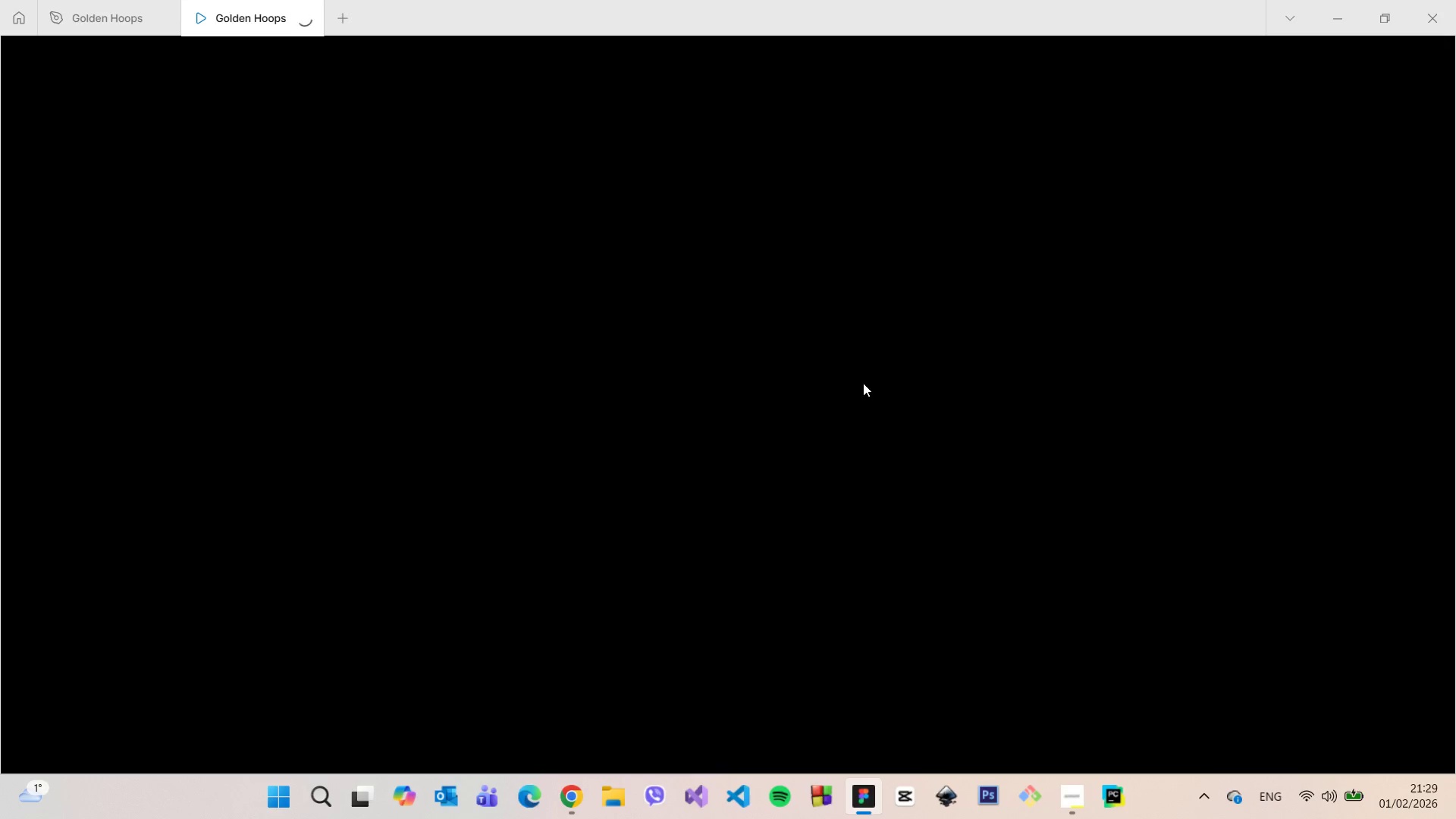 
scroll: coordinate [931, 605], scroll_direction: down, amount: 13.0
 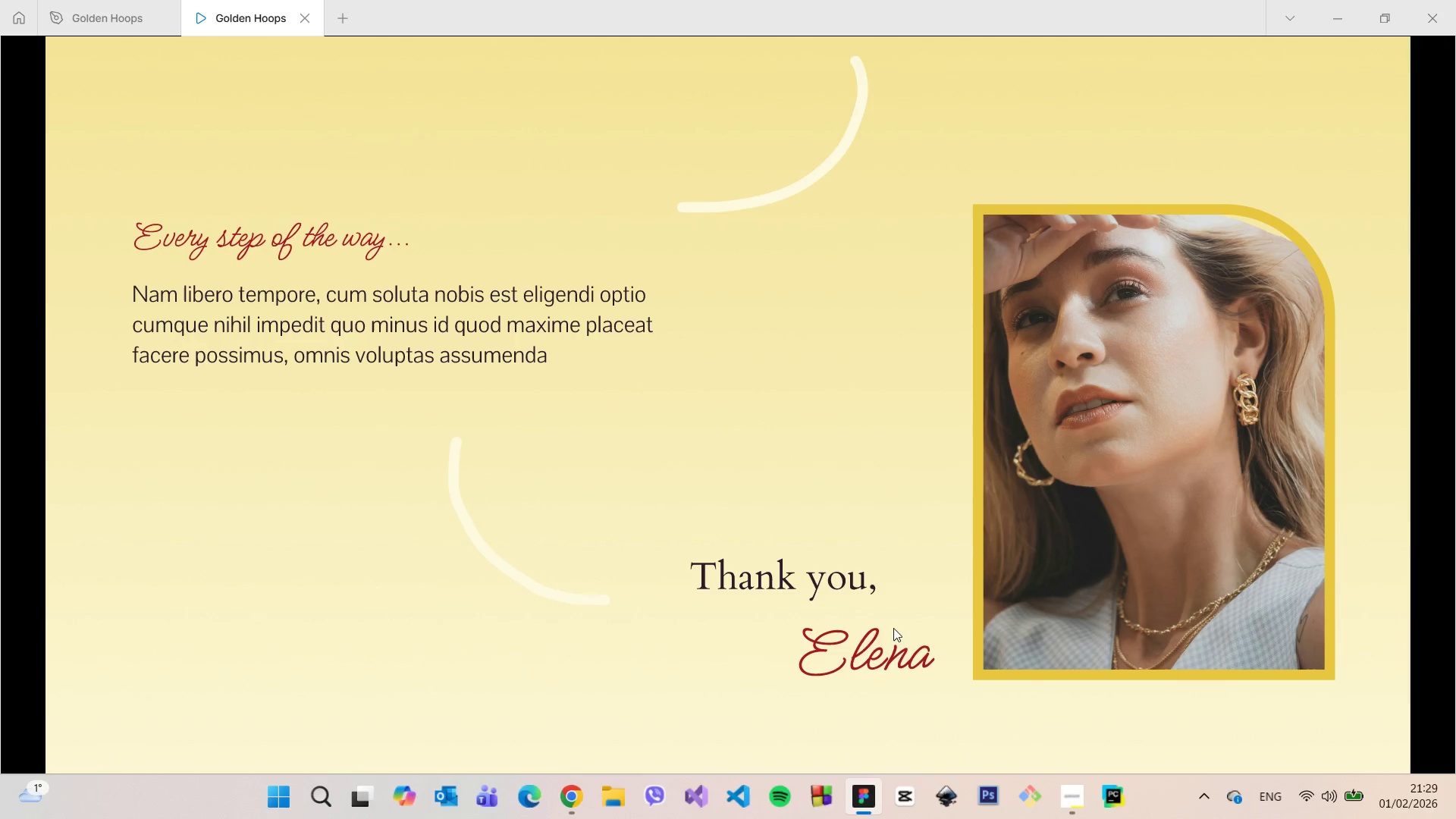 
scroll: coordinate [1062, 330], scroll_direction: up, amount: 12.0
 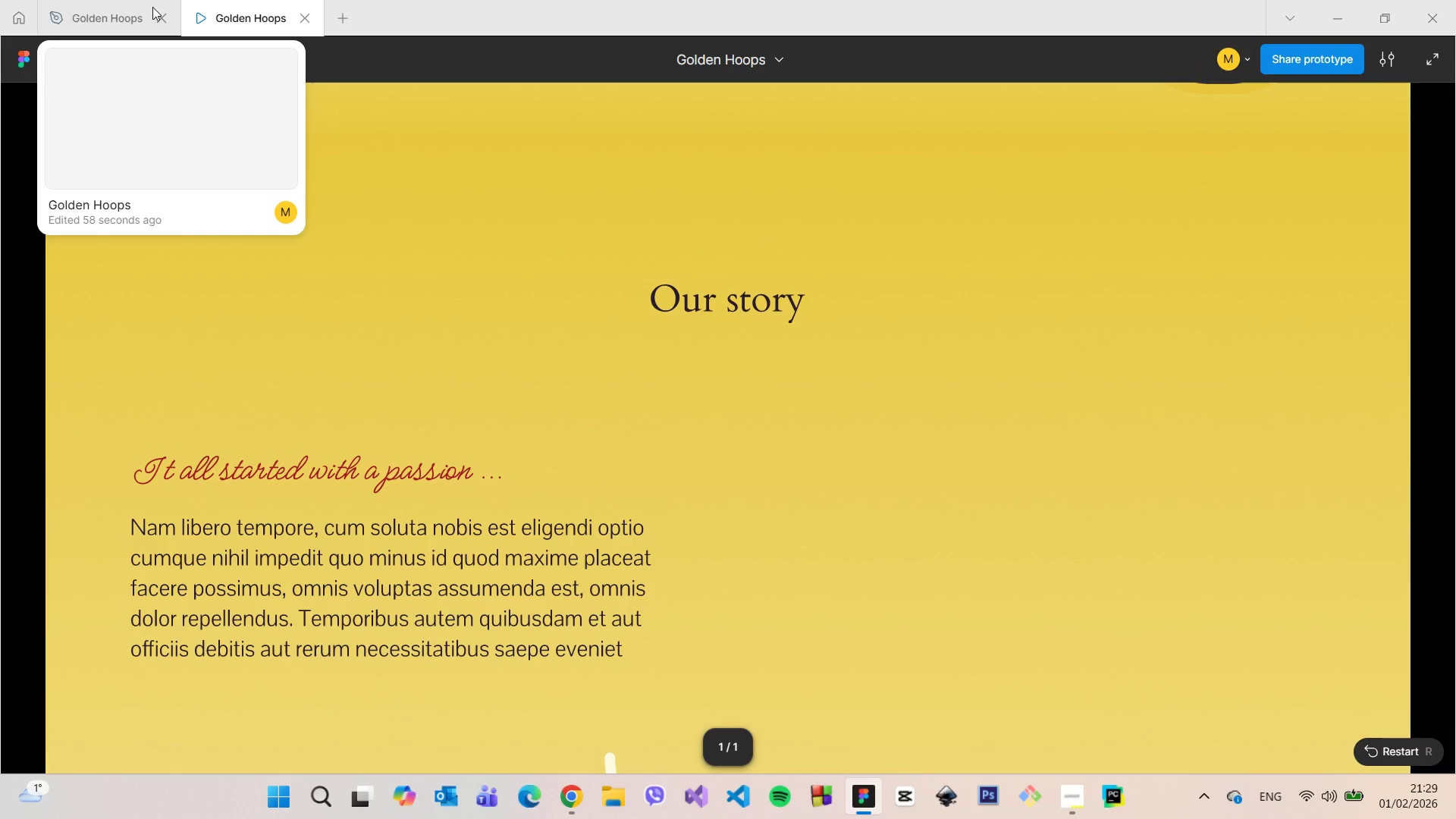 
left_click([136, 12])
 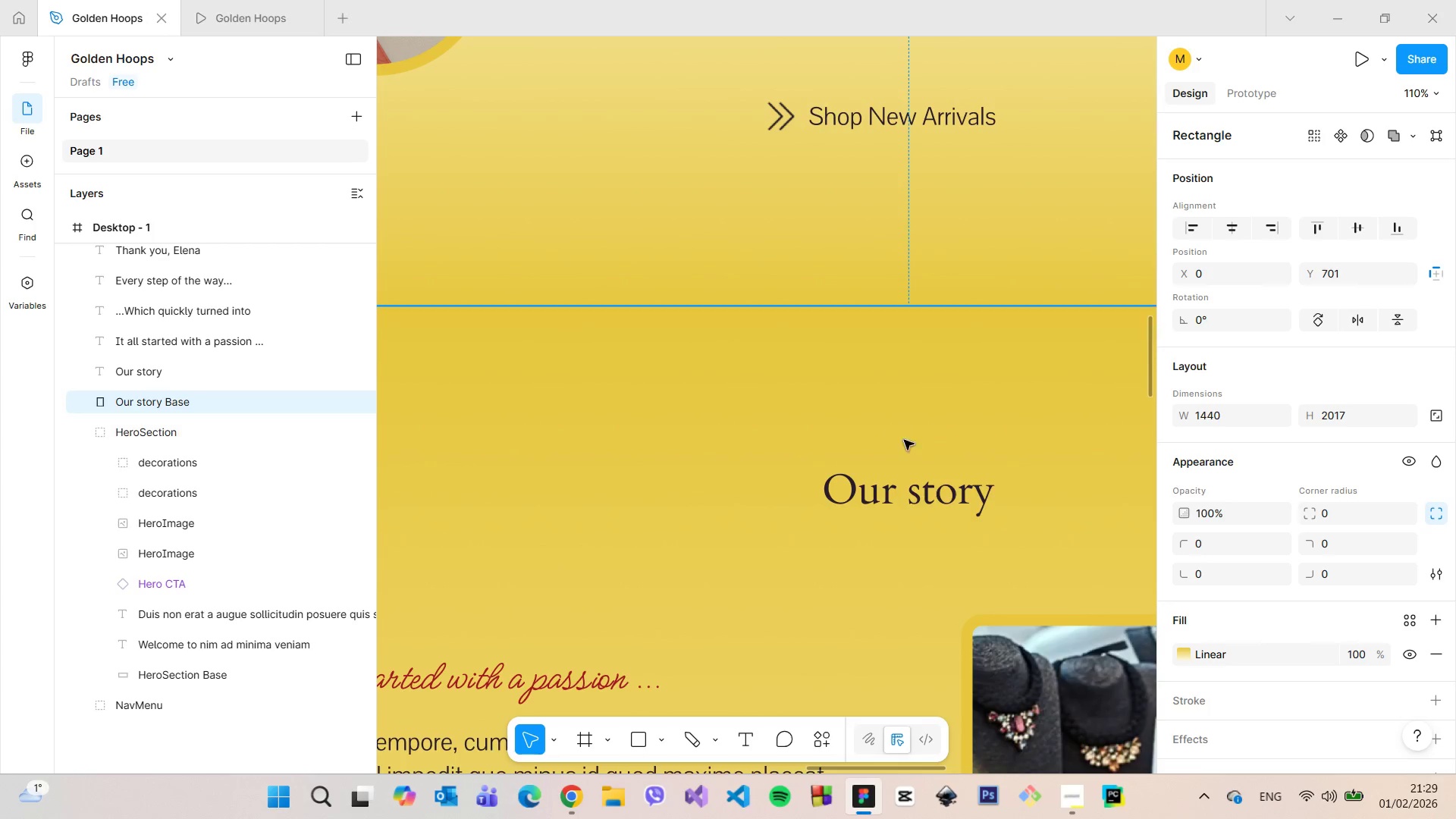 
scroll: coordinate [905, 447], scroll_direction: down, amount: 9.0
 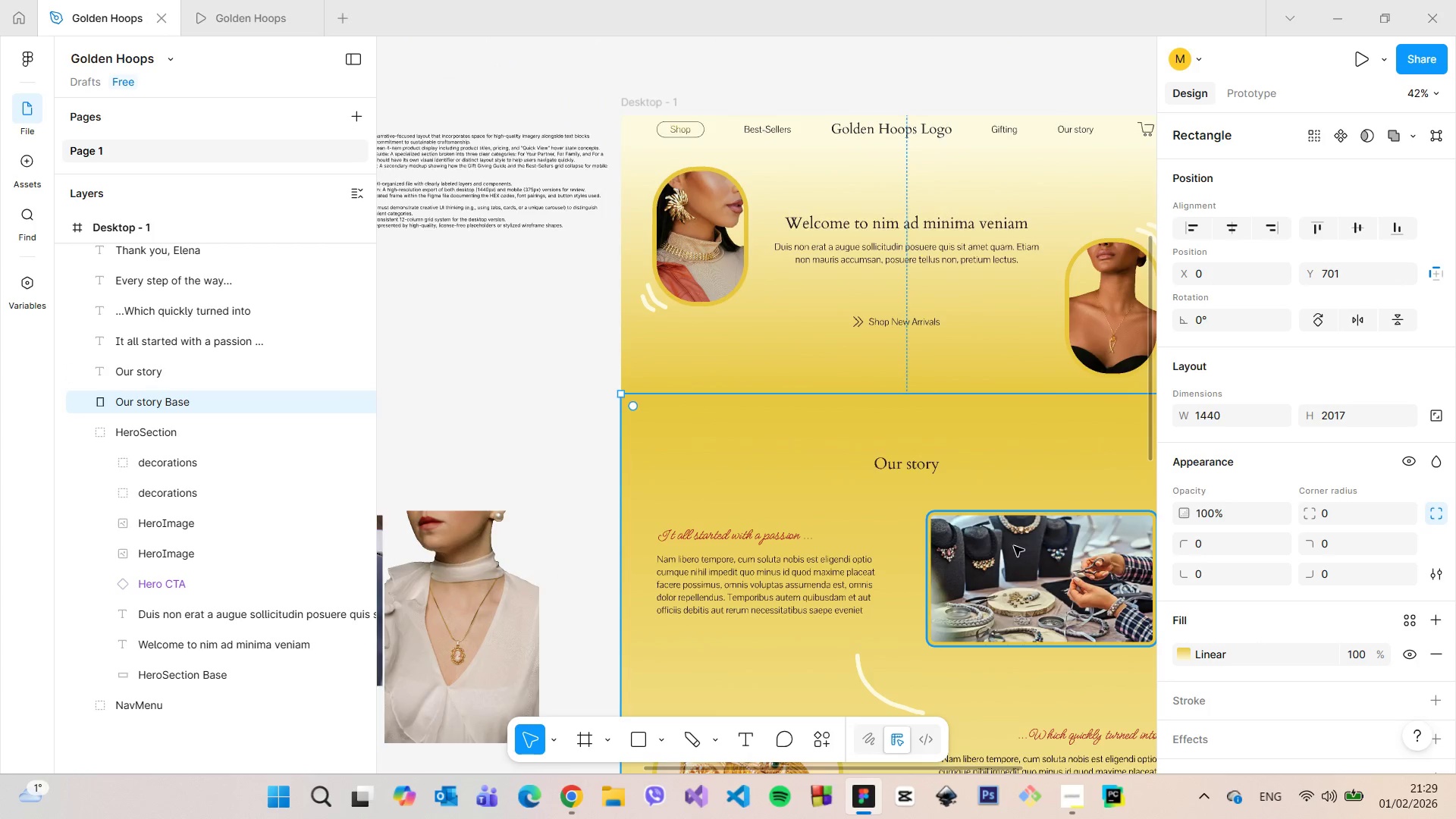 
left_click([1014, 546])
 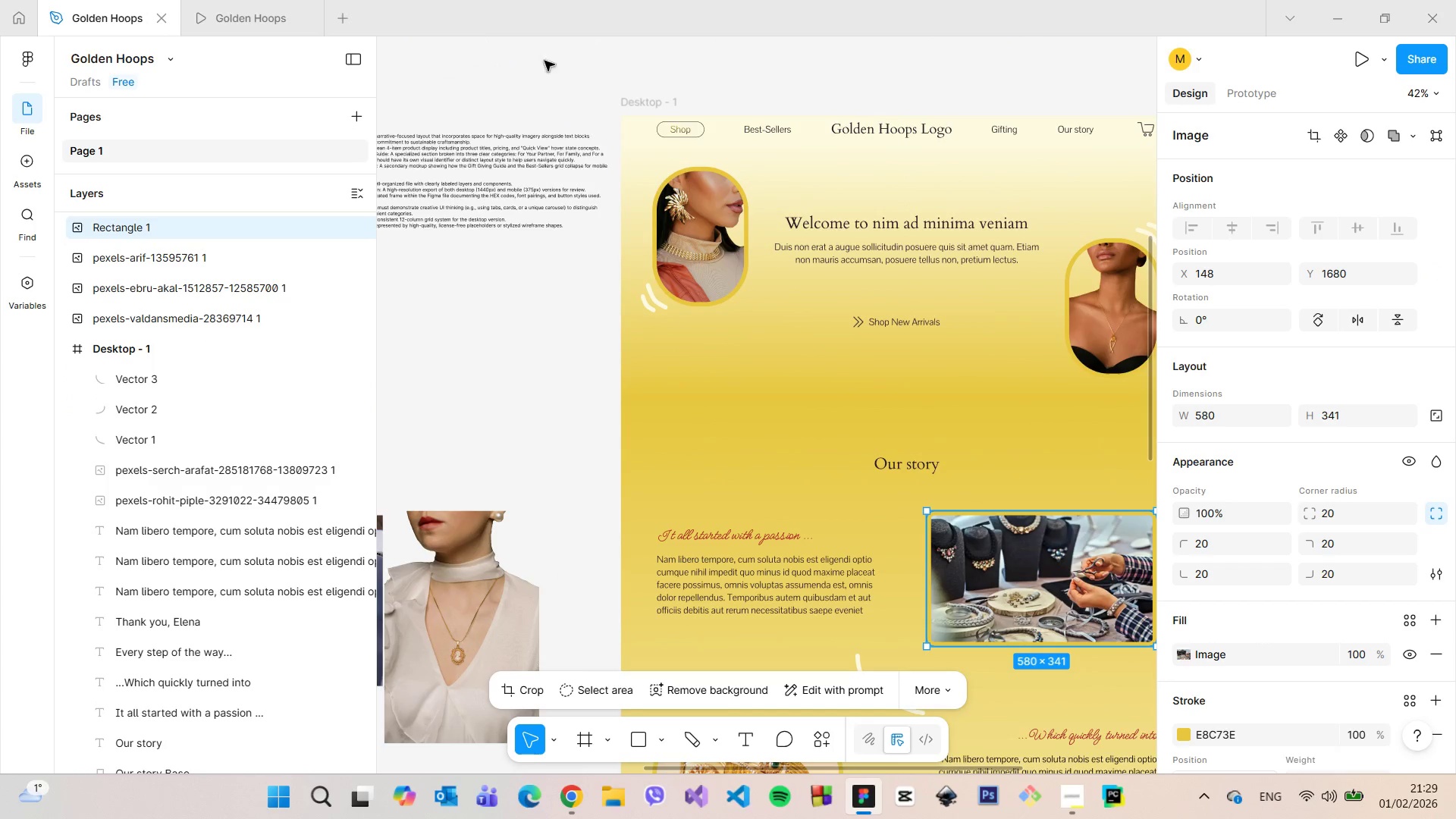 
left_click([259, 30])
 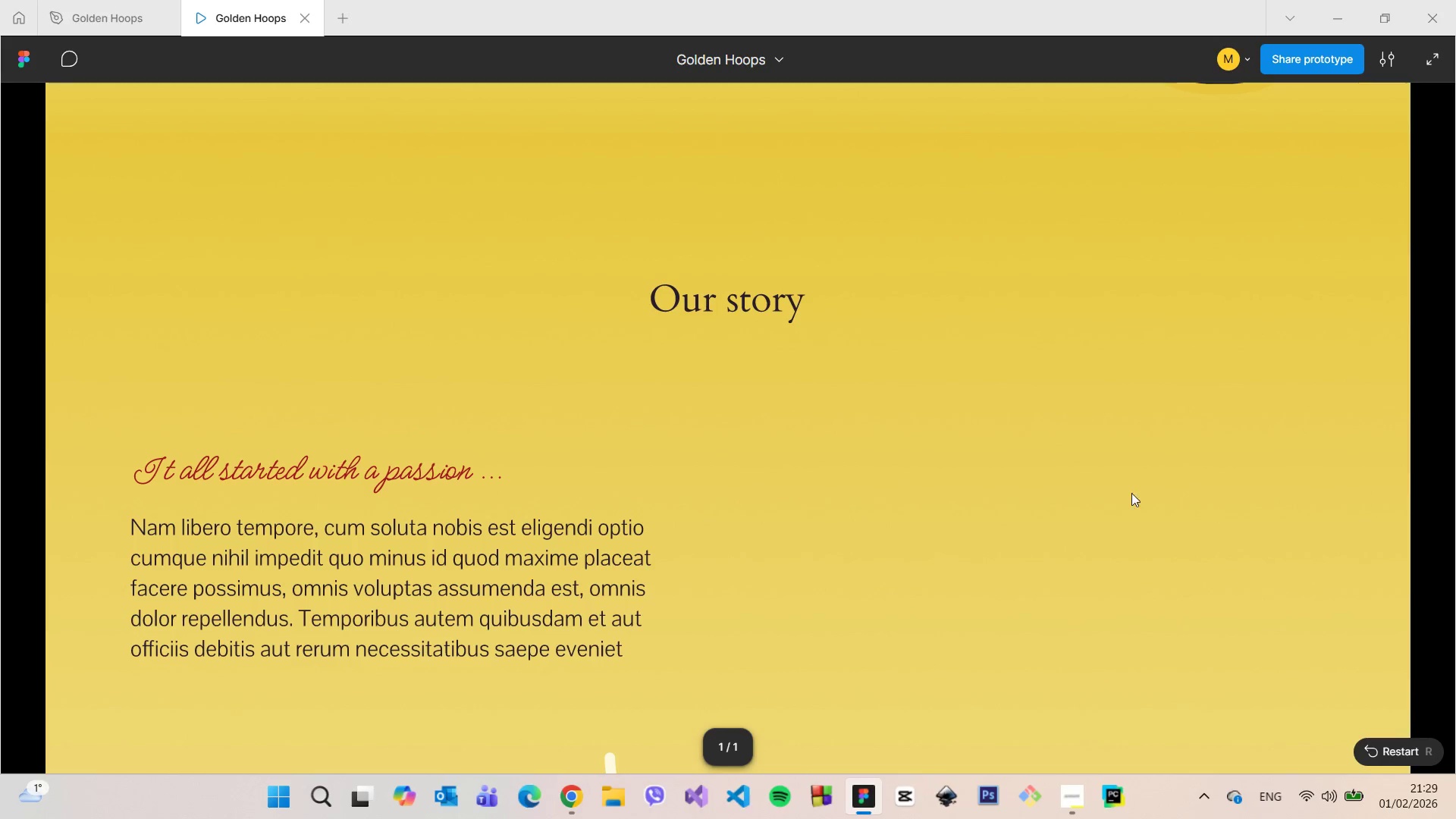 
scroll: coordinate [1155, 507], scroll_direction: down, amount: 3.0
 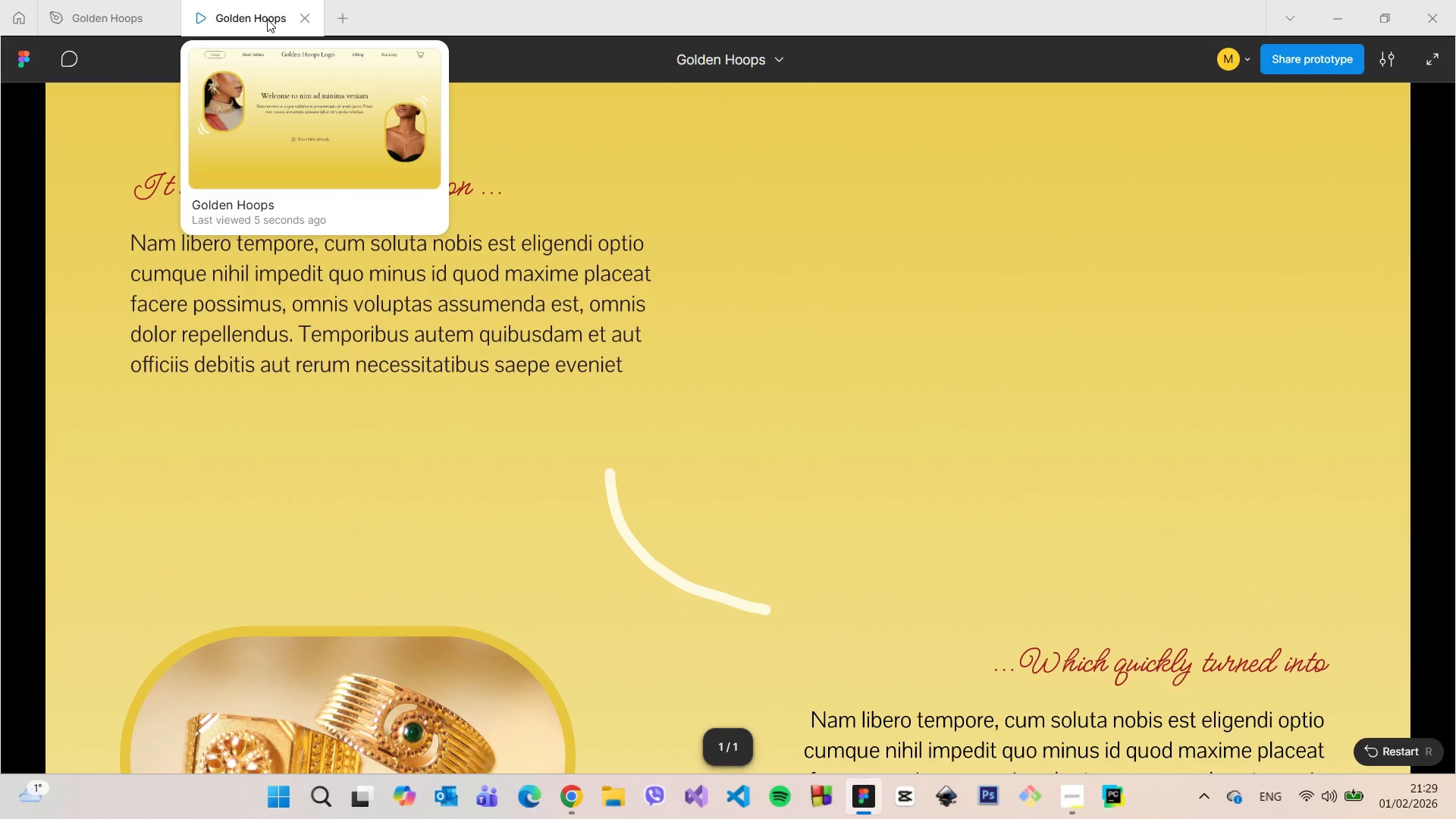 
left_click([307, 21])
 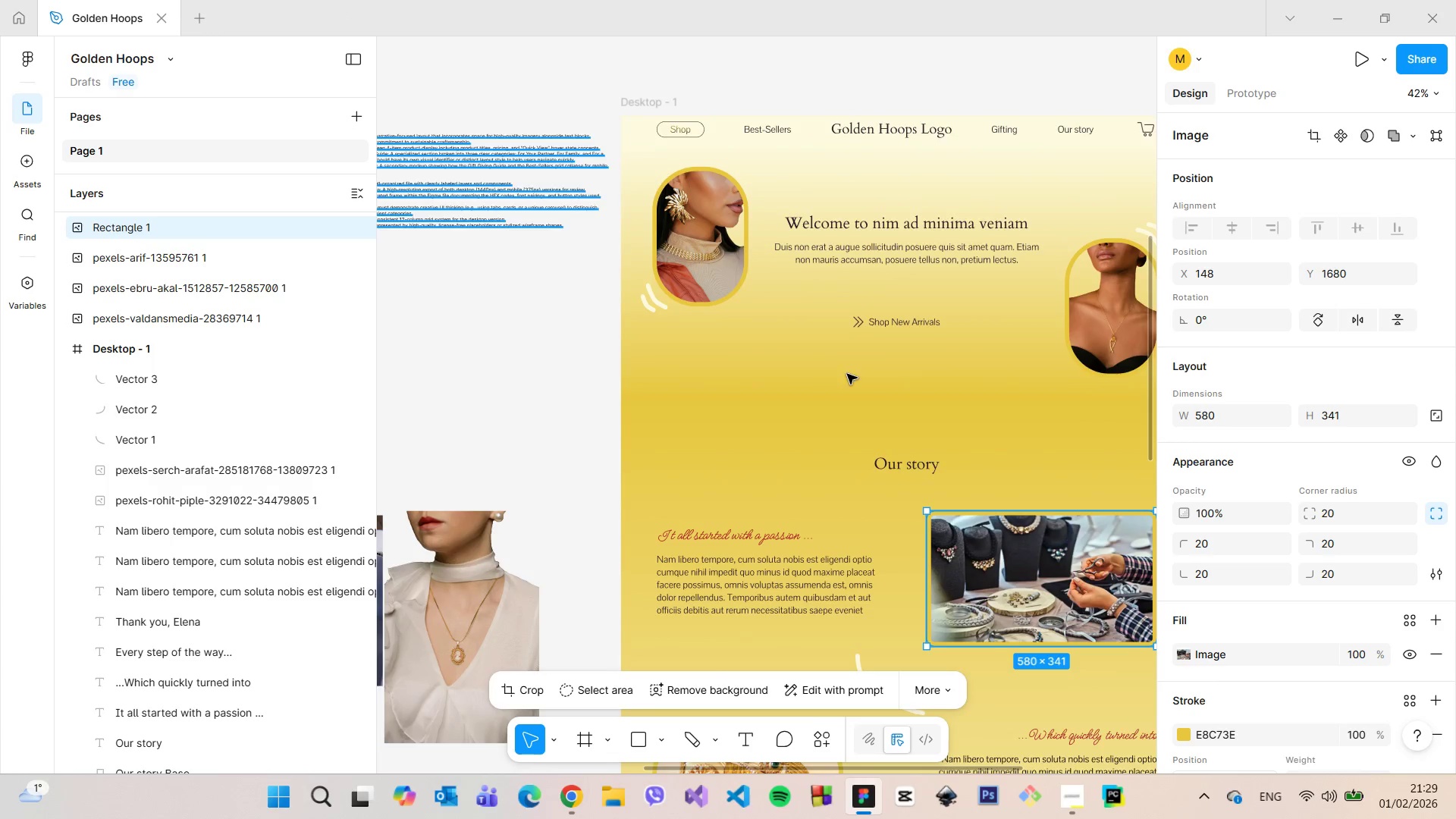 
left_click([1037, 508])
 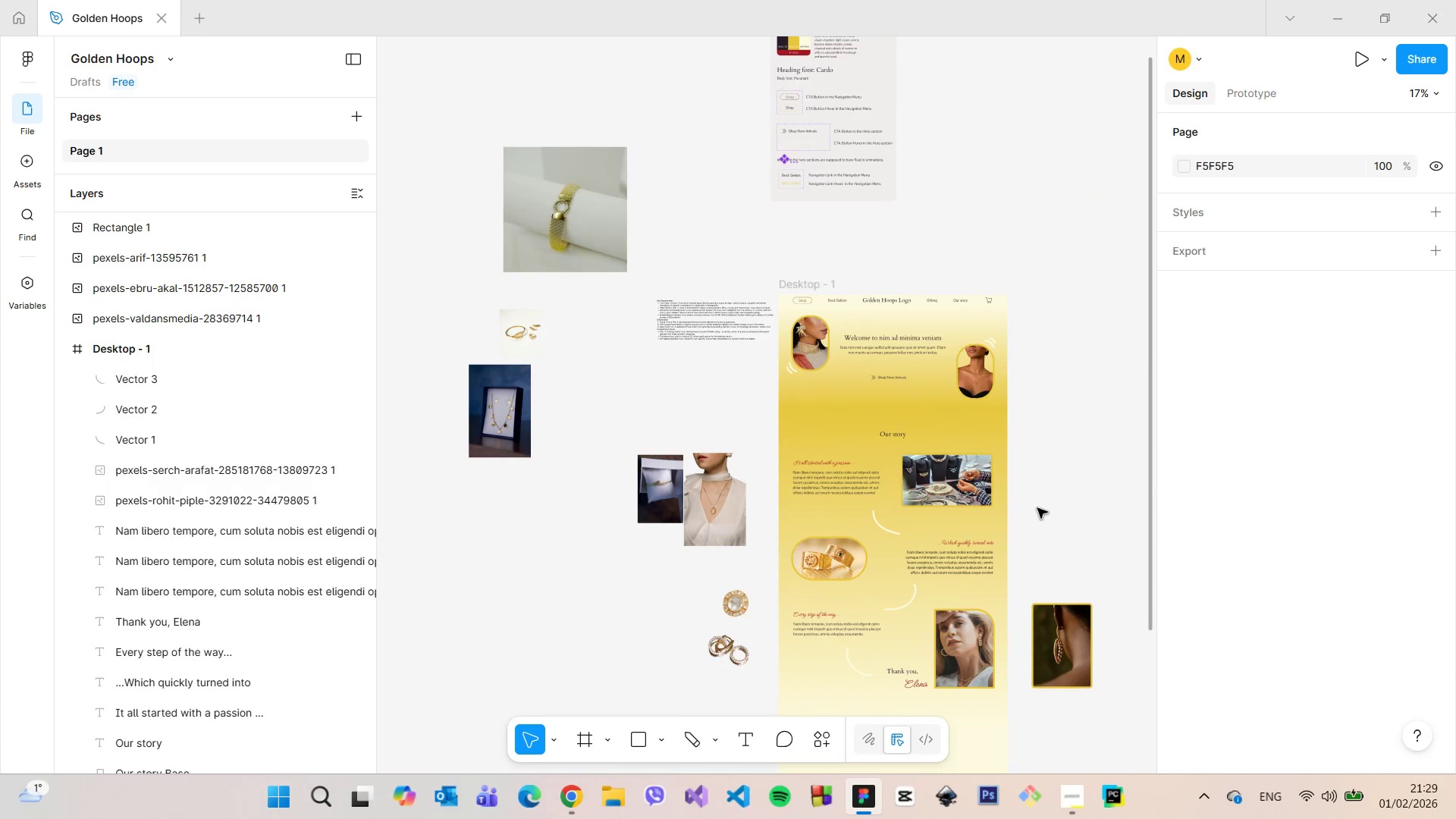 
scroll: coordinate [1037, 508], scroll_direction: down, amount: 10.0
 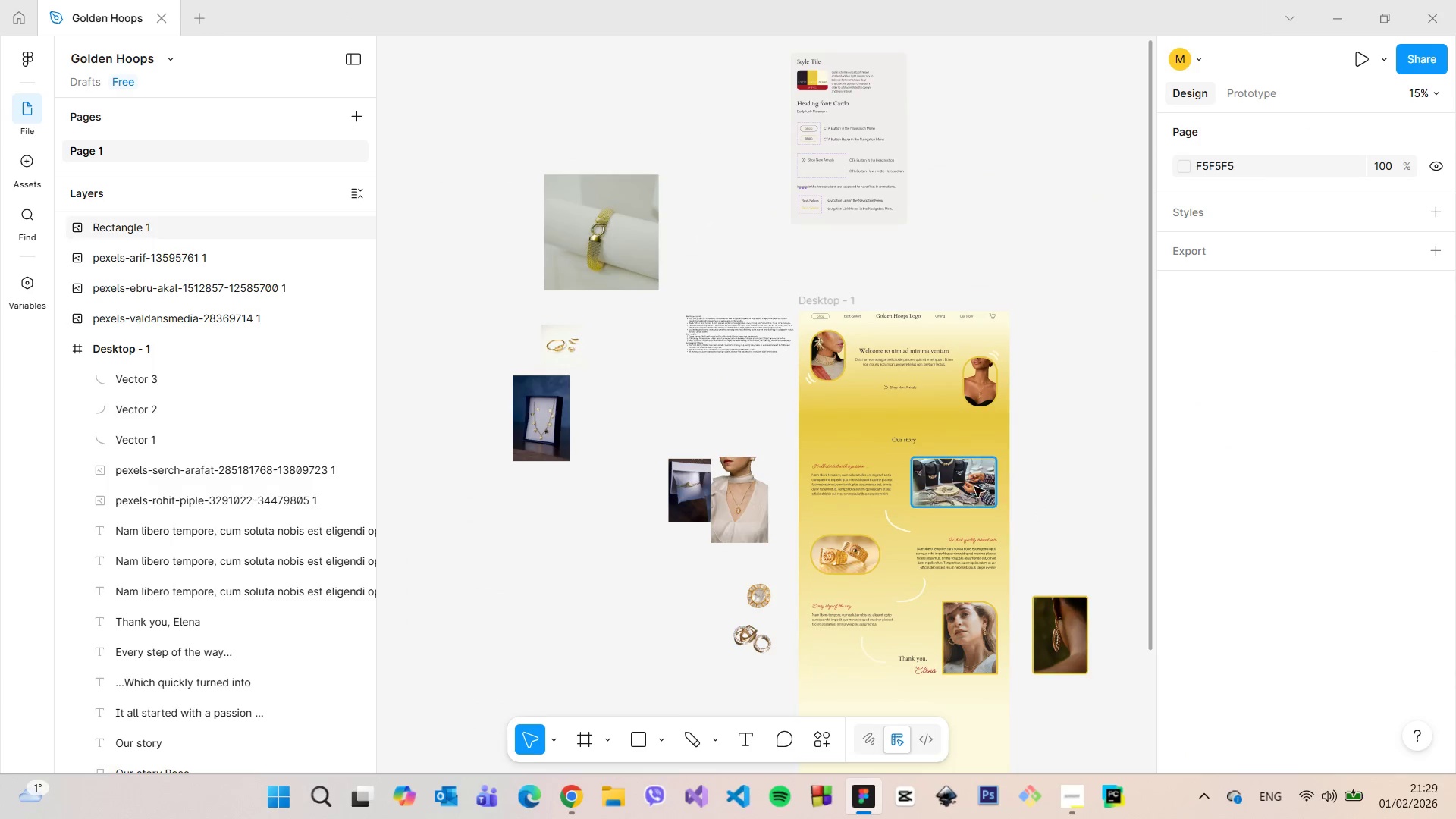 
left_click([968, 484])
 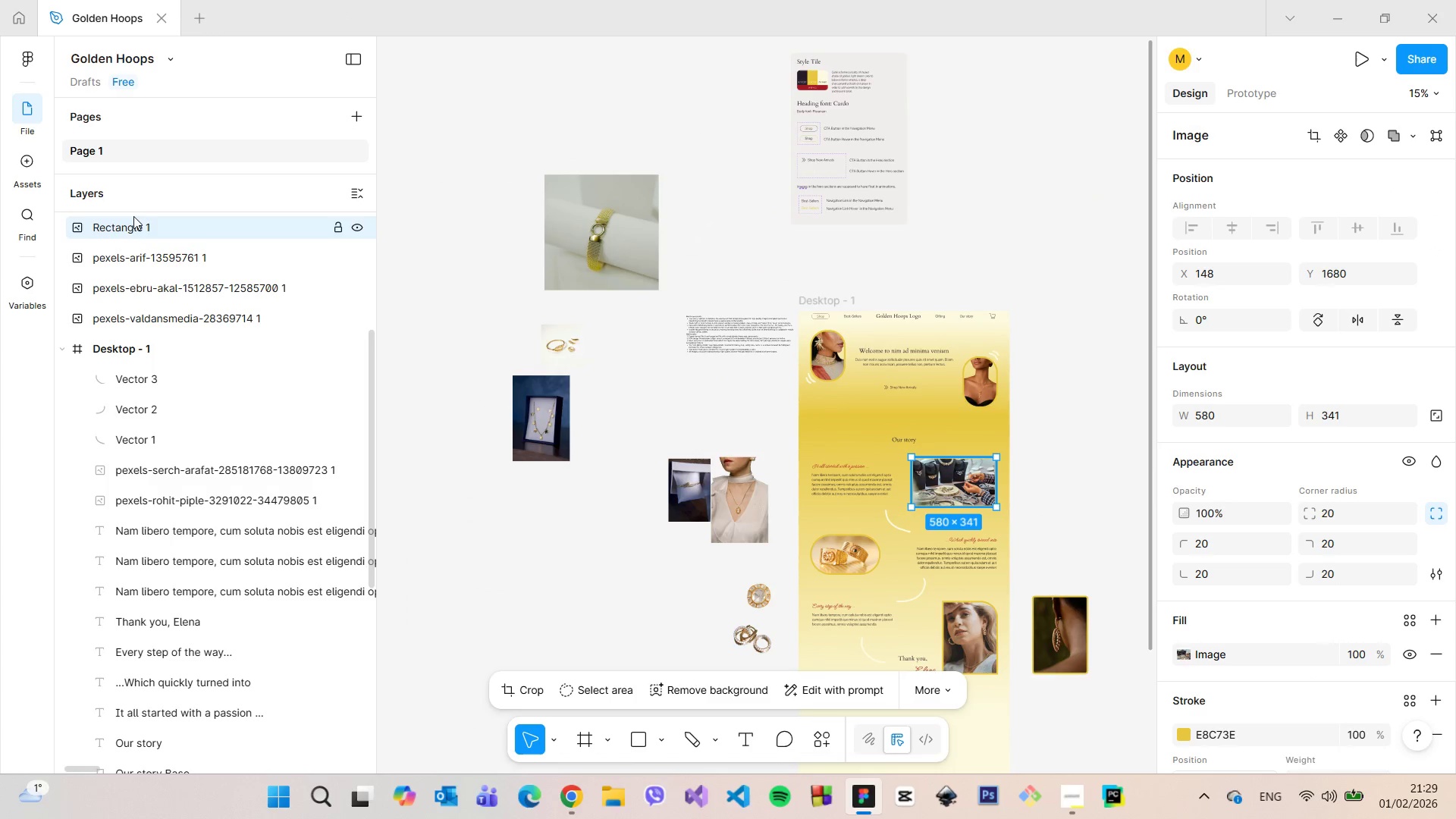 
left_click_drag(start_coordinate=[132, 224], to_coordinate=[205, 464])
 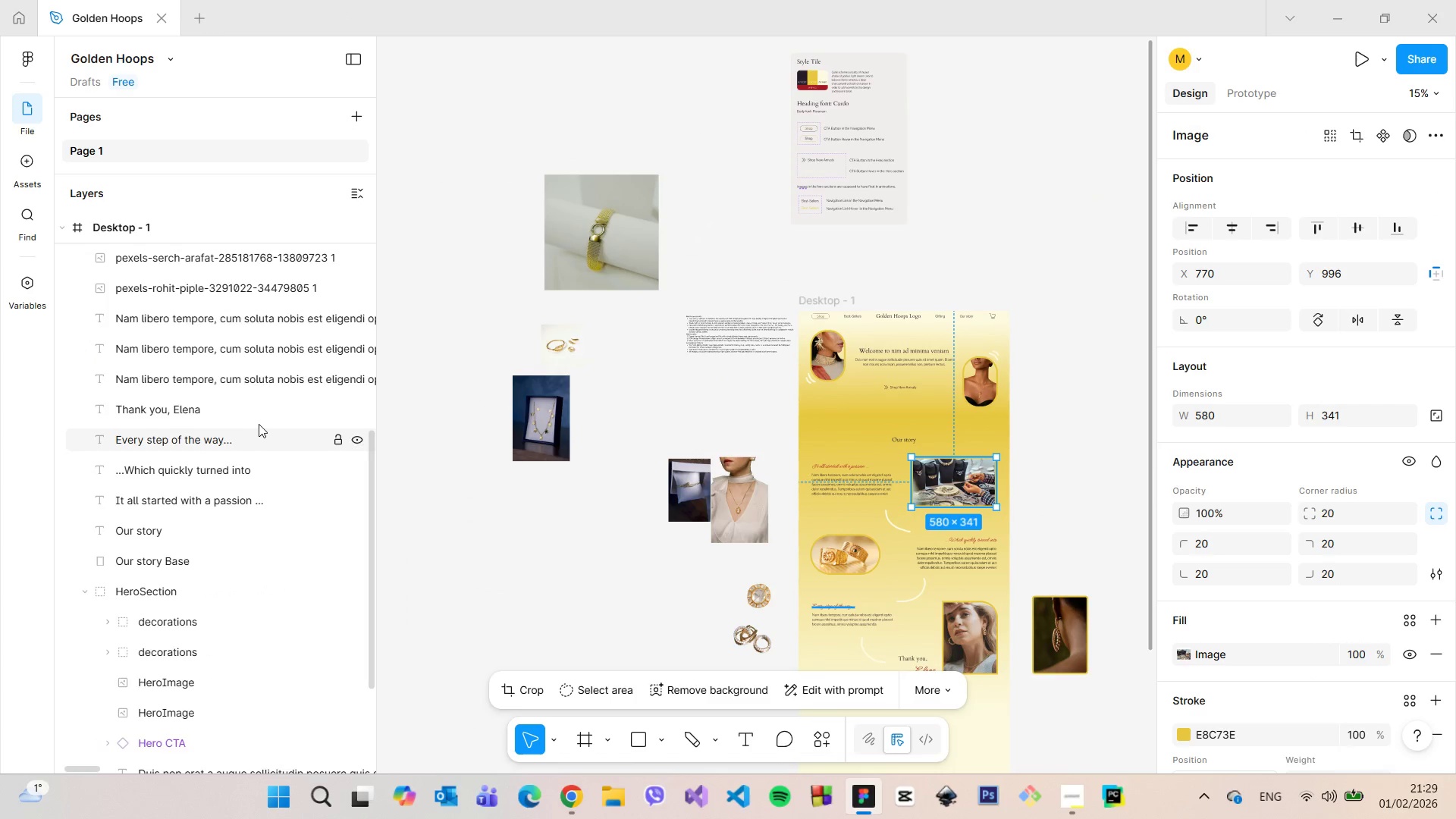 
scroll: coordinate [261, 422], scroll_direction: up, amount: 3.0
 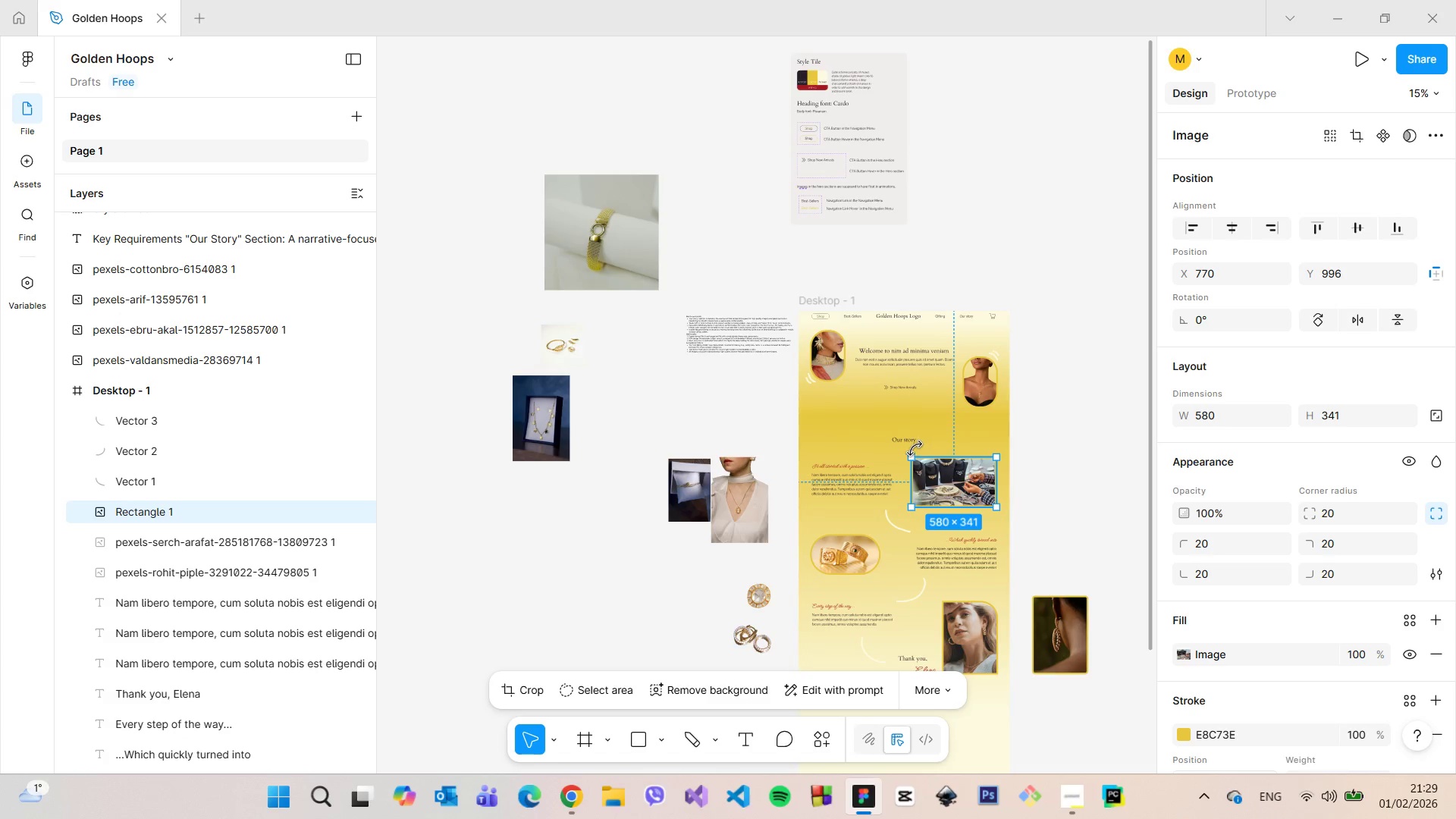 
left_click([900, 438])
 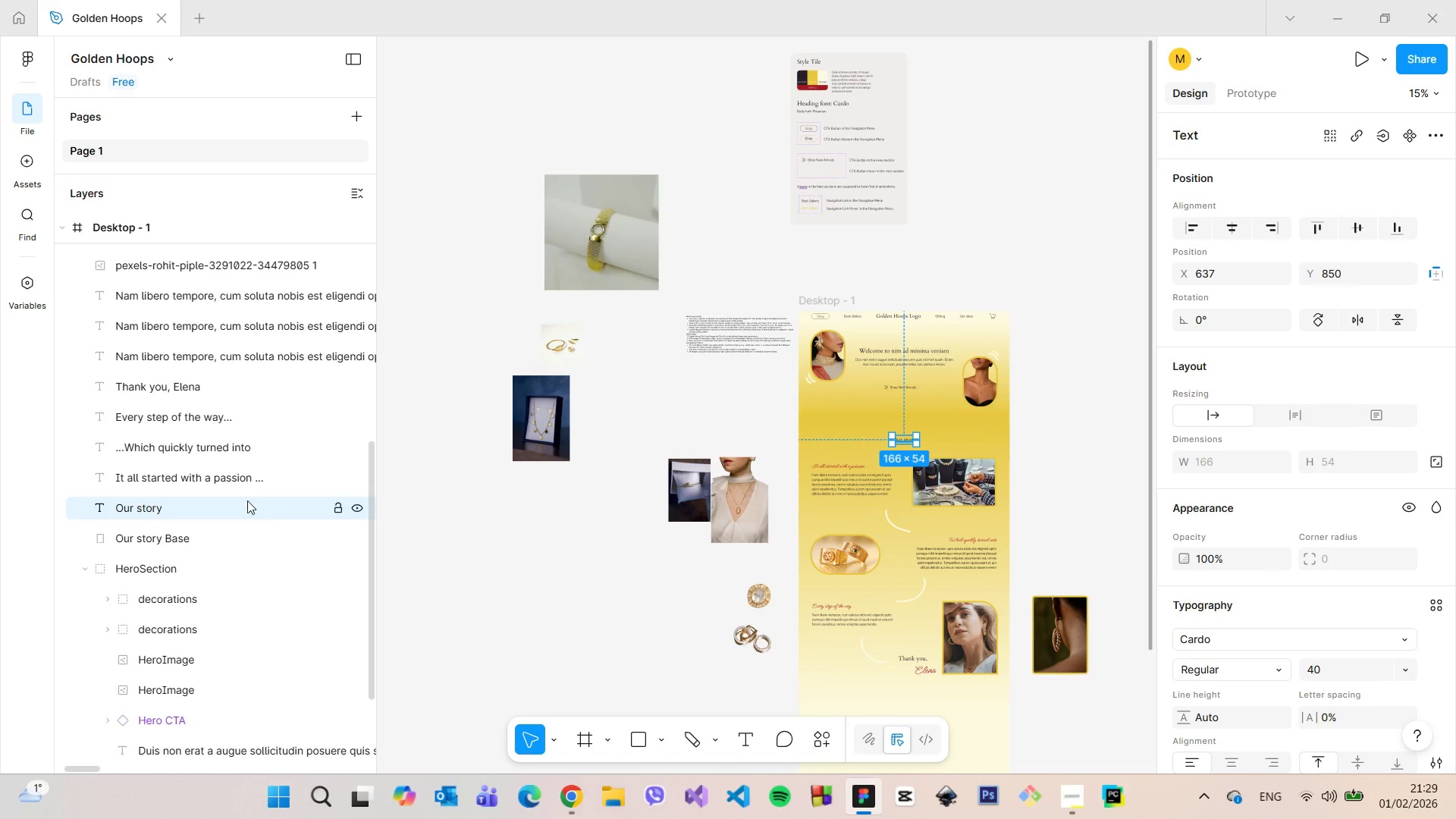 
left_click([210, 482])
 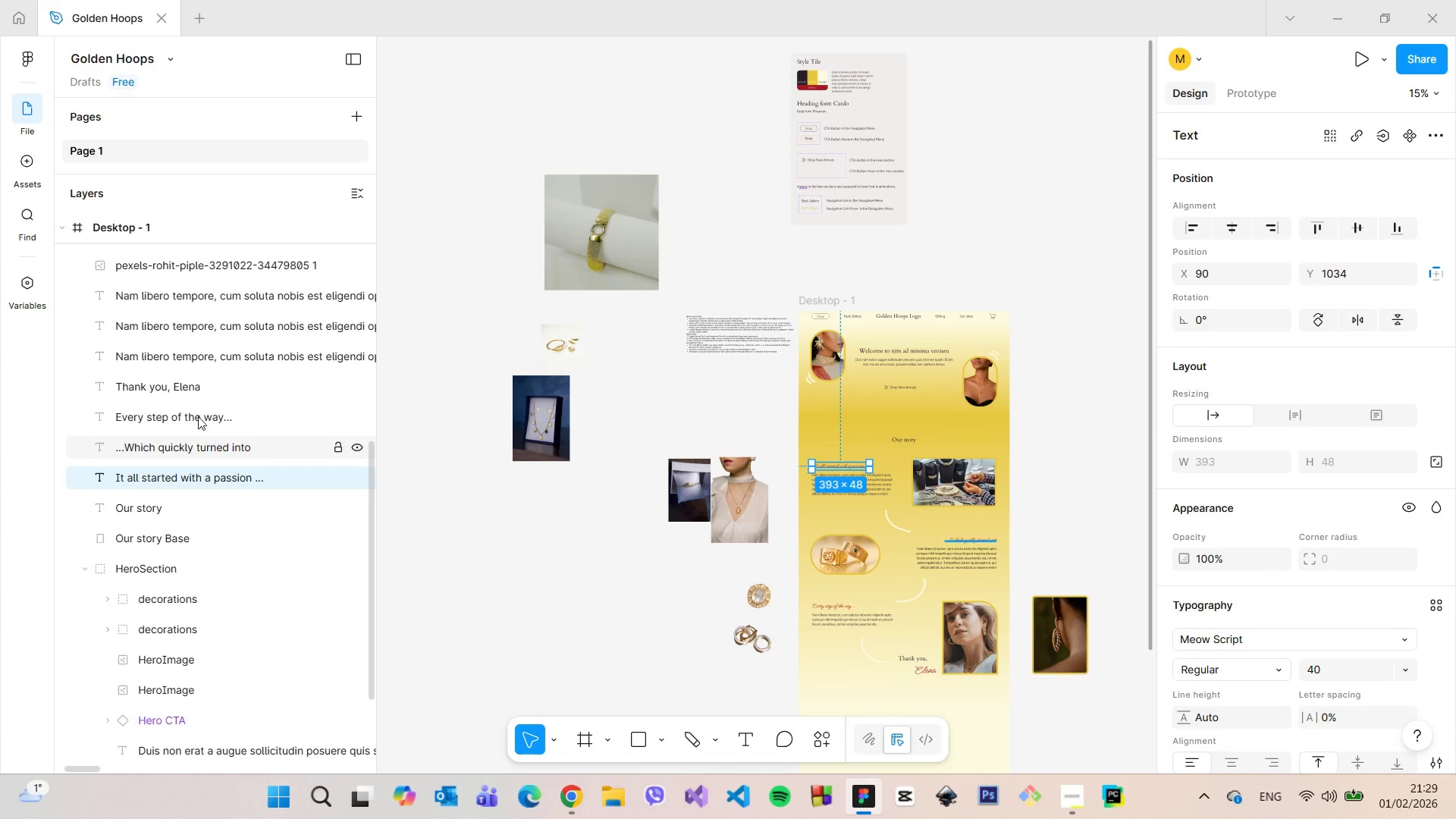 
scroll: coordinate [198, 405], scroll_direction: up, amount: 1.0
 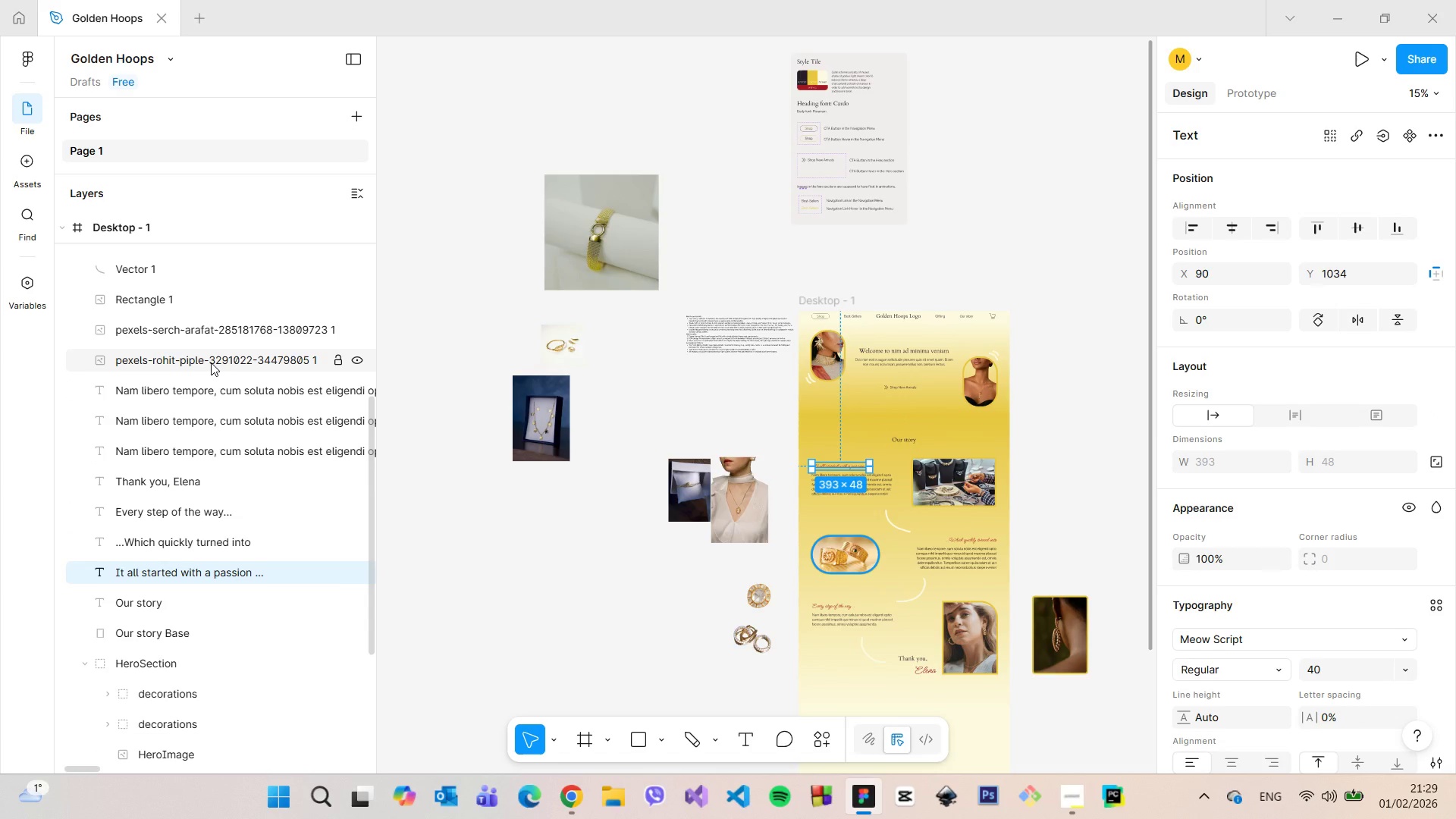 
left_click([211, 361])
 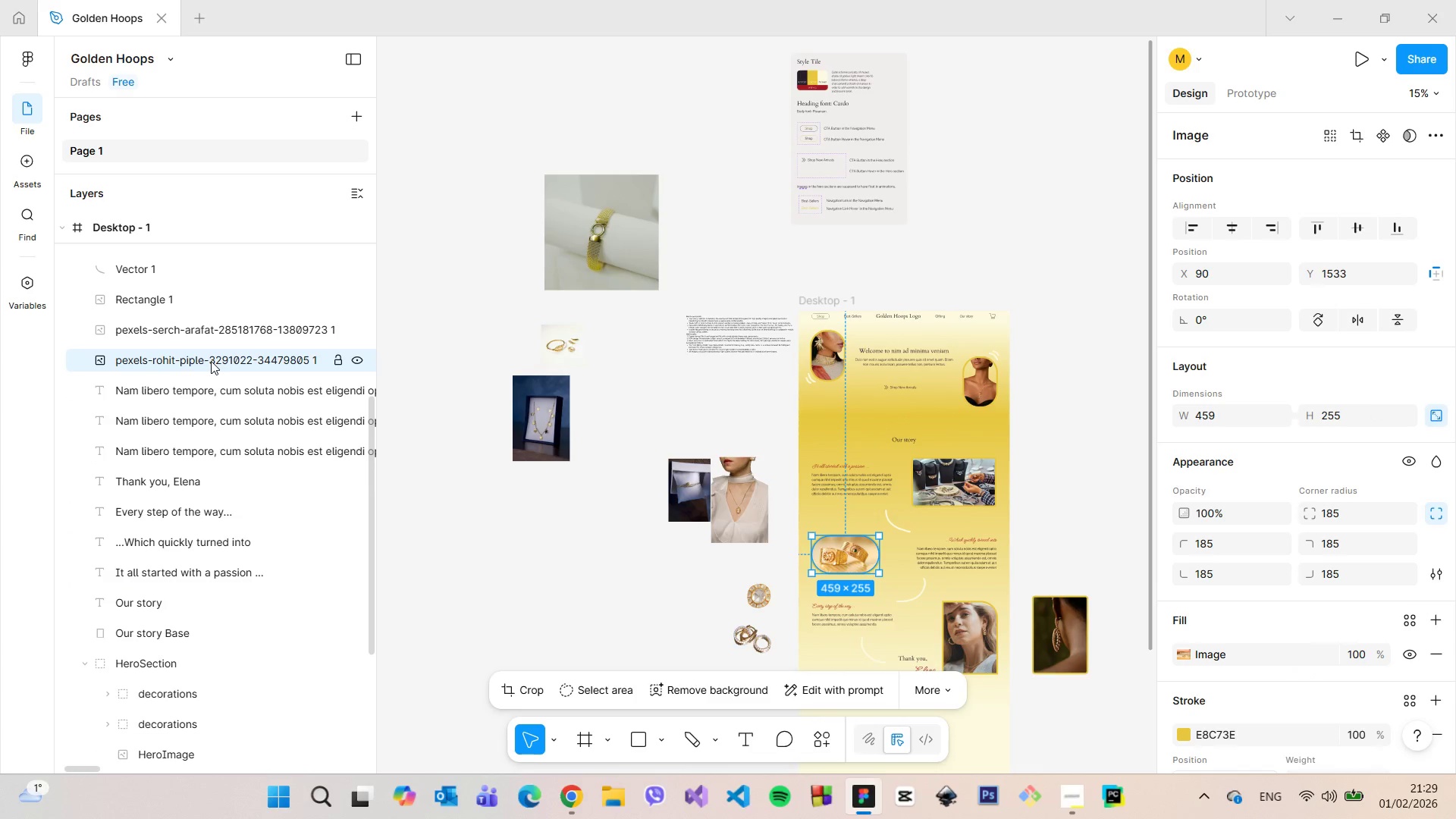 
double_click([211, 361])
 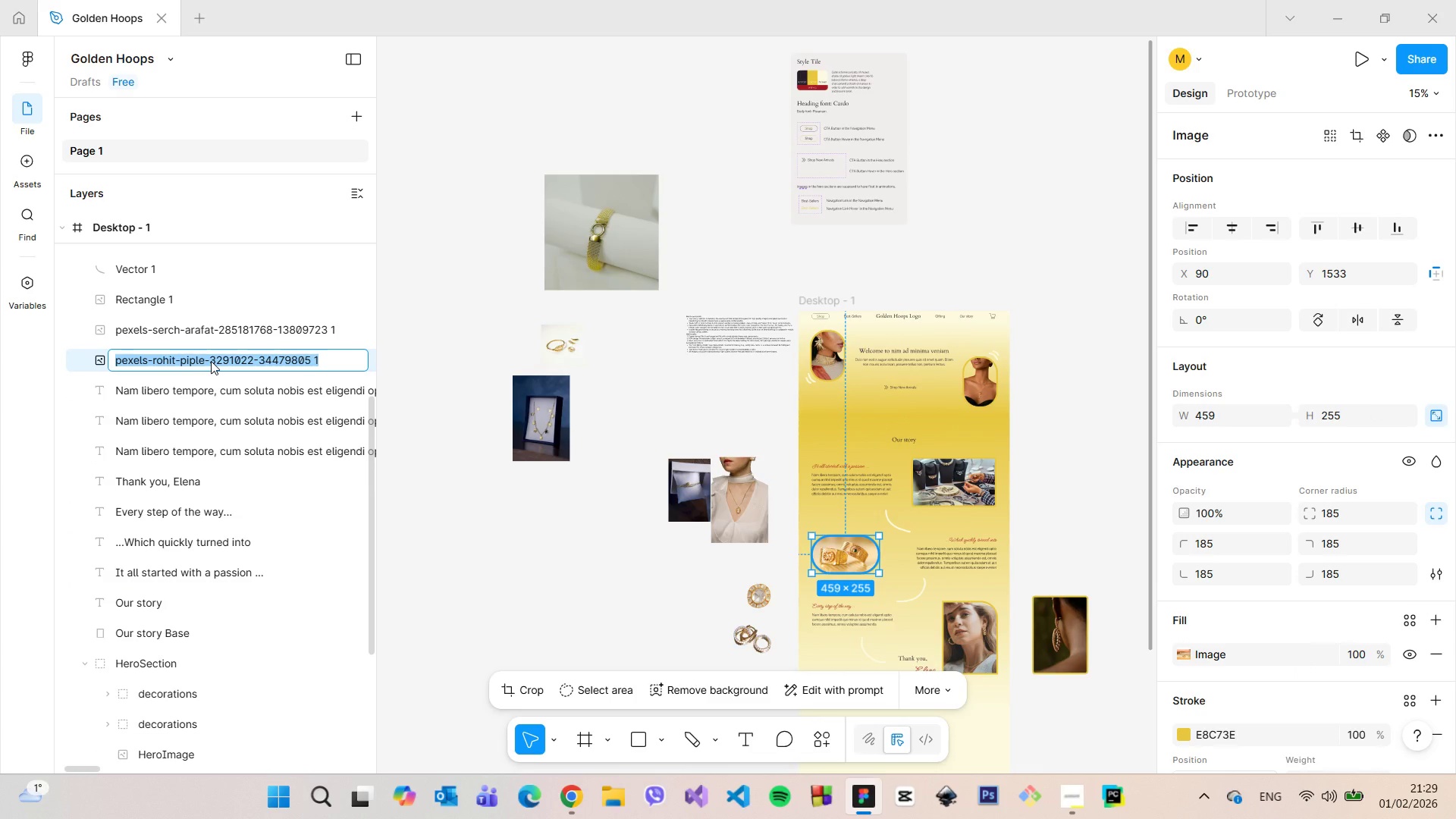 
type(OurStory Image2)
 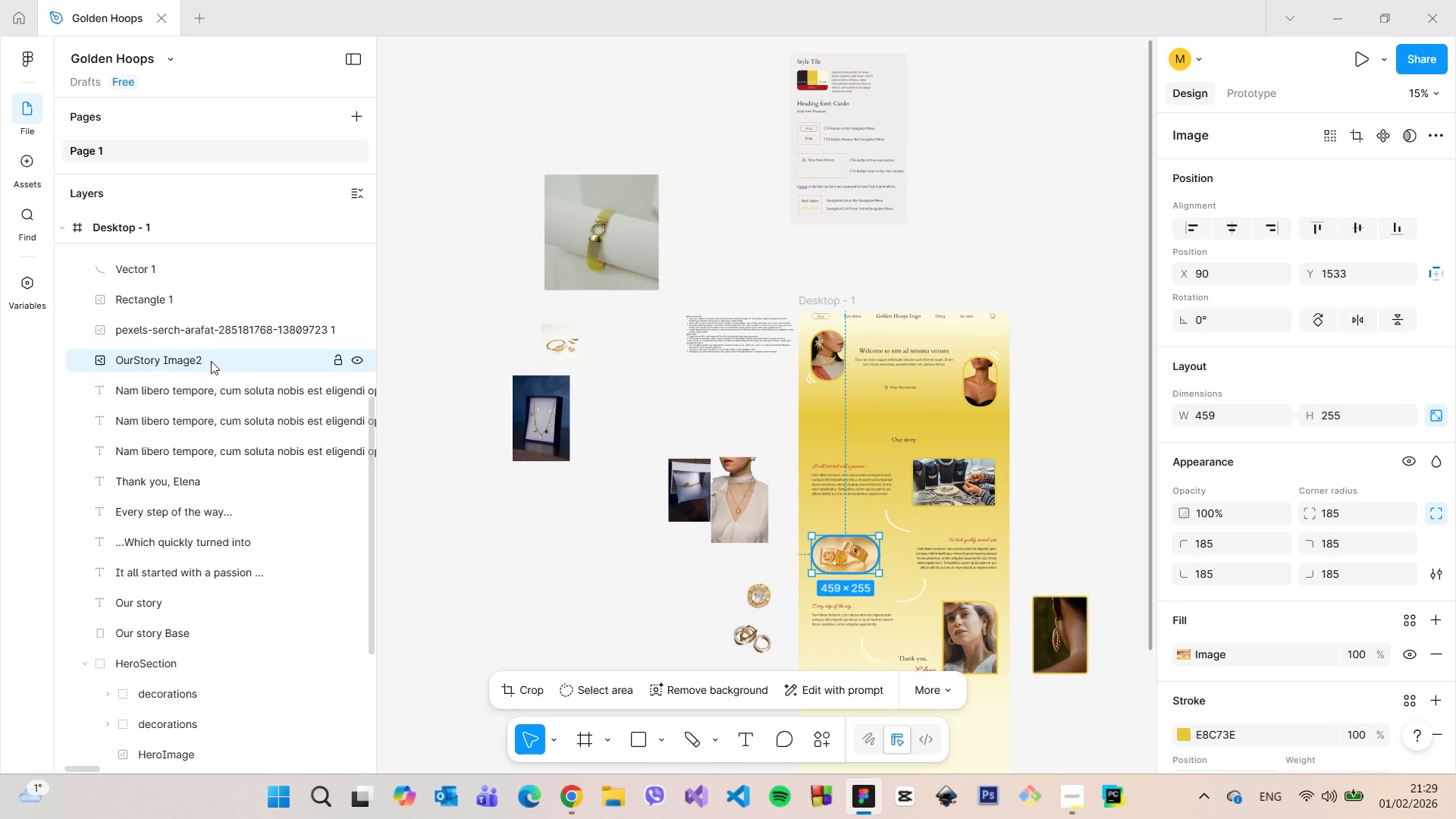 
key(Enter)
 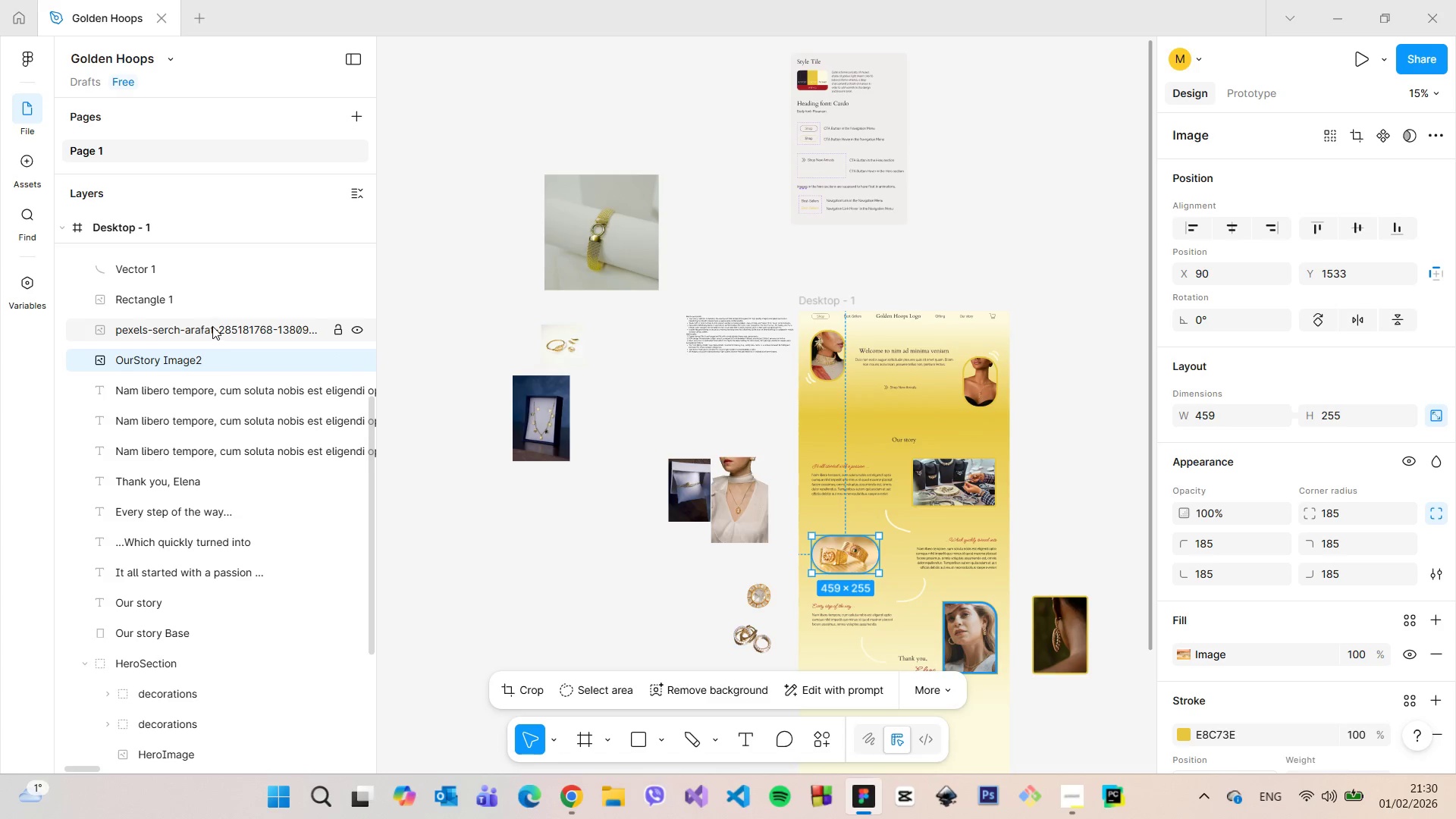 
left_click([212, 326])
 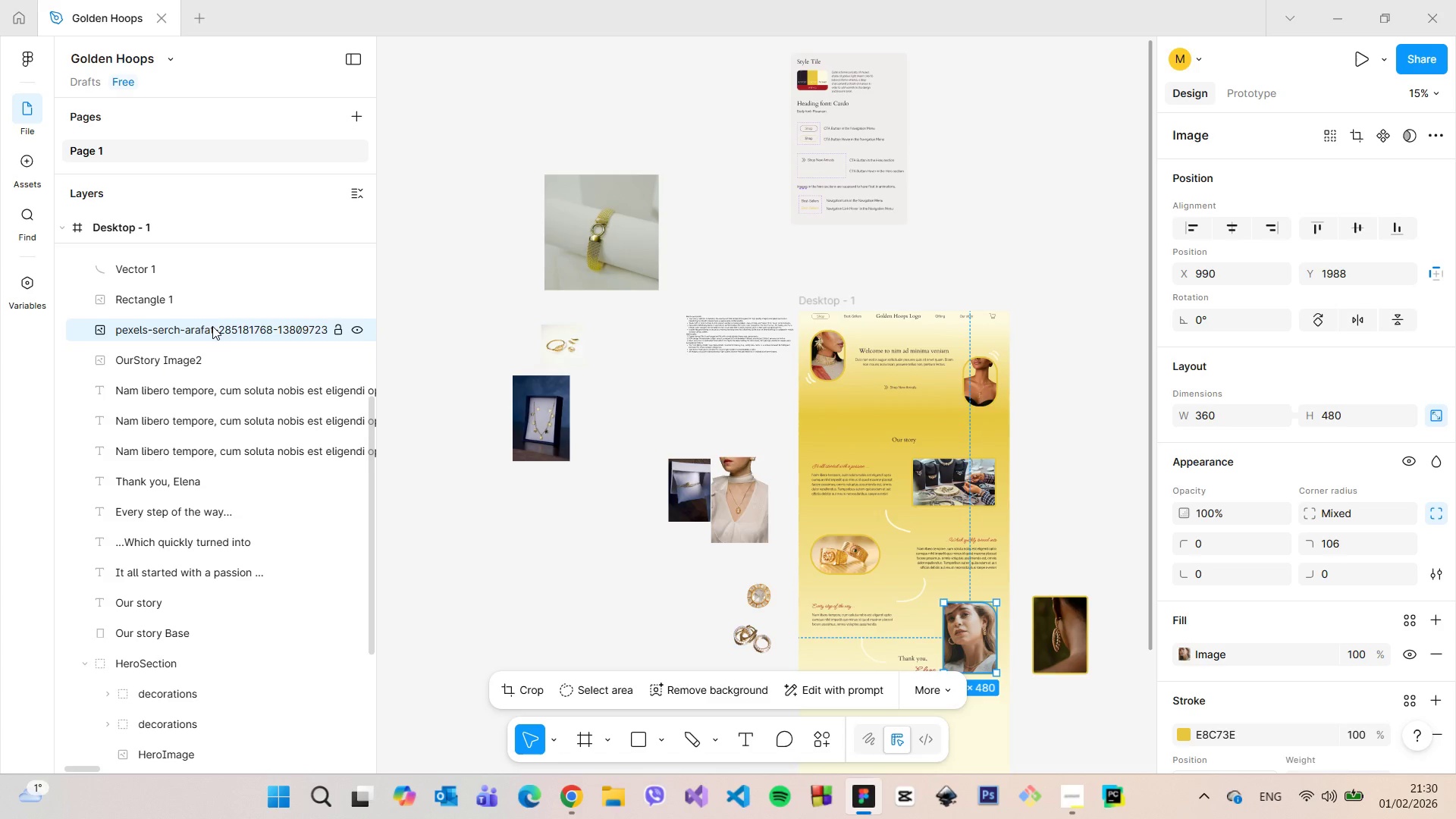 
double_click([212, 326])
 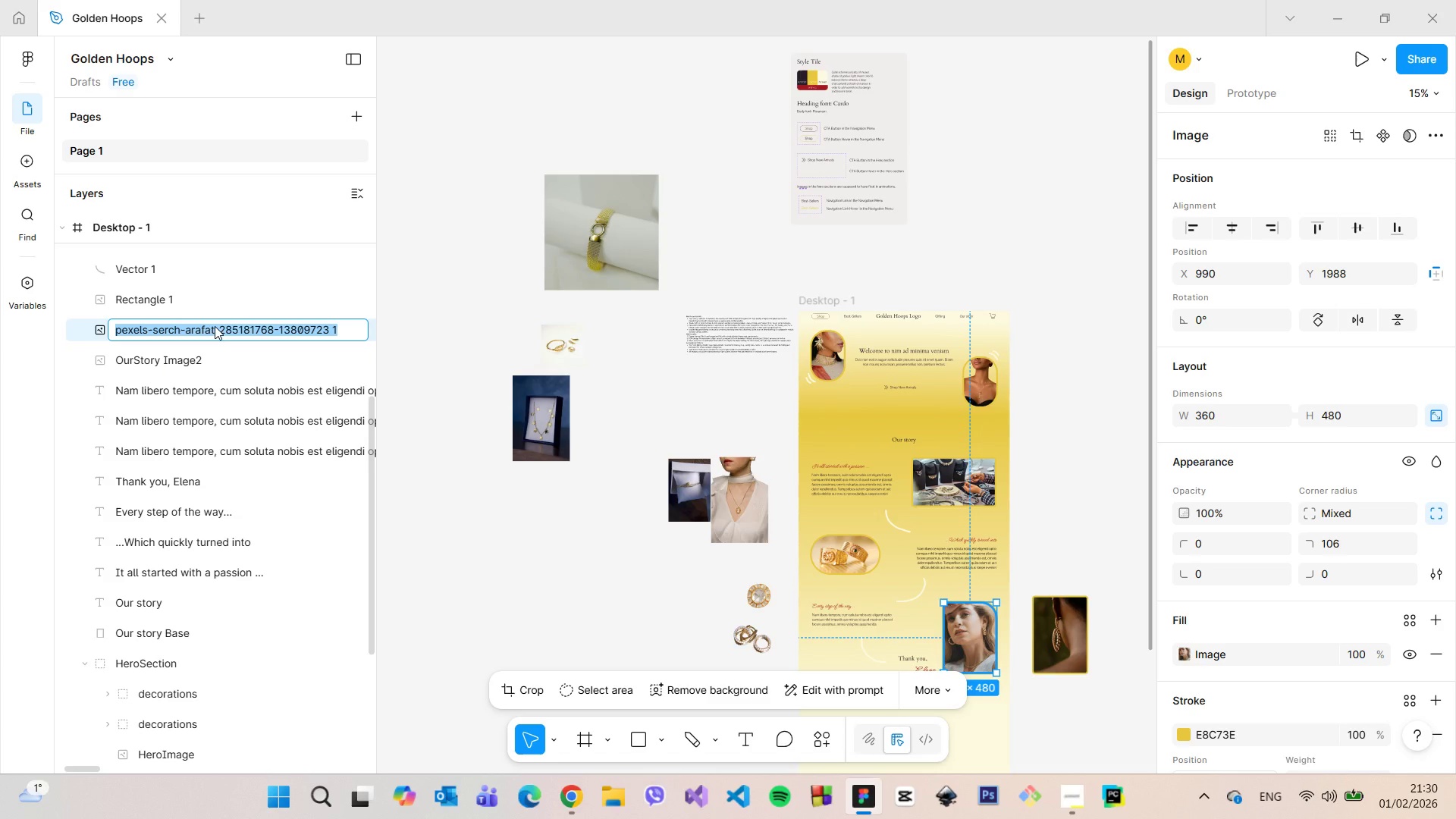 
type(Elena)
 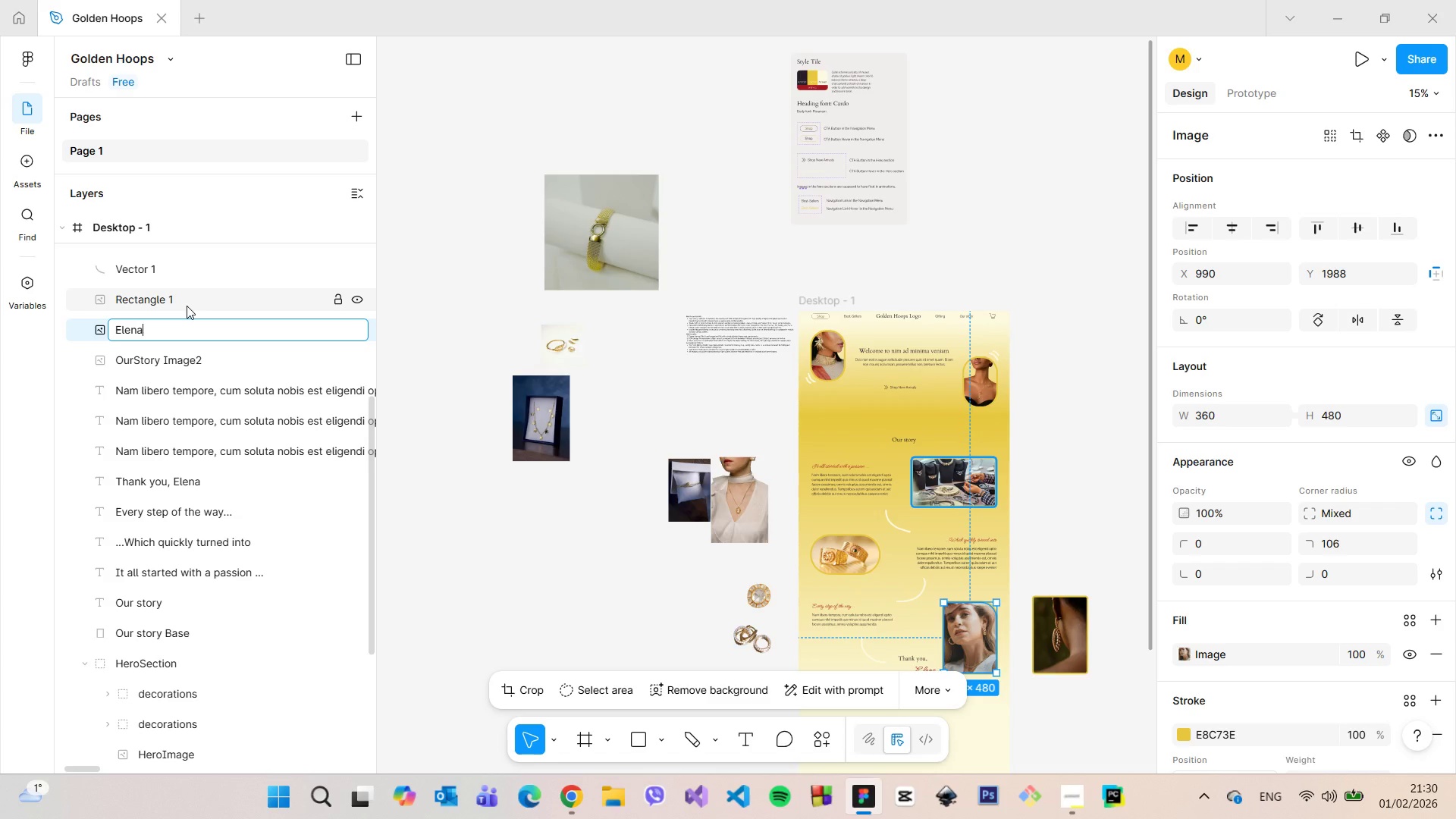 
double_click([187, 306])
 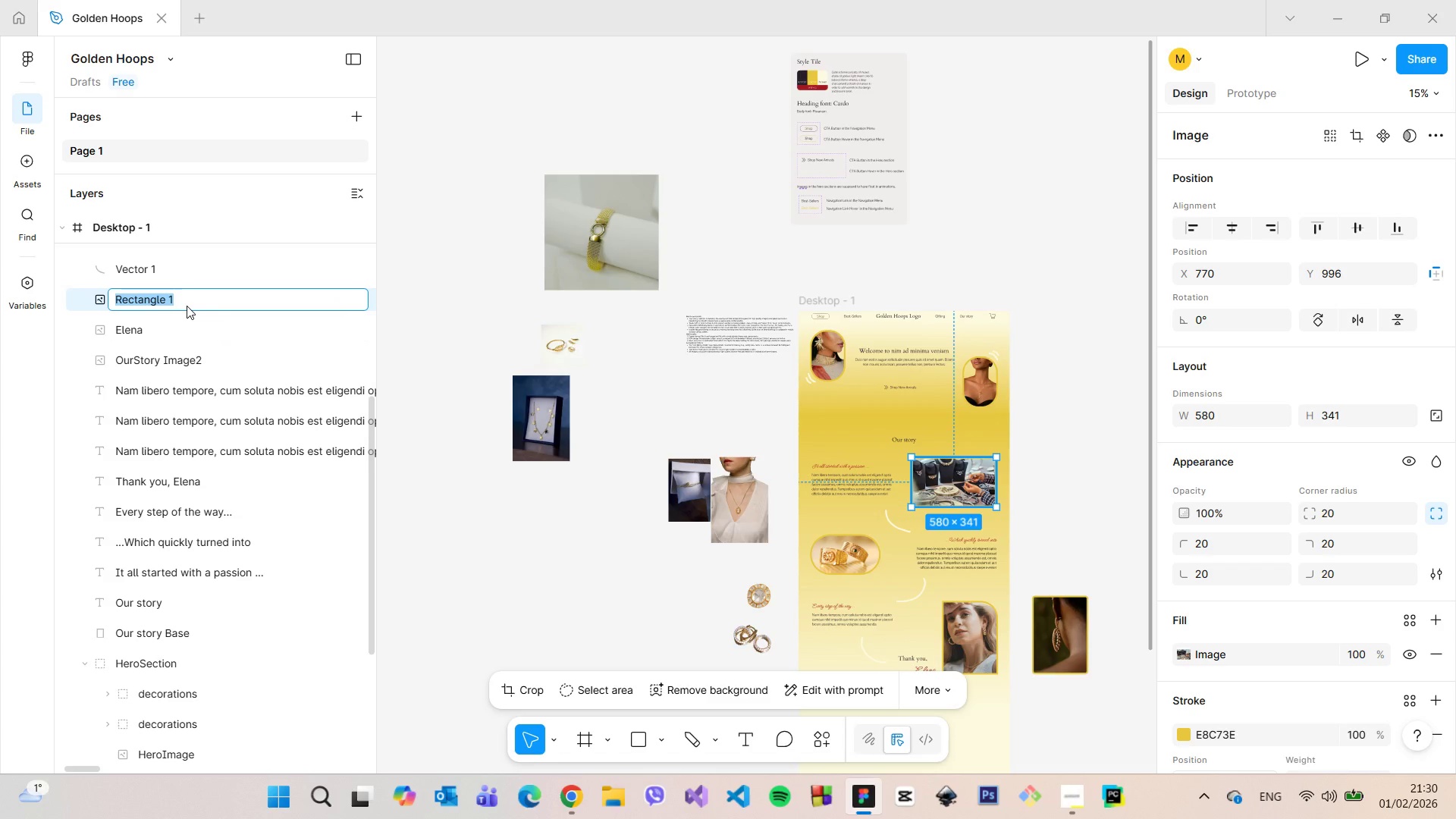 
type(OurSroey)
key(Backspace)
key(Backspace)
key(Backspace)
key(Backspace)
type(tory Image1)
 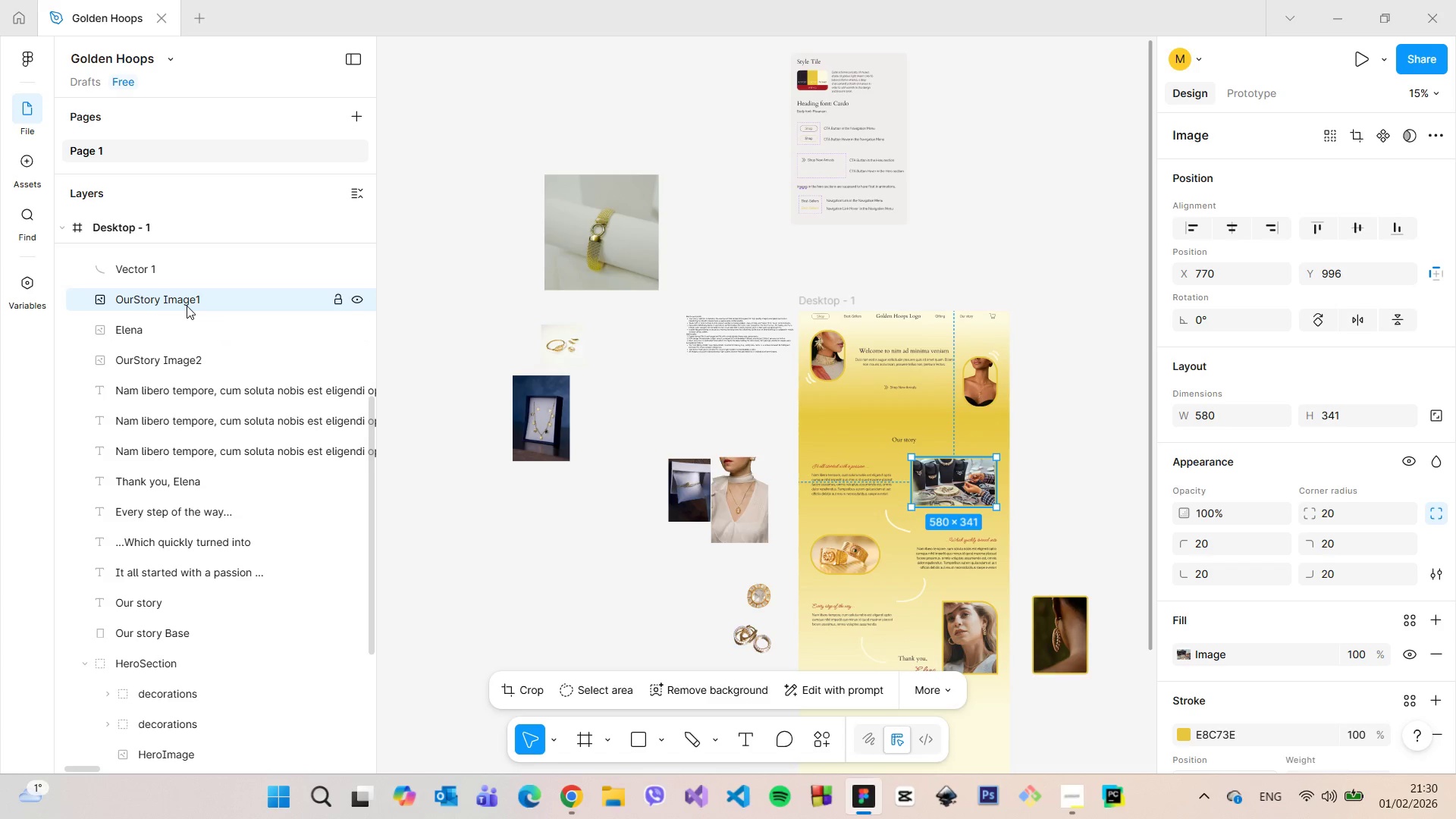 
 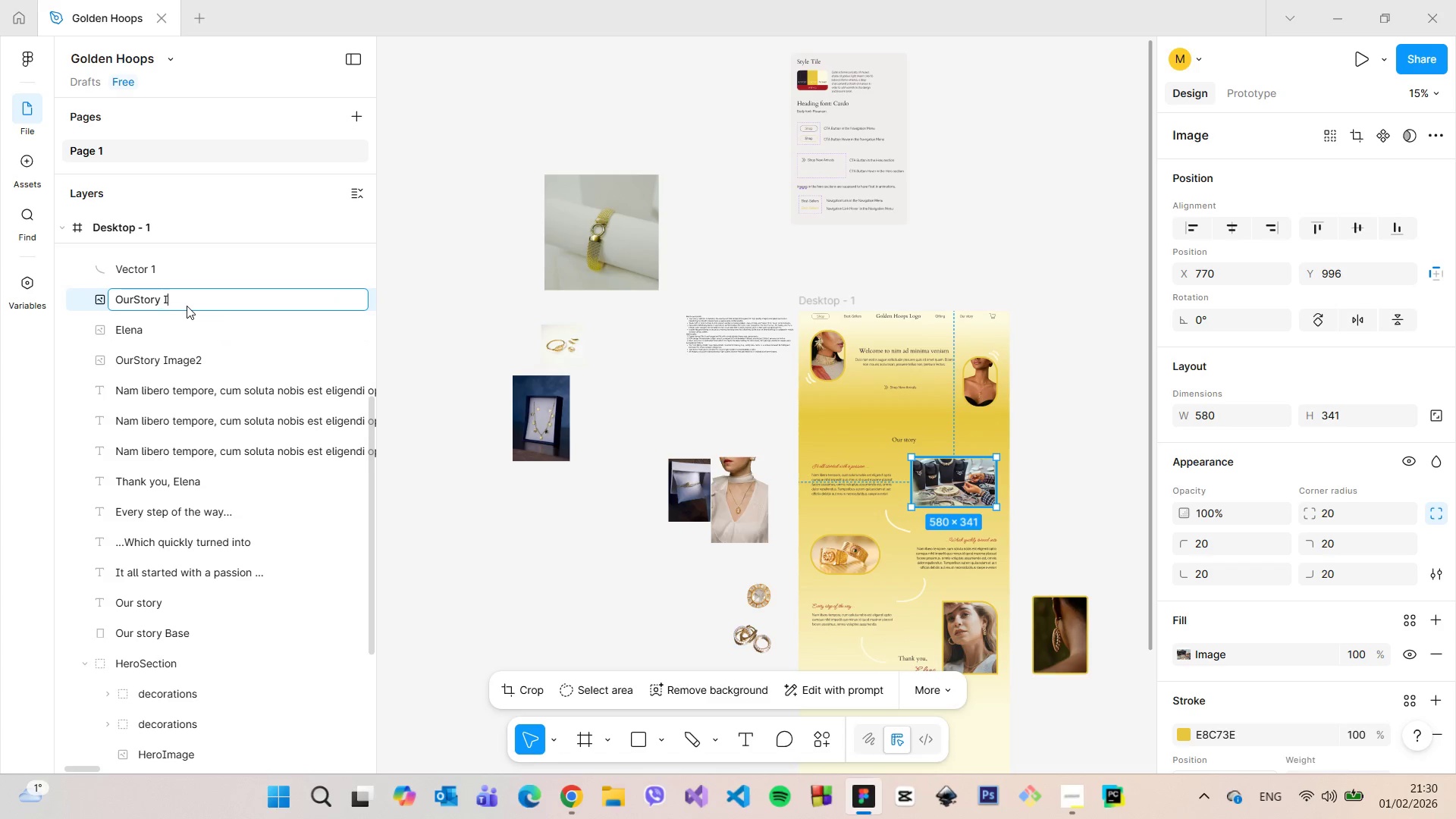 
key(Enter)
 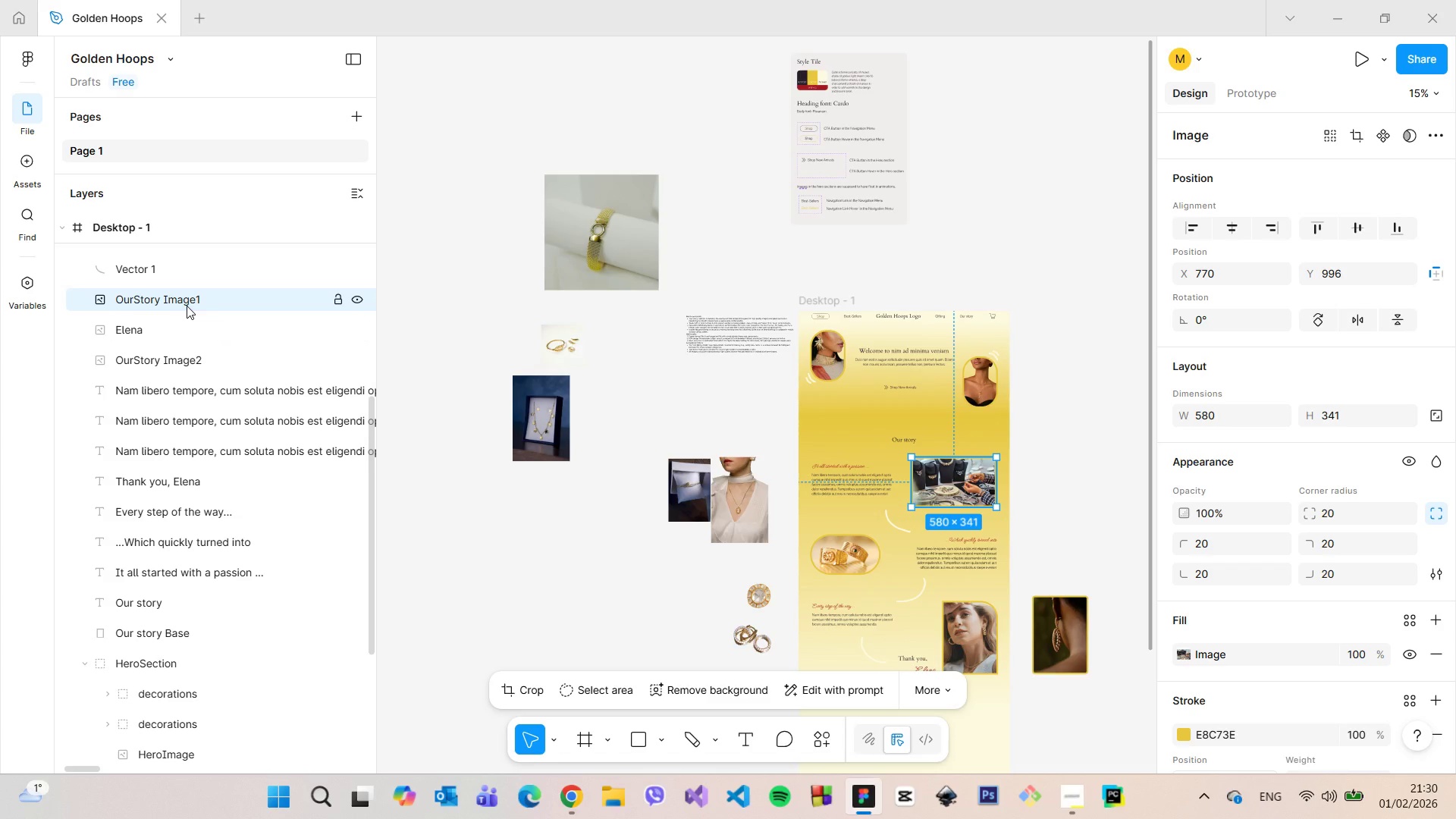 
scroll: coordinate [186, 306], scroll_direction: up, amount: 2.0
 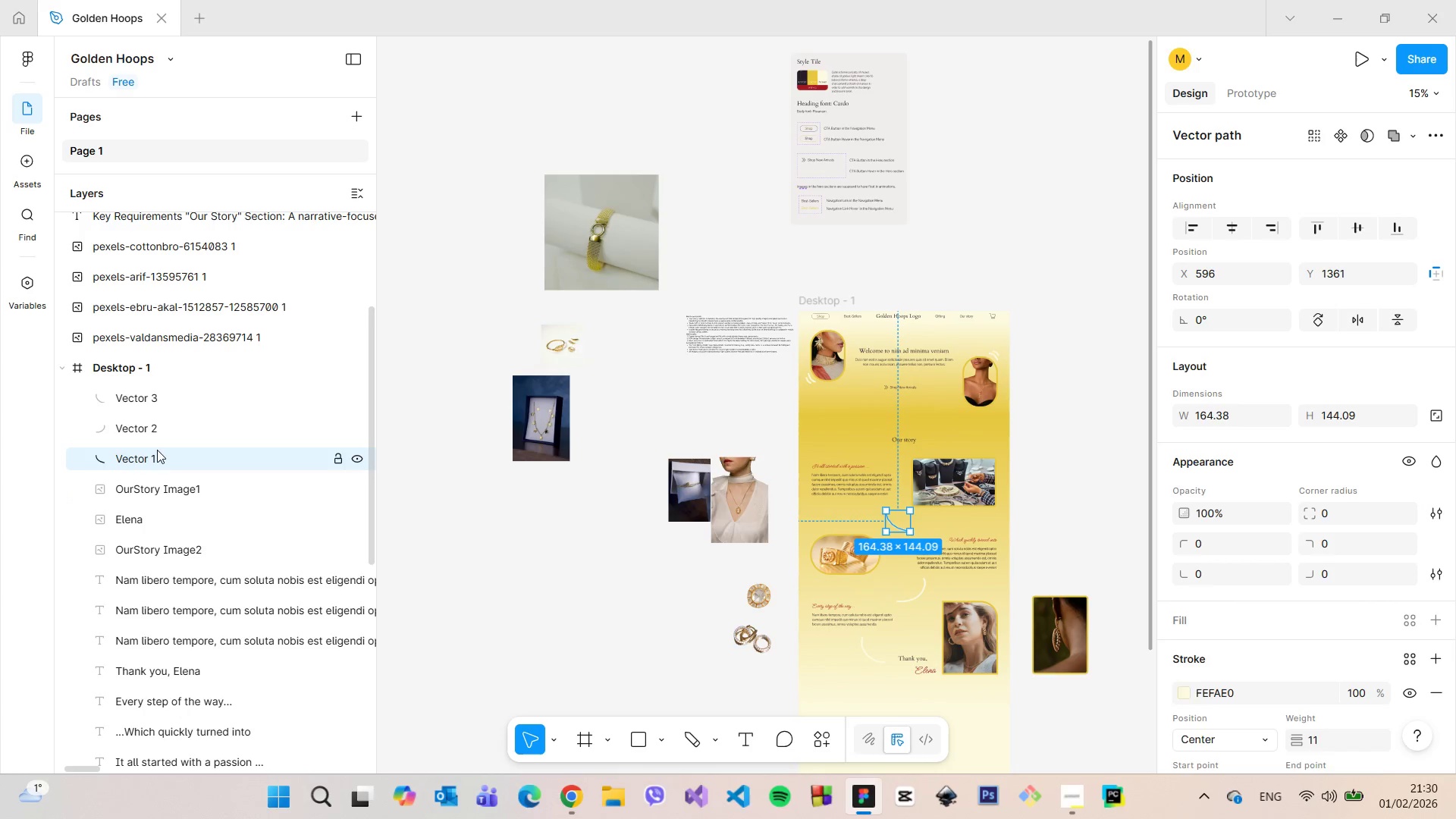 
double_click([157, 450])
 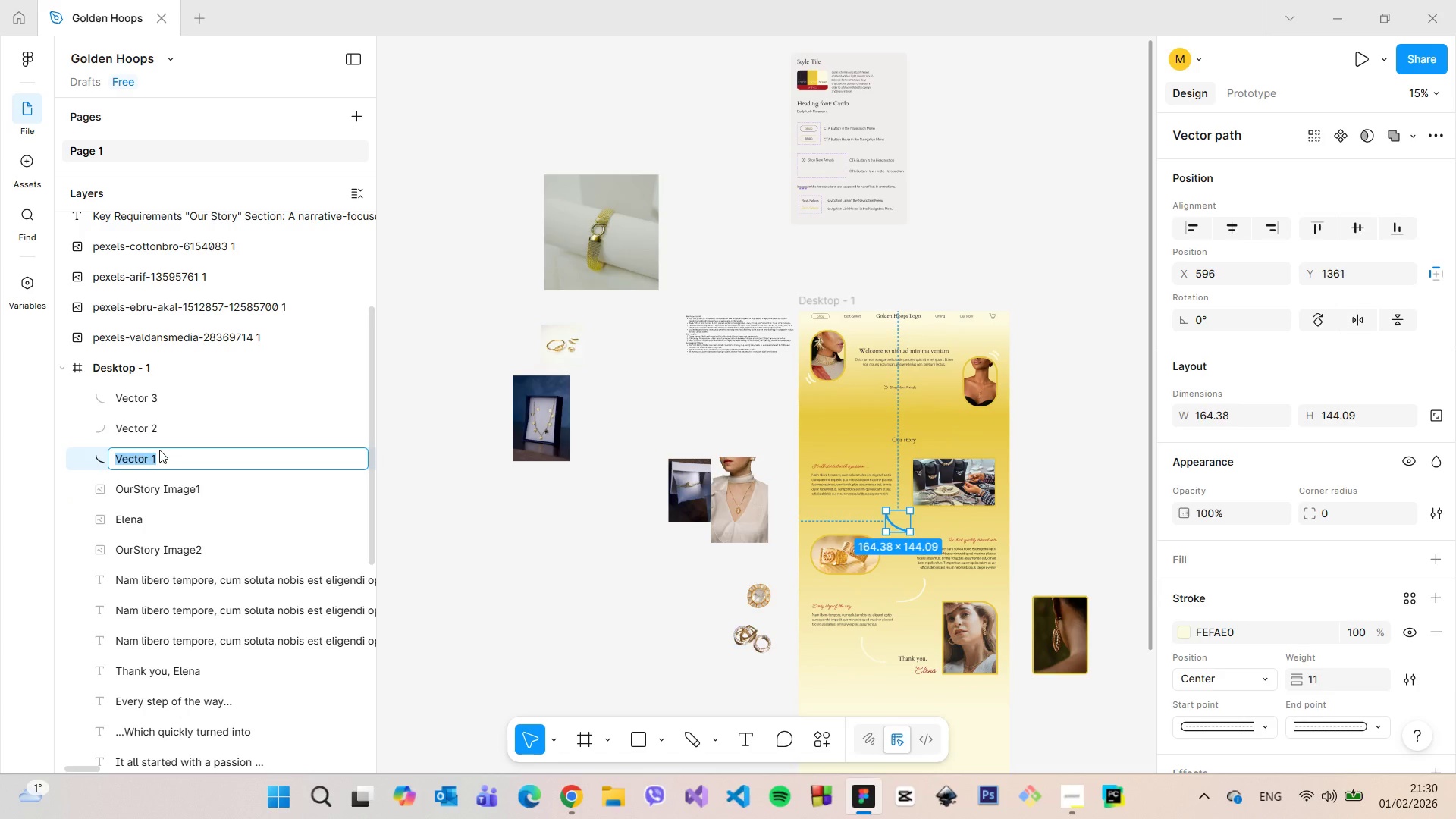 
type(decoration)
 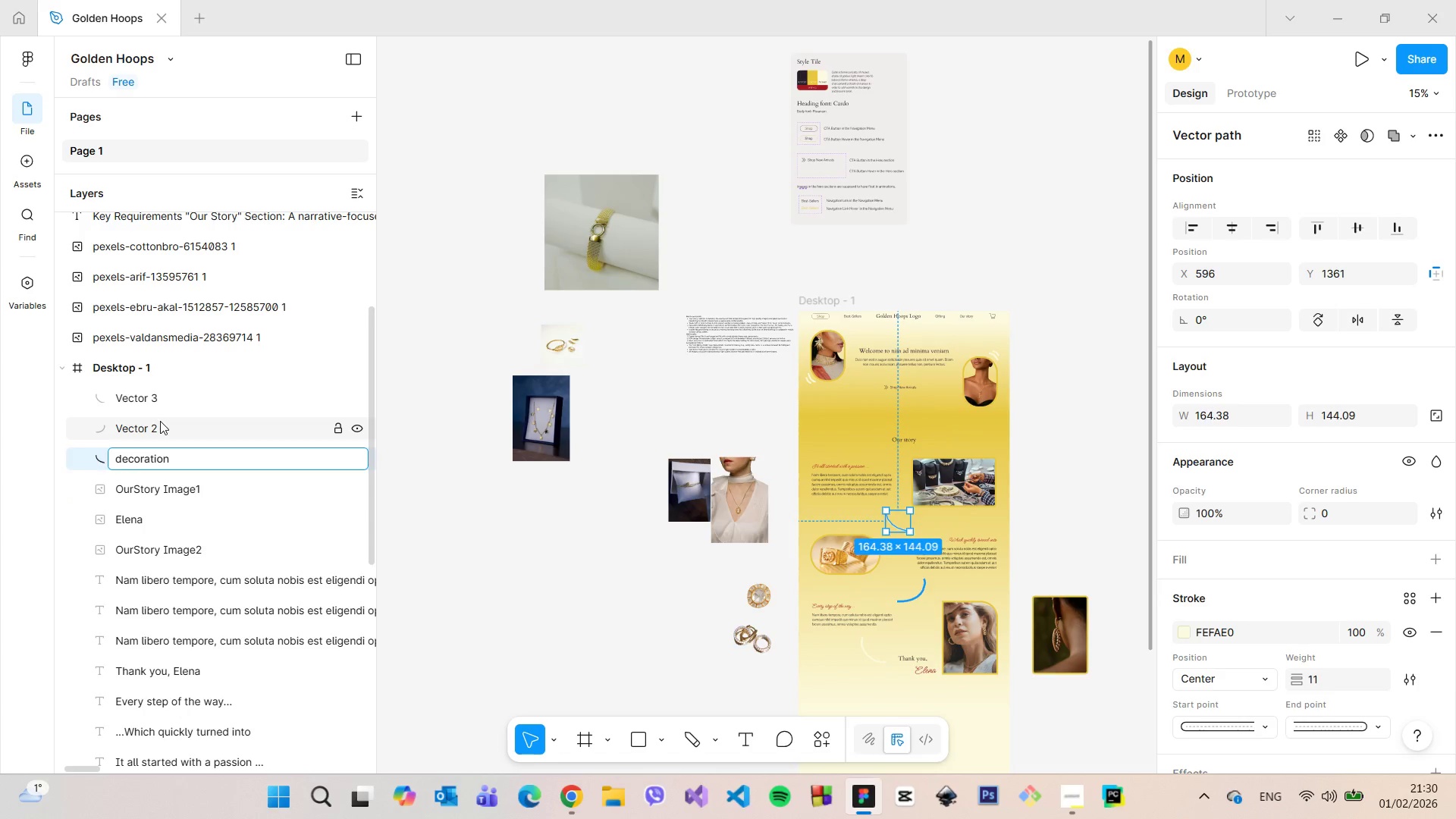 
double_click([160, 421])
 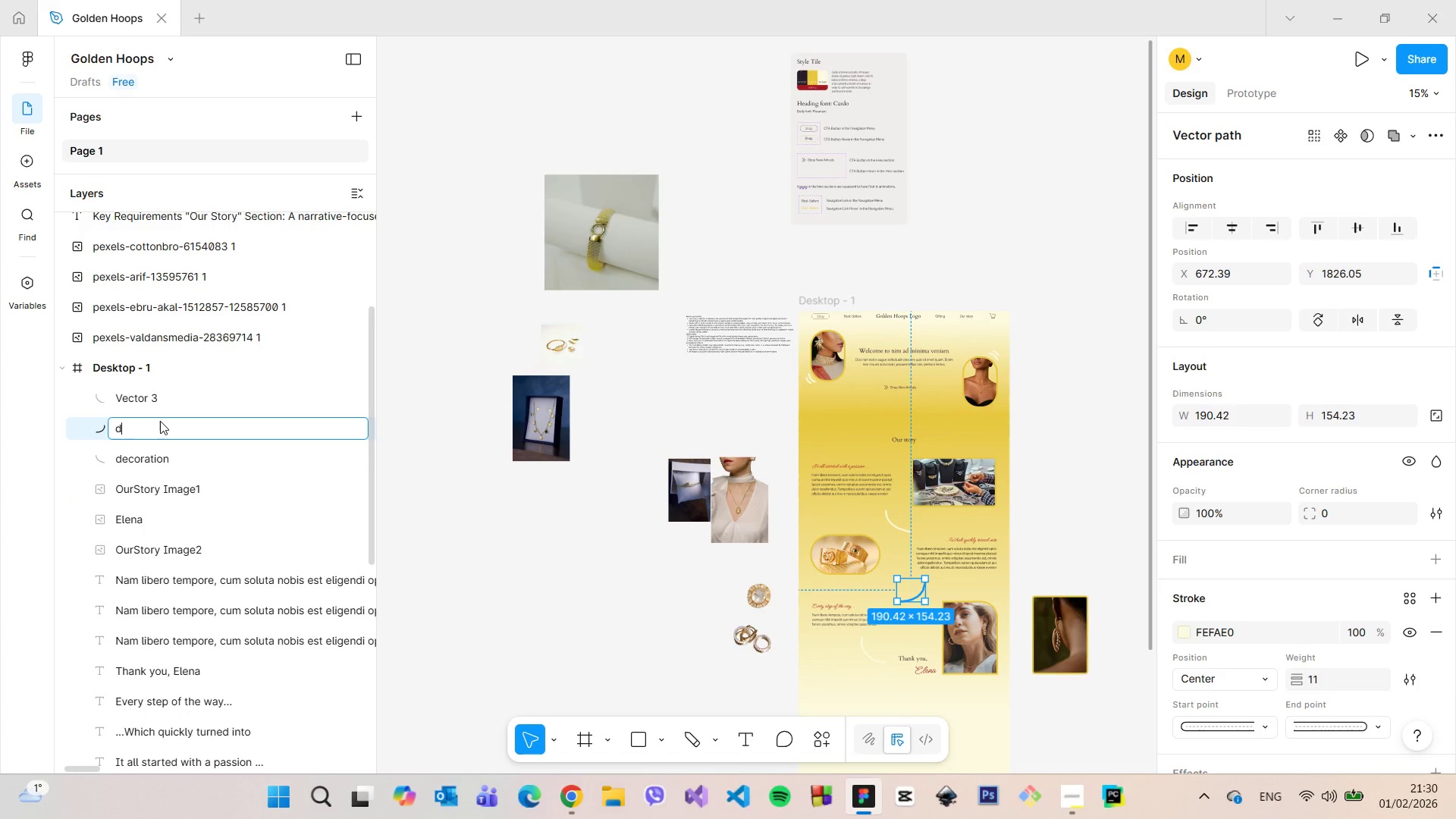 
type(decoration)
 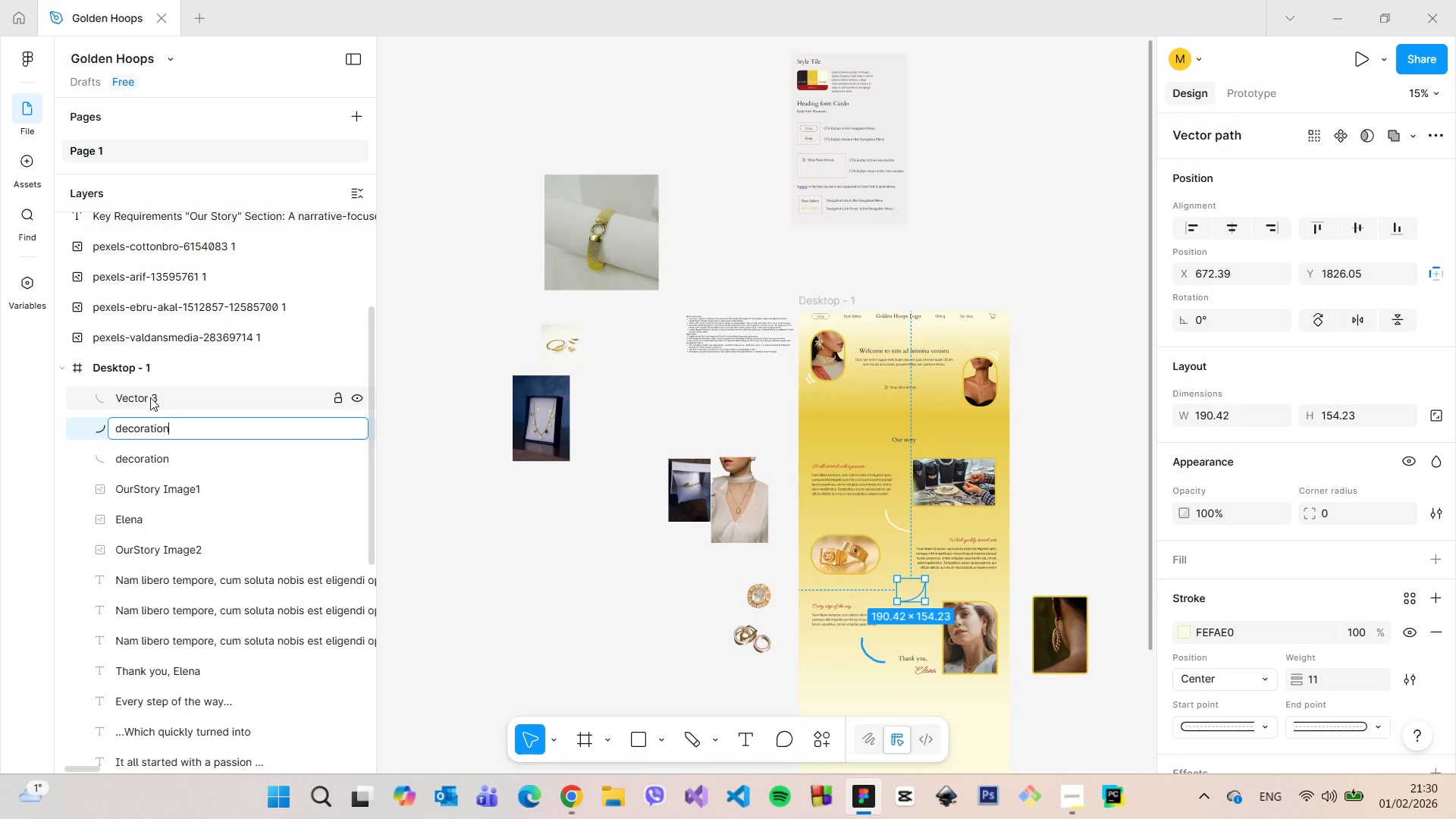 
double_click([149, 397])
 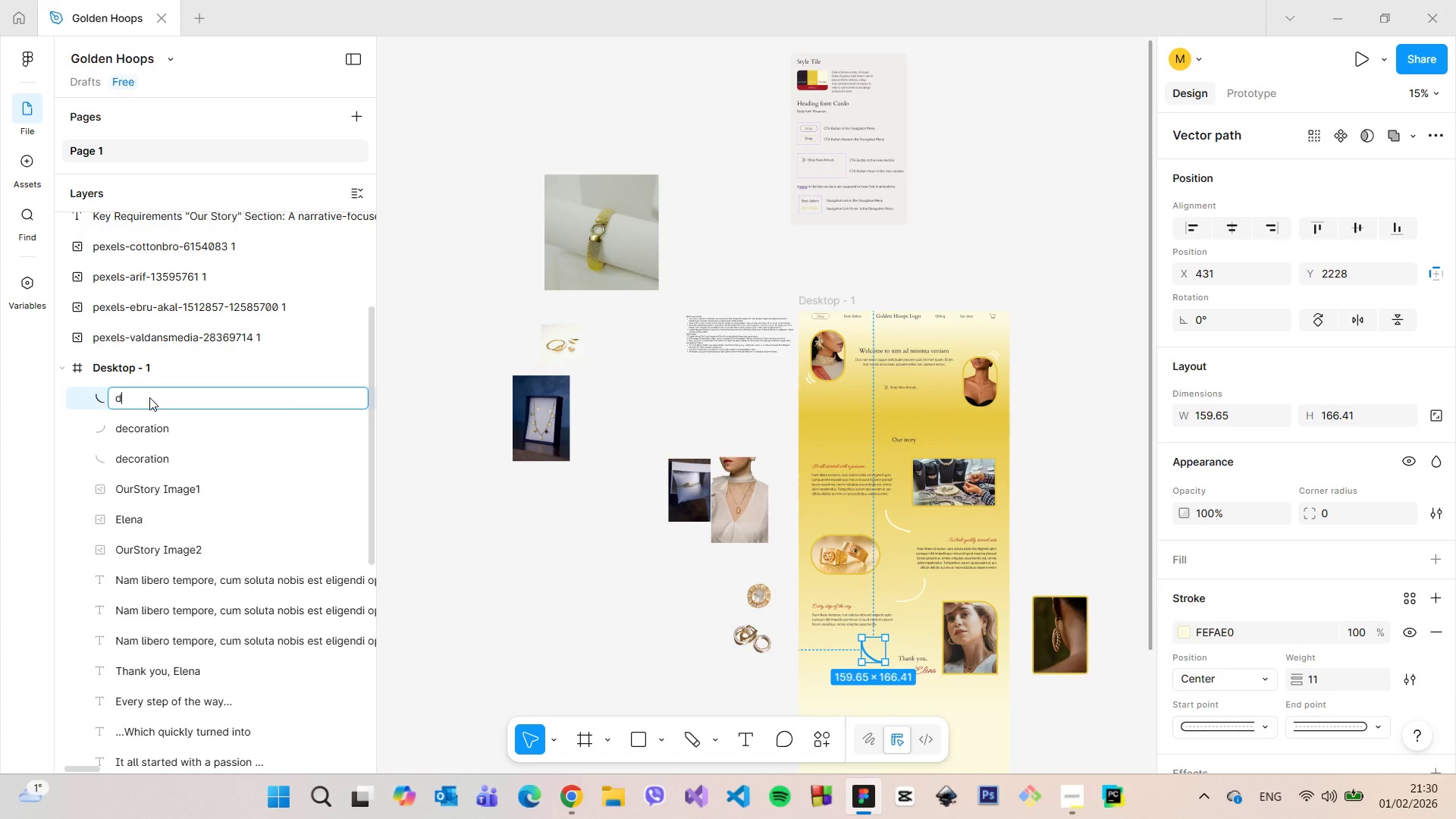 
type(decoration)
 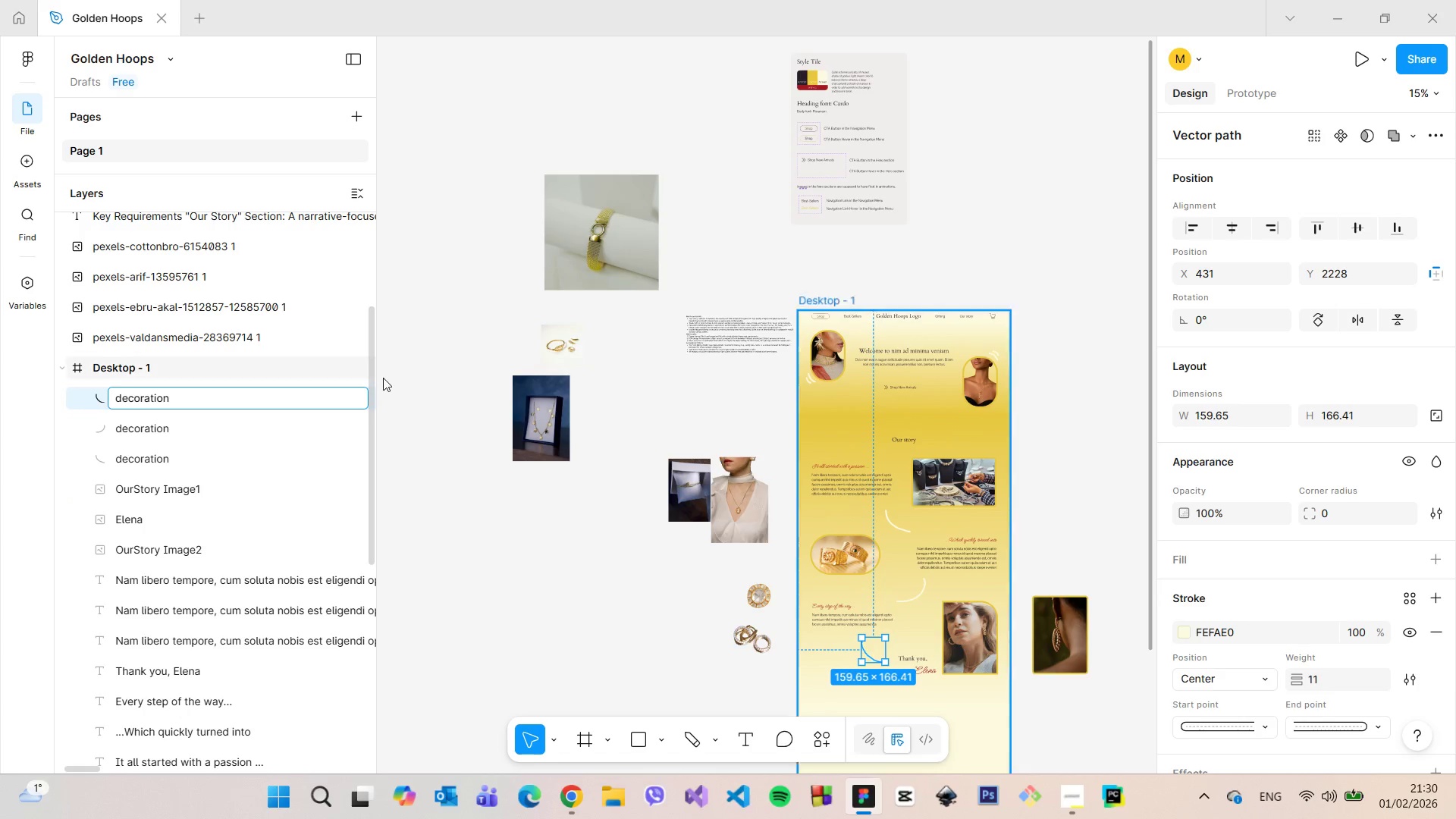 
left_click([388, 378])
 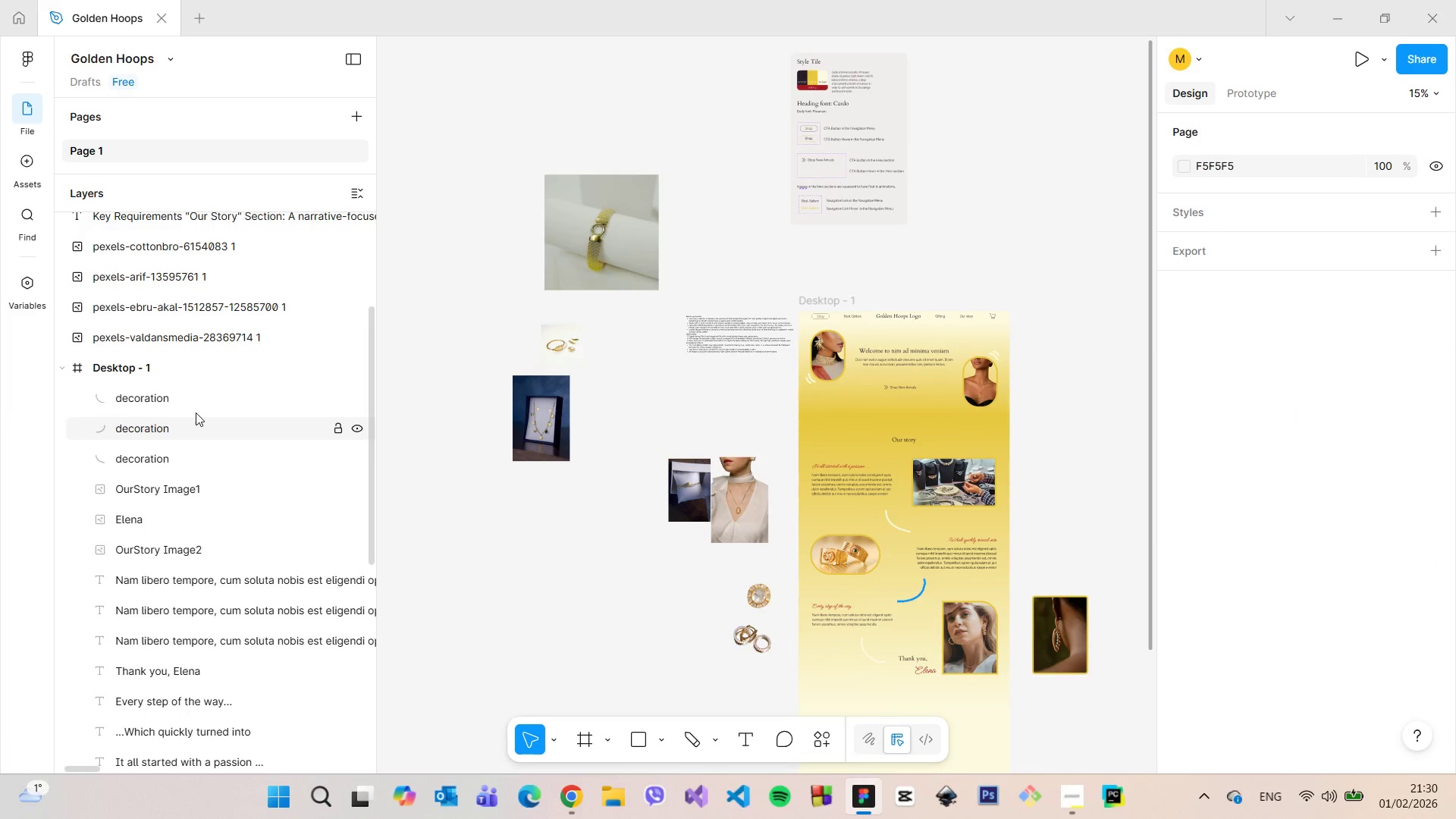 
left_click([193, 406])
 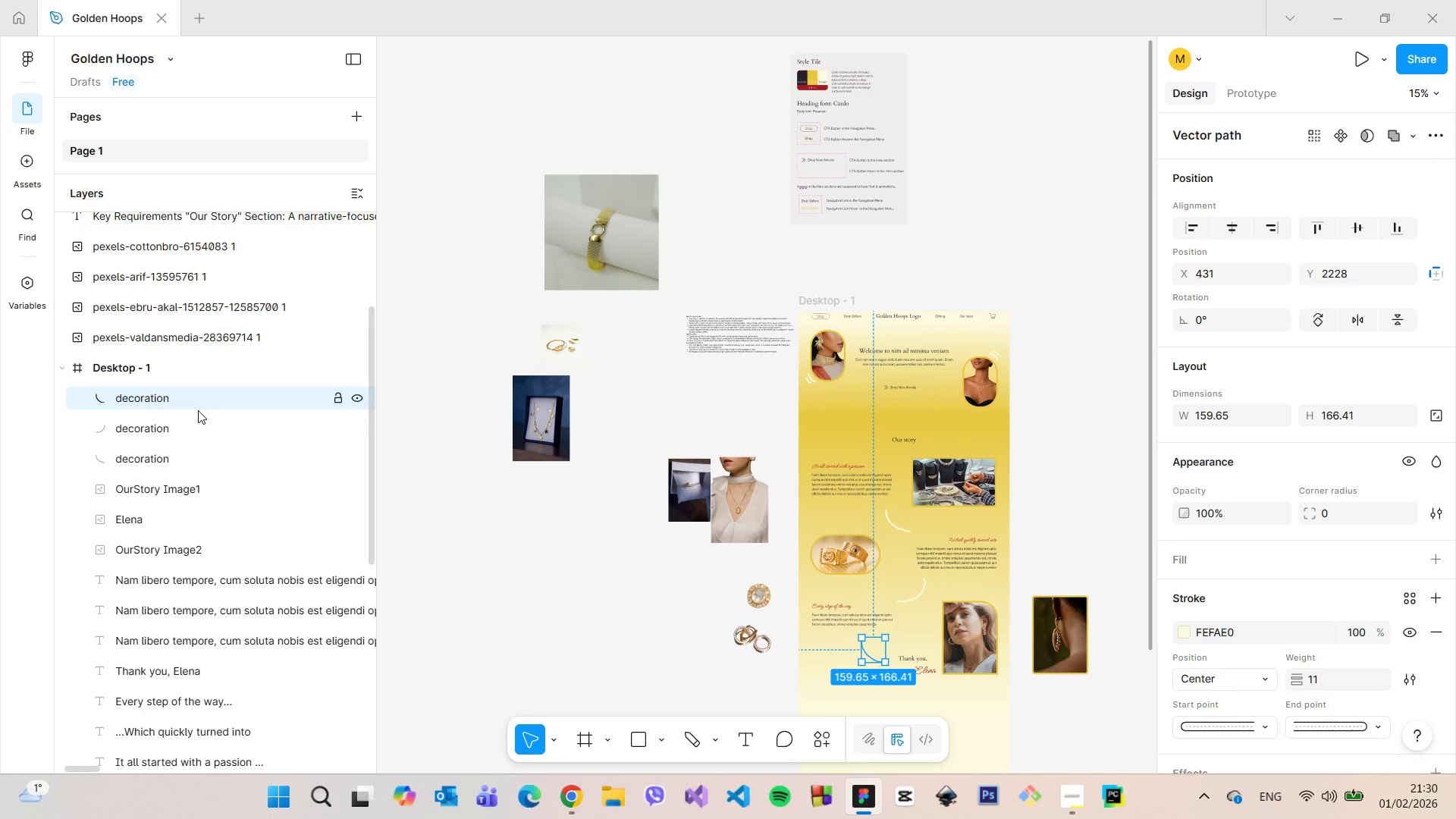 
scroll: coordinate [199, 410], scroll_direction: down, amount: 1.0
 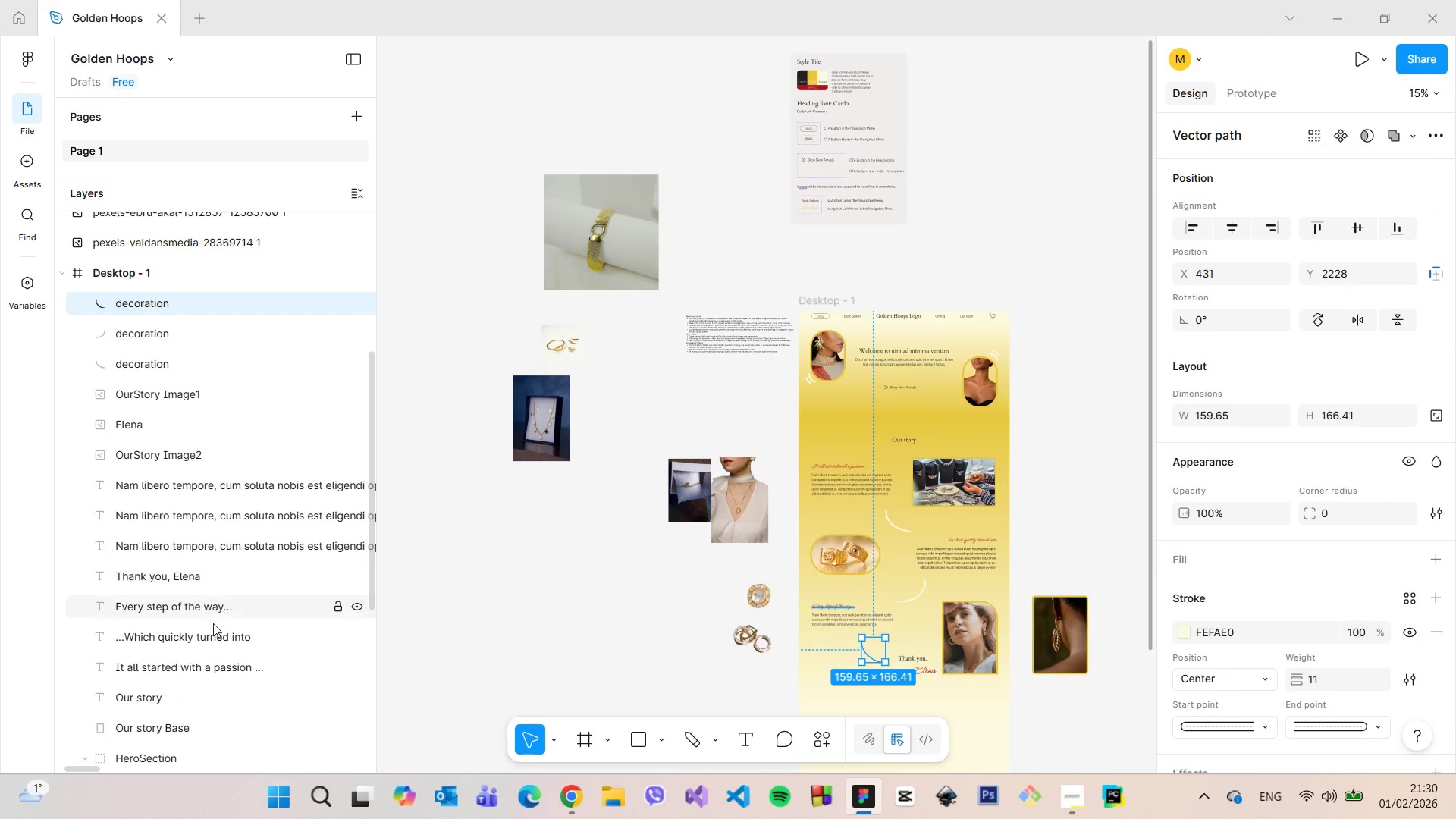 
hold_key(key=CapsLock, duration=1.12)
 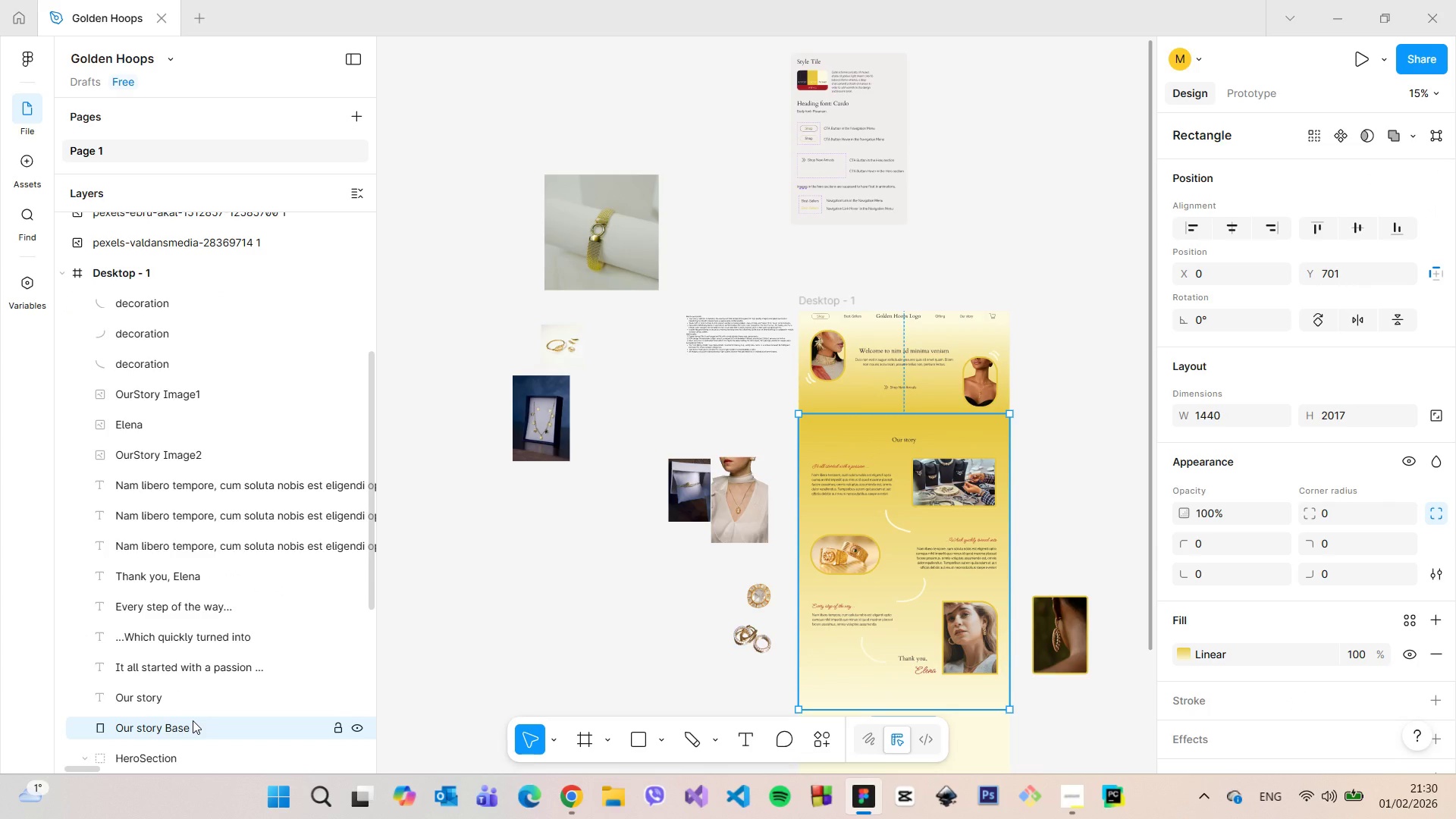 
left_click([193, 720])
 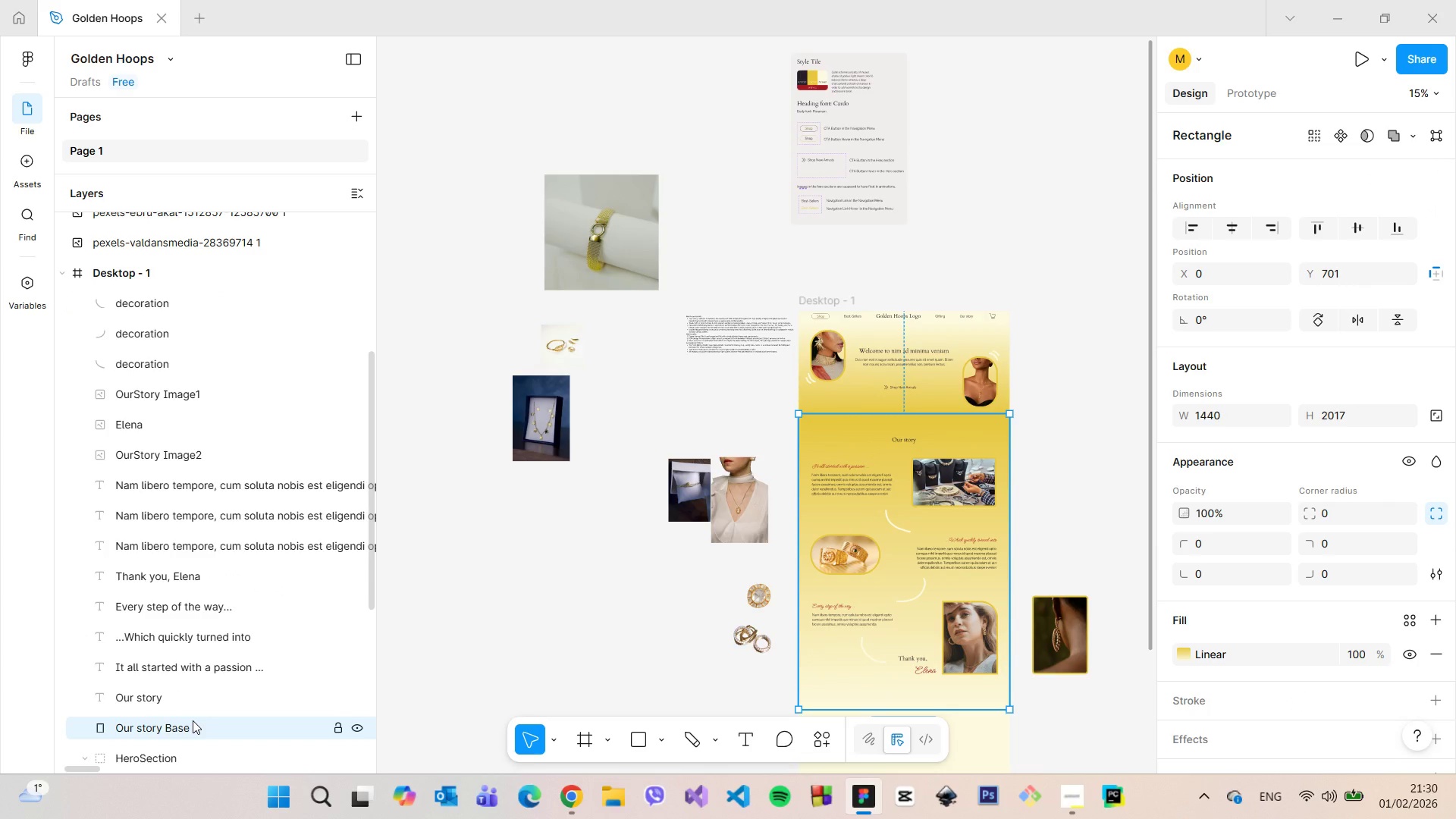 
key(CapsLock)
 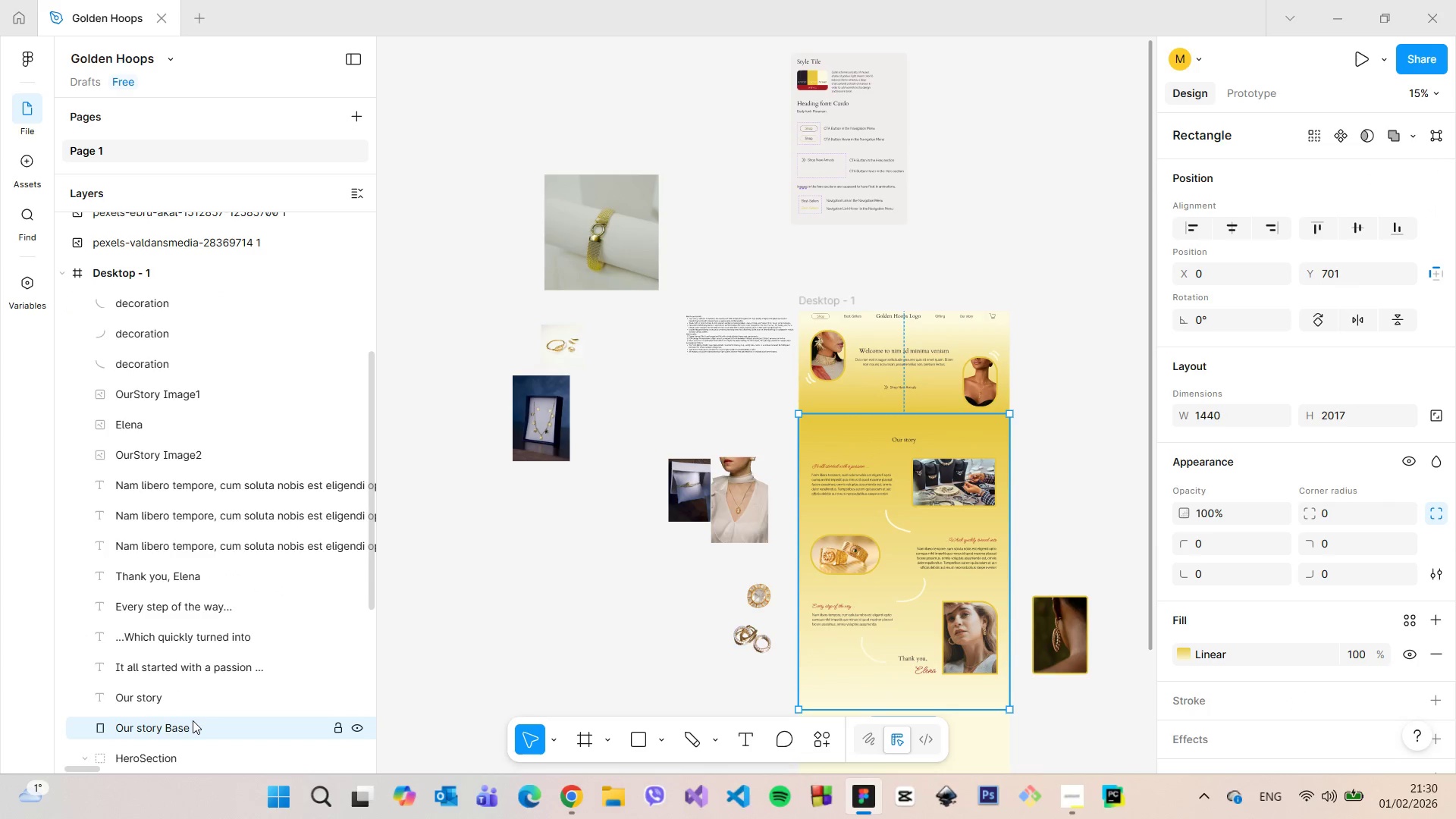 
hold_key(key=ShiftLeft, duration=1.5)
left_click([173, 313])
 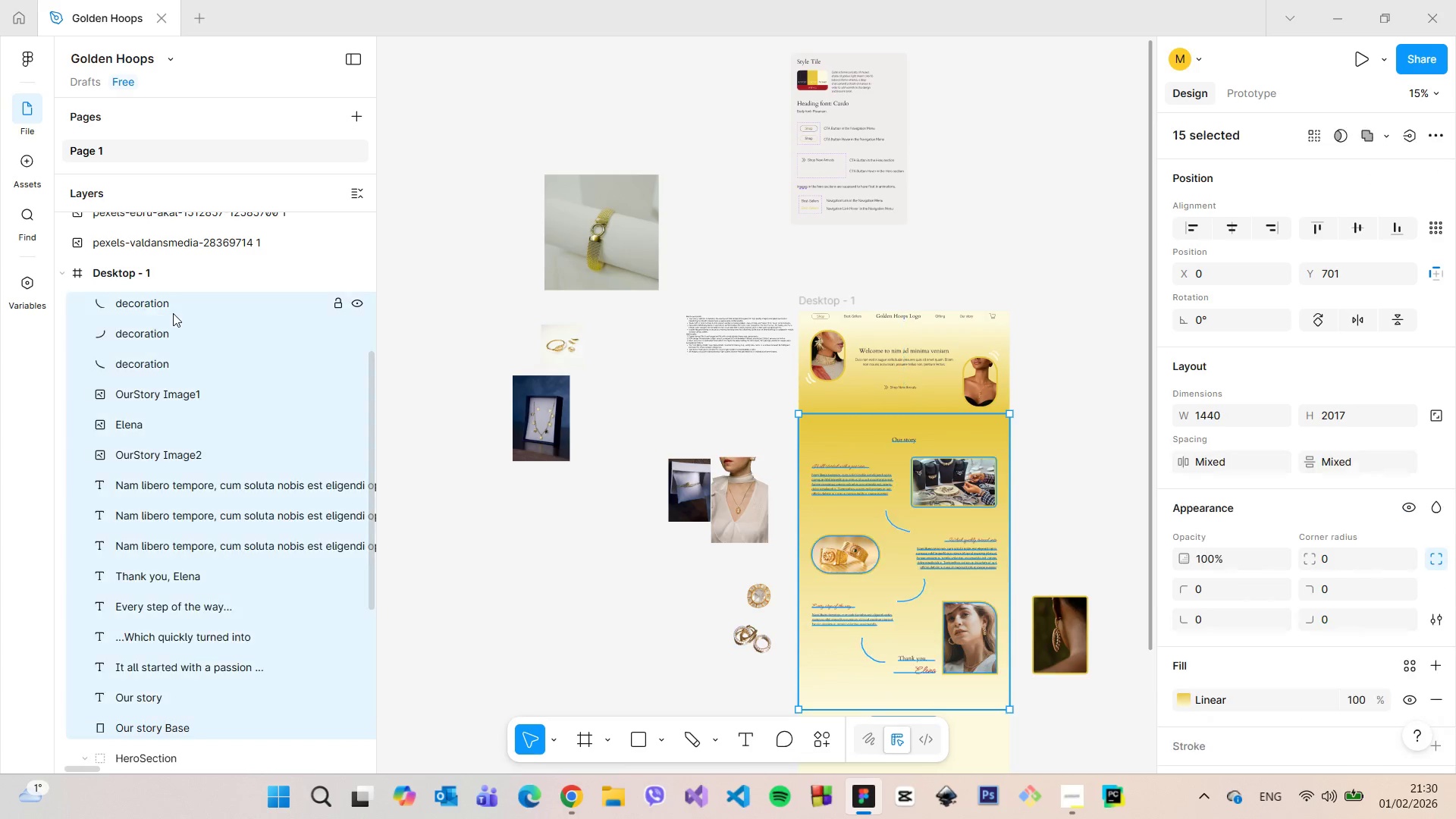 
hold_key(key=ShiftLeft, duration=0.42)
 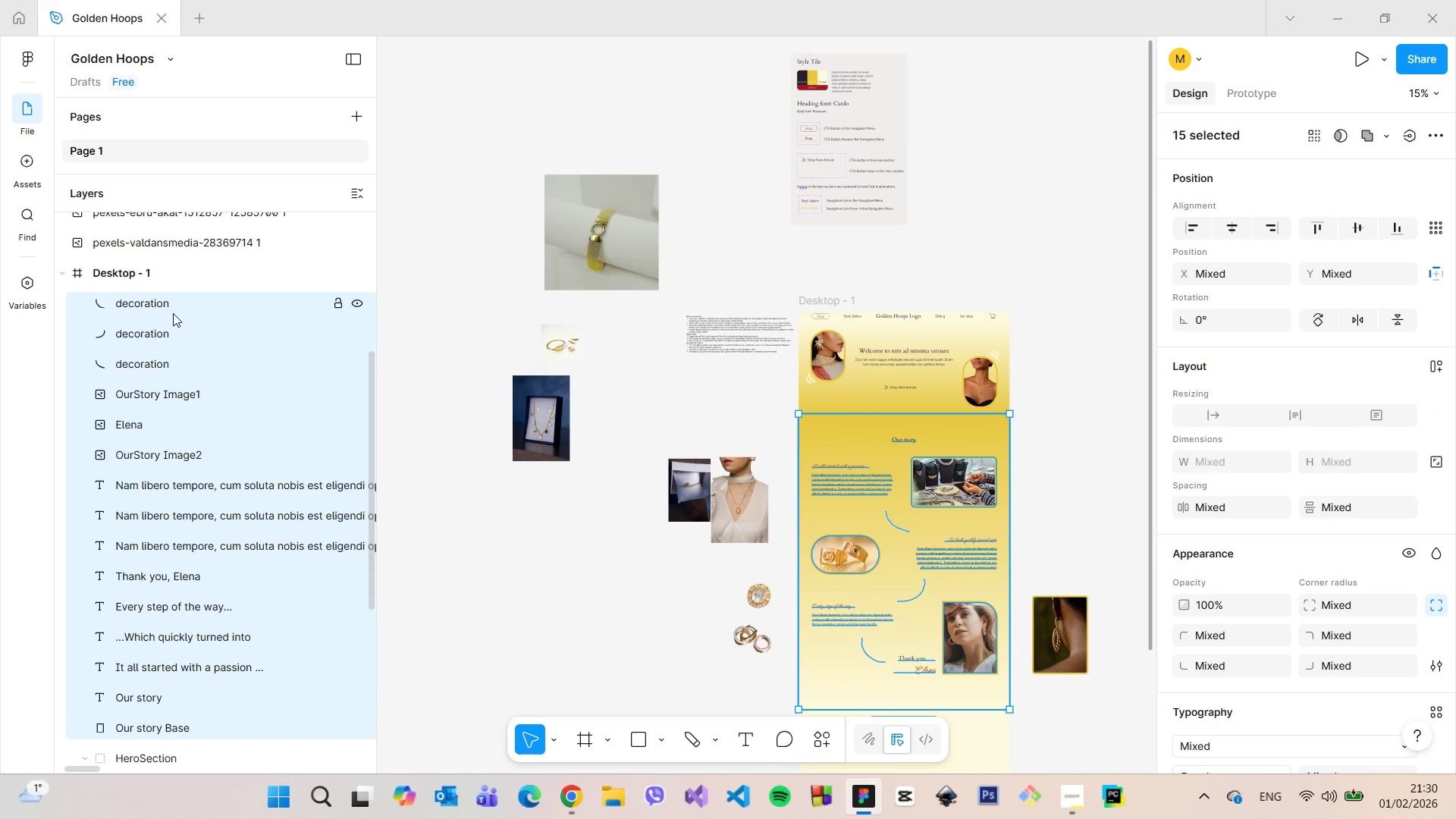 
right_click([173, 313])
 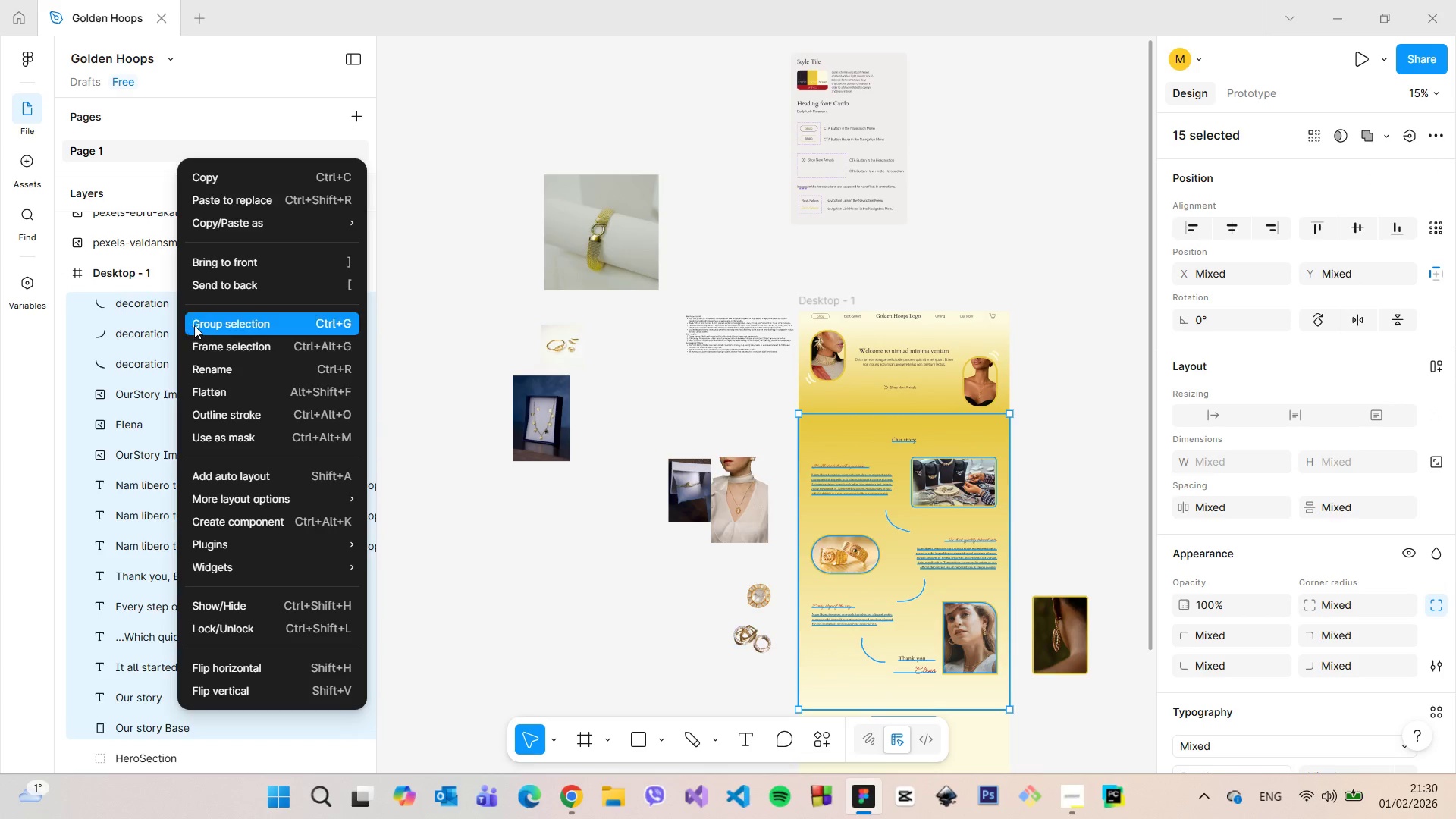 
left_click([195, 325])
 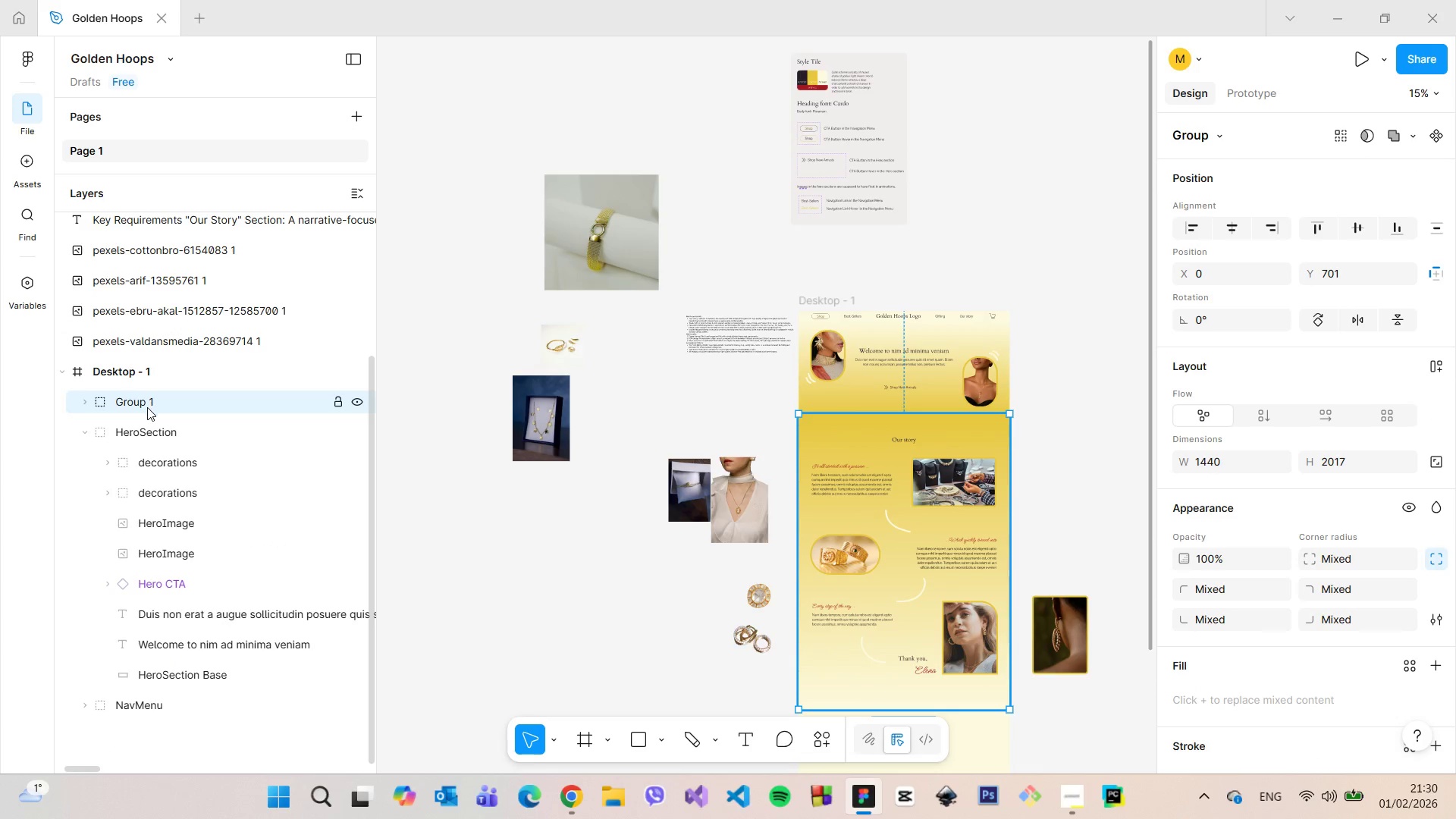 
double_click([147, 407])
 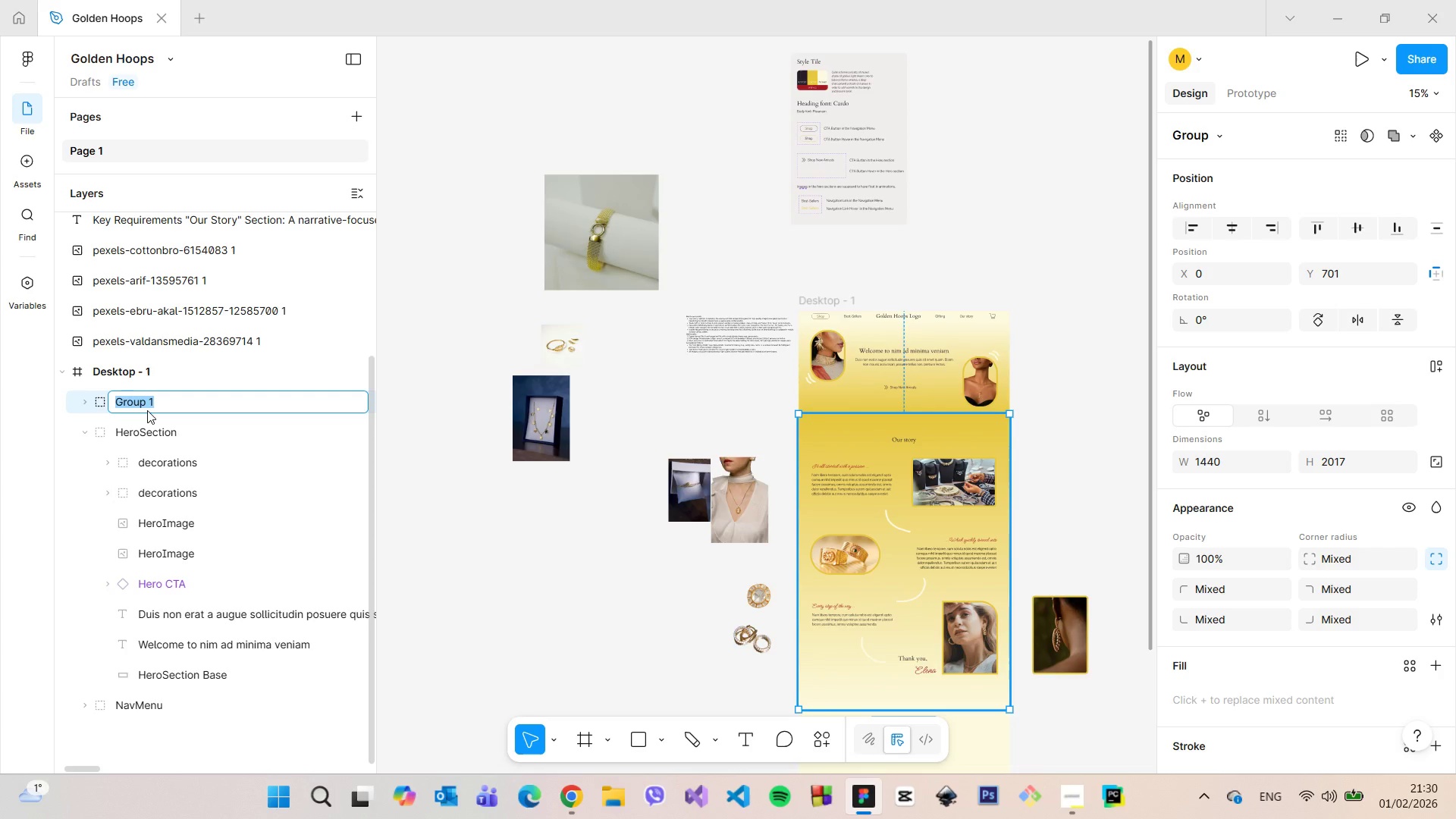 
type(OurStorySection)
 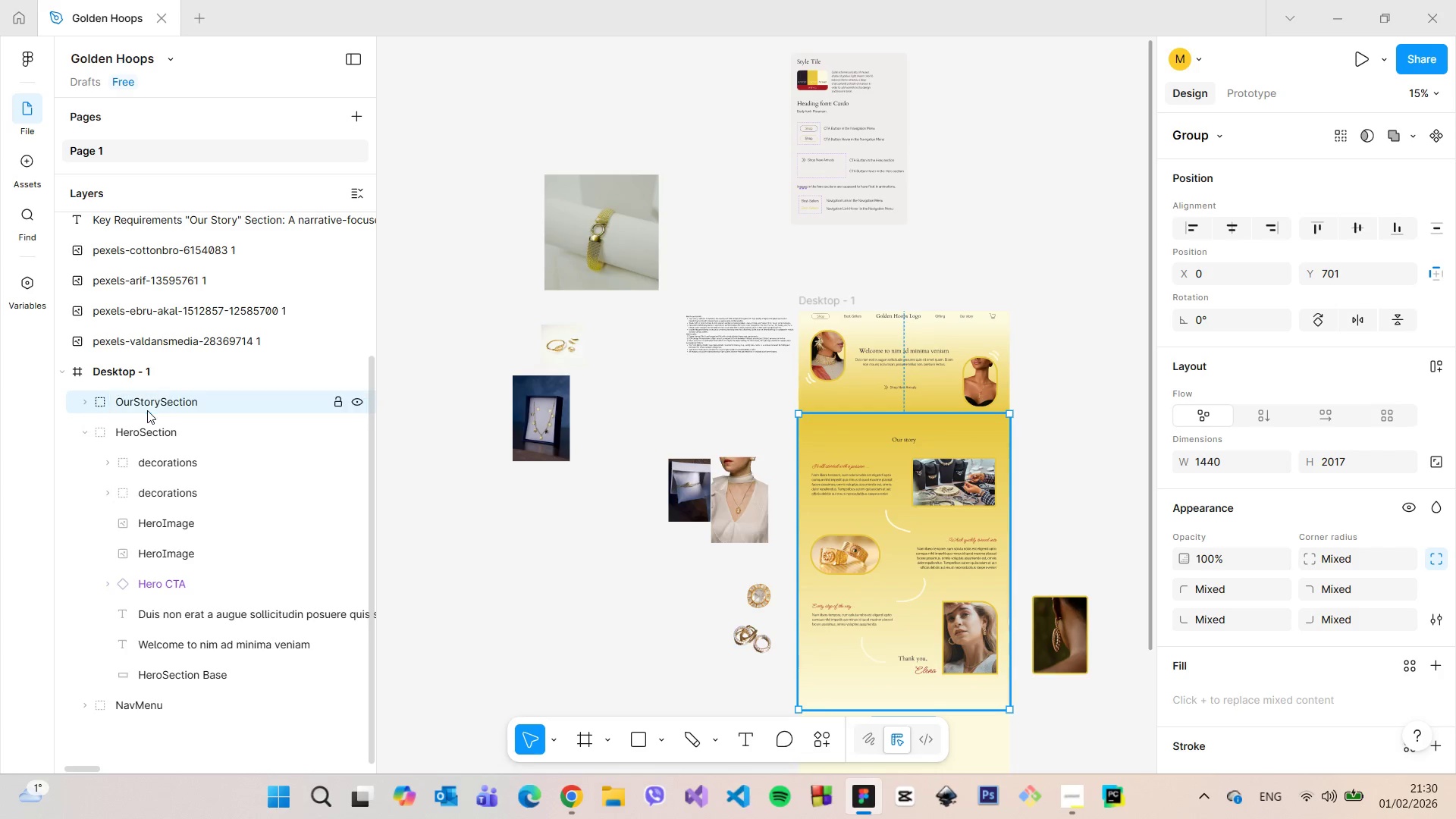 
key(Enter)
 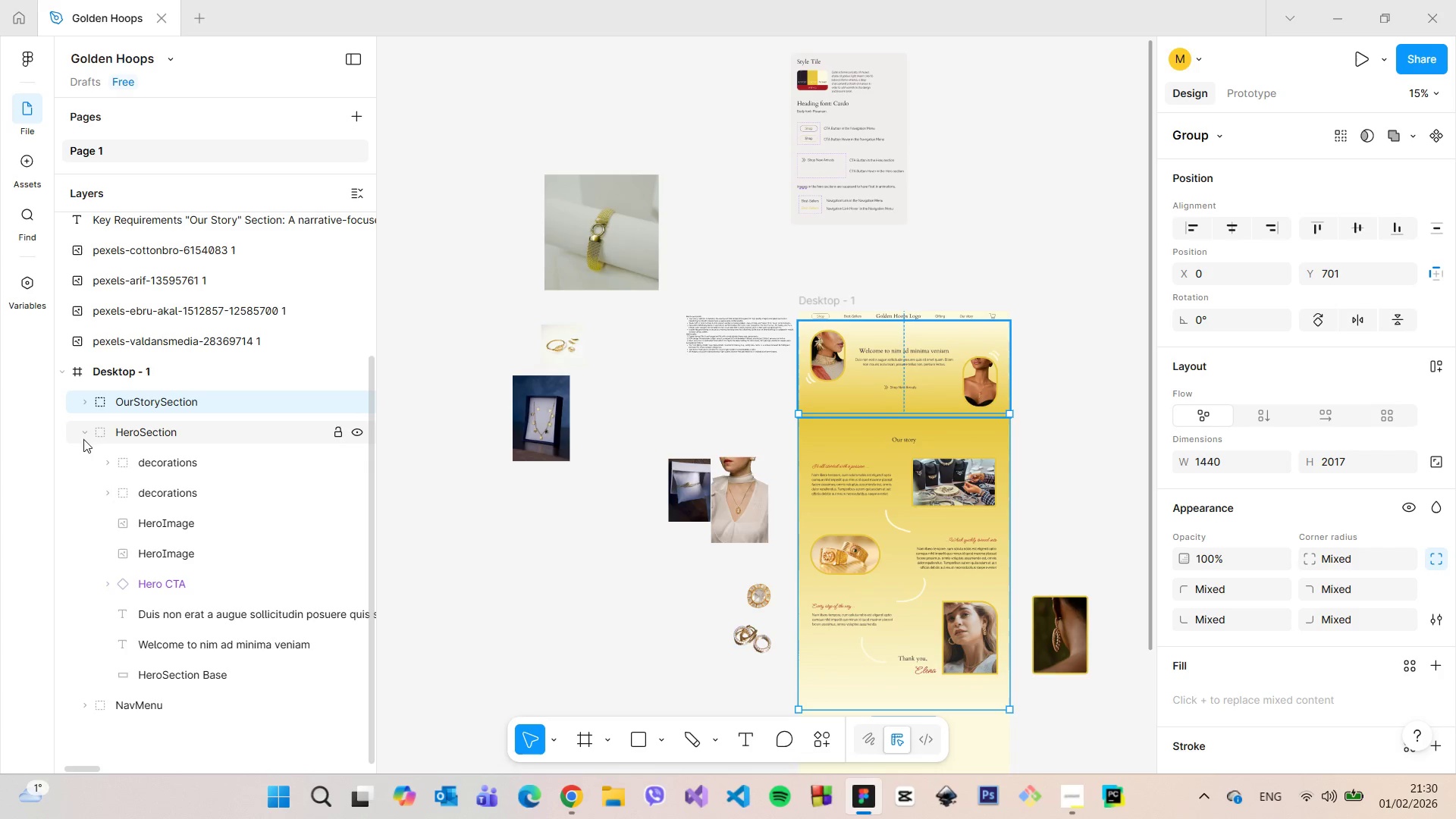 
left_click([84, 431])
 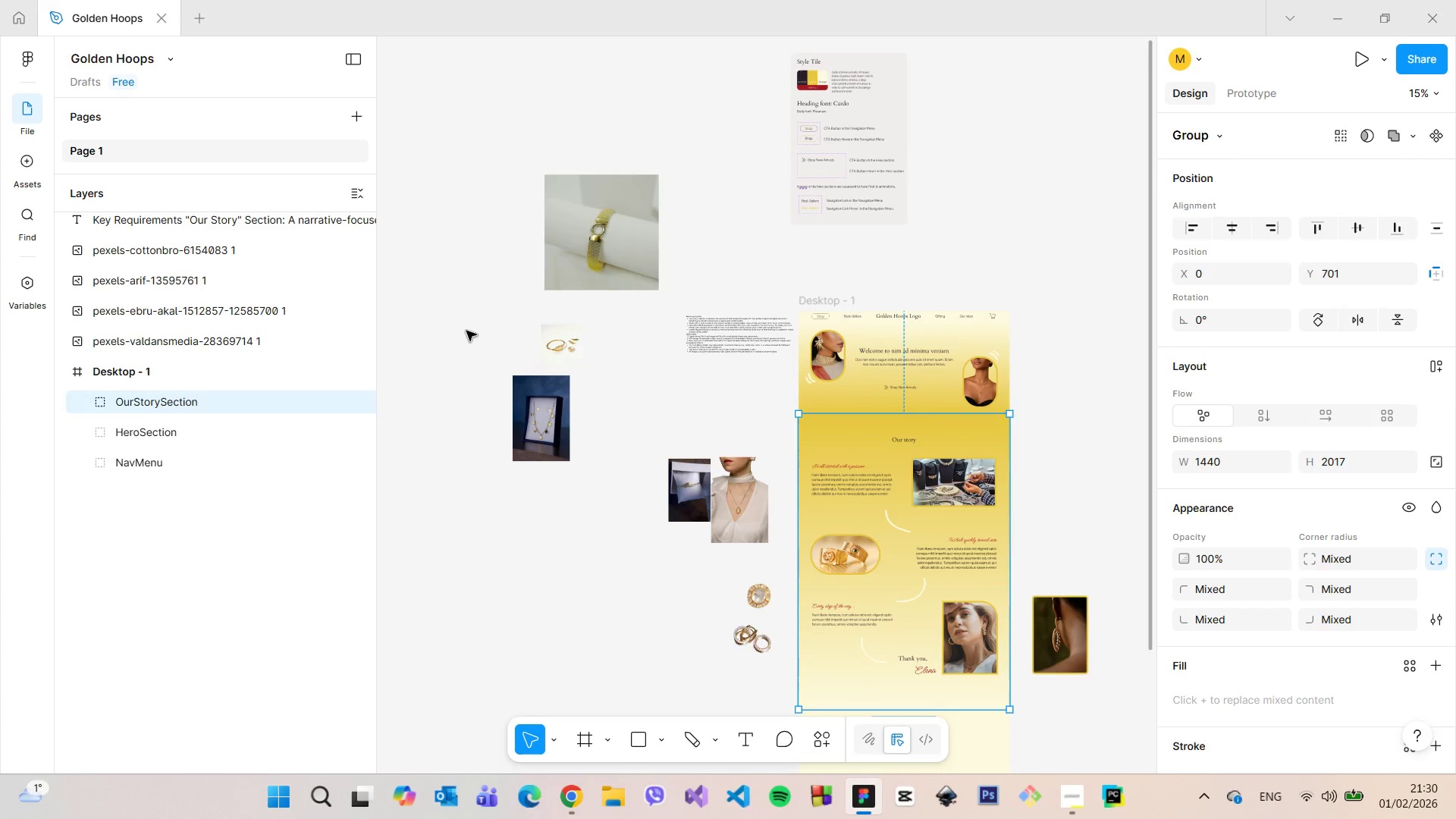 
left_click([466, 331])
 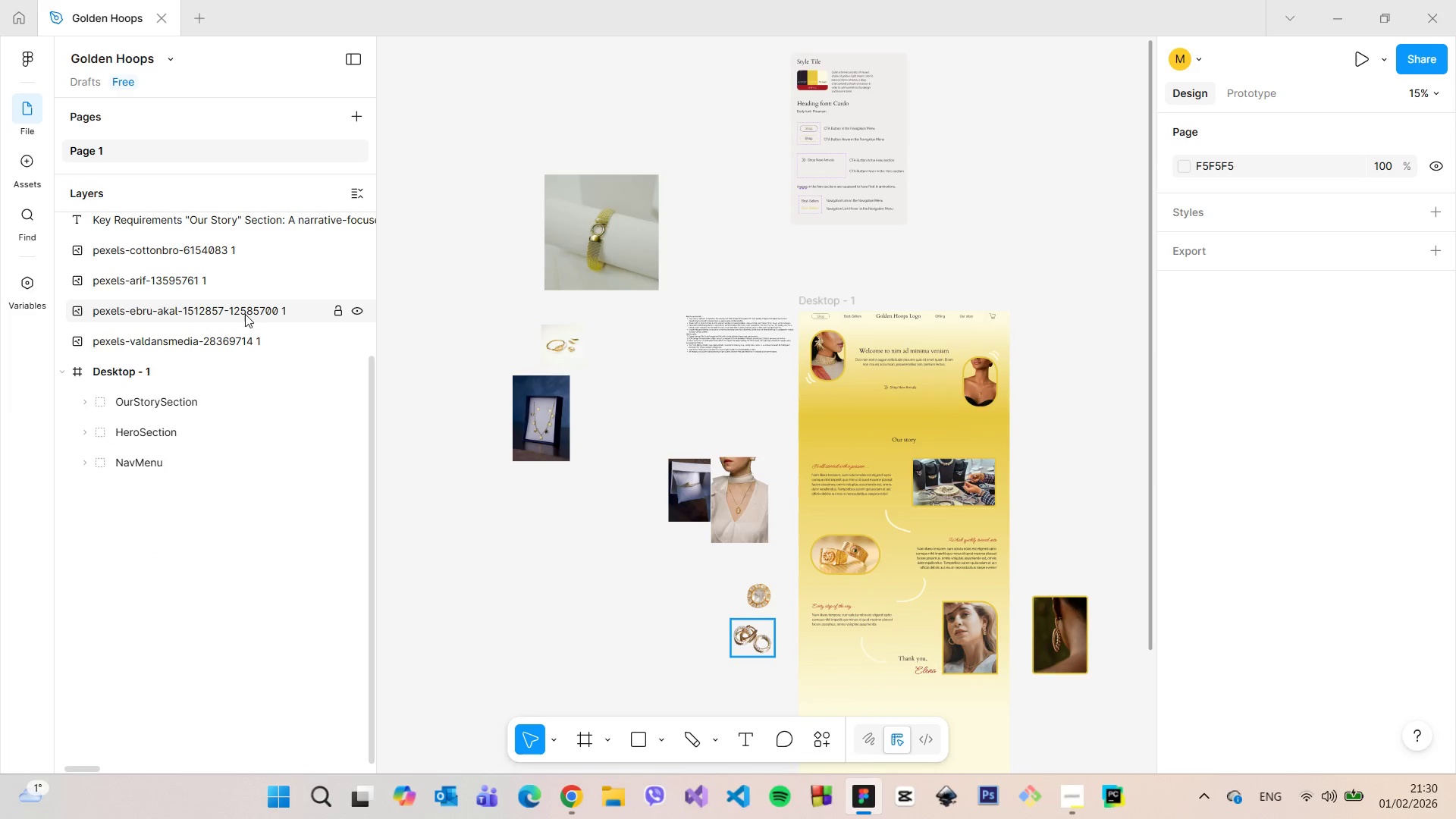 
scroll: coordinate [825, 143], scroll_direction: up, amount: 6.0
 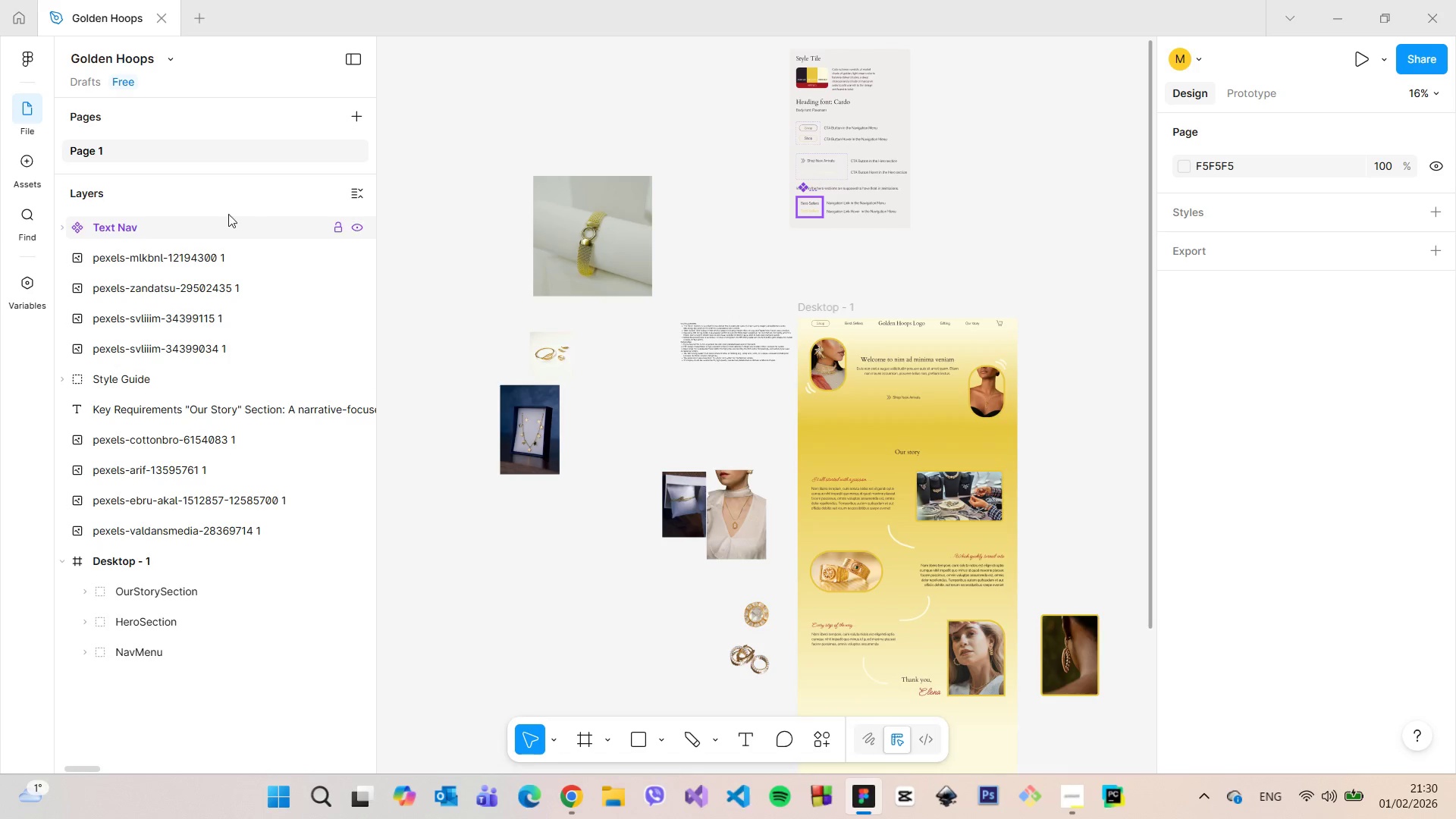 
left_click([152, 225])
 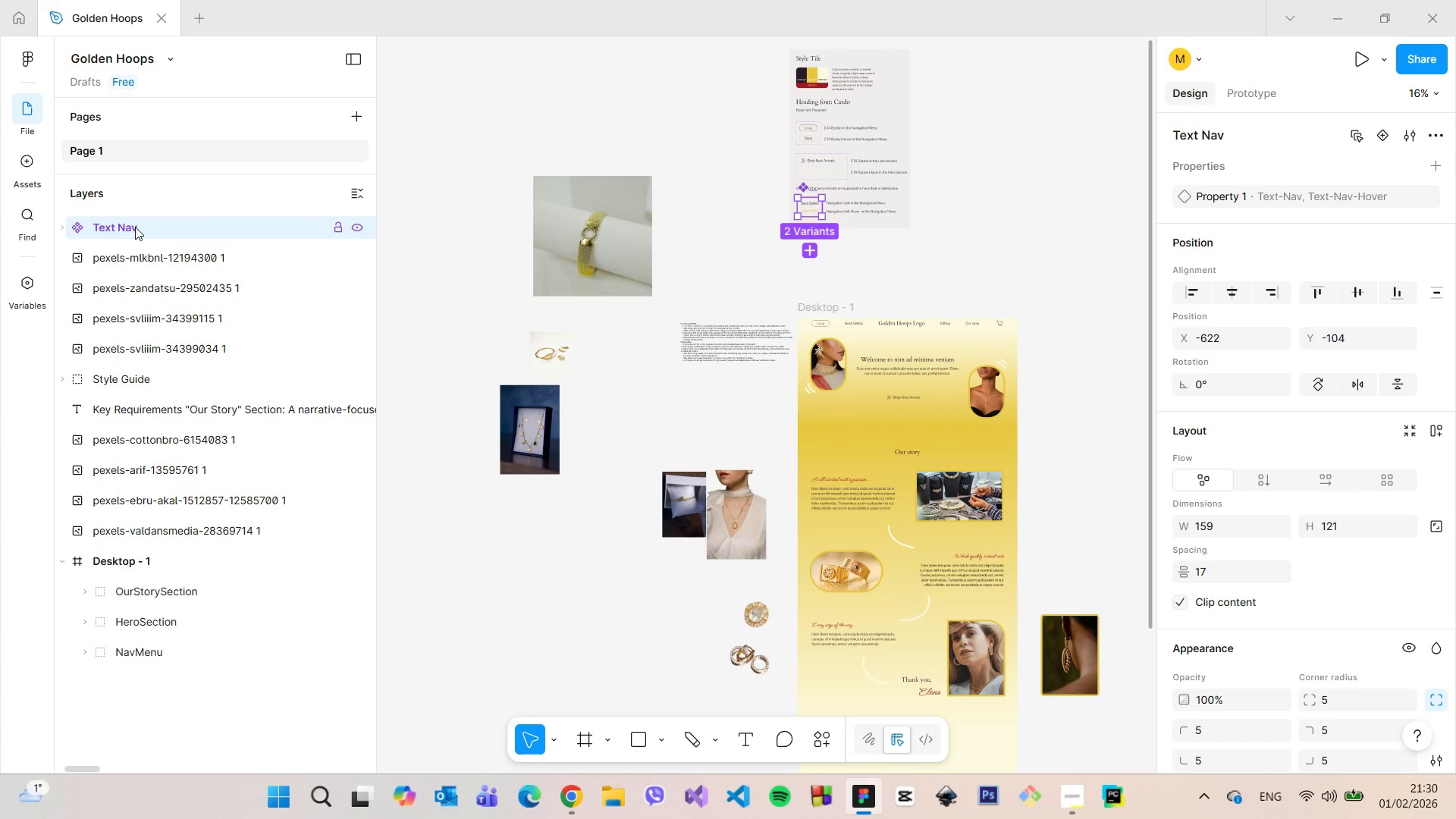 
left_click_drag(start_coordinate=[135, 227], to_coordinate=[158, 383])
 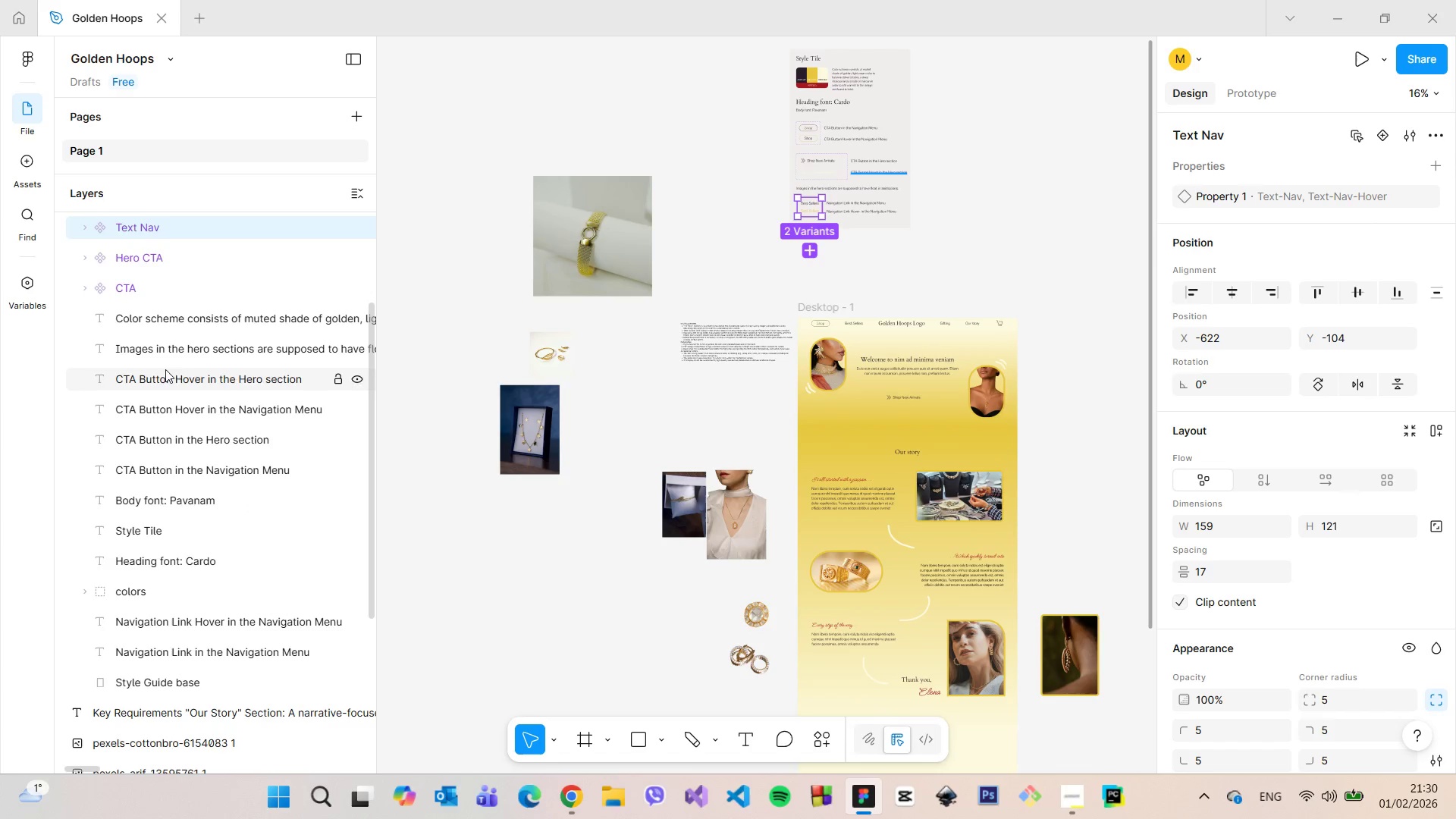 
scroll: coordinate [890, 52], scroll_direction: up, amount: 17.0
 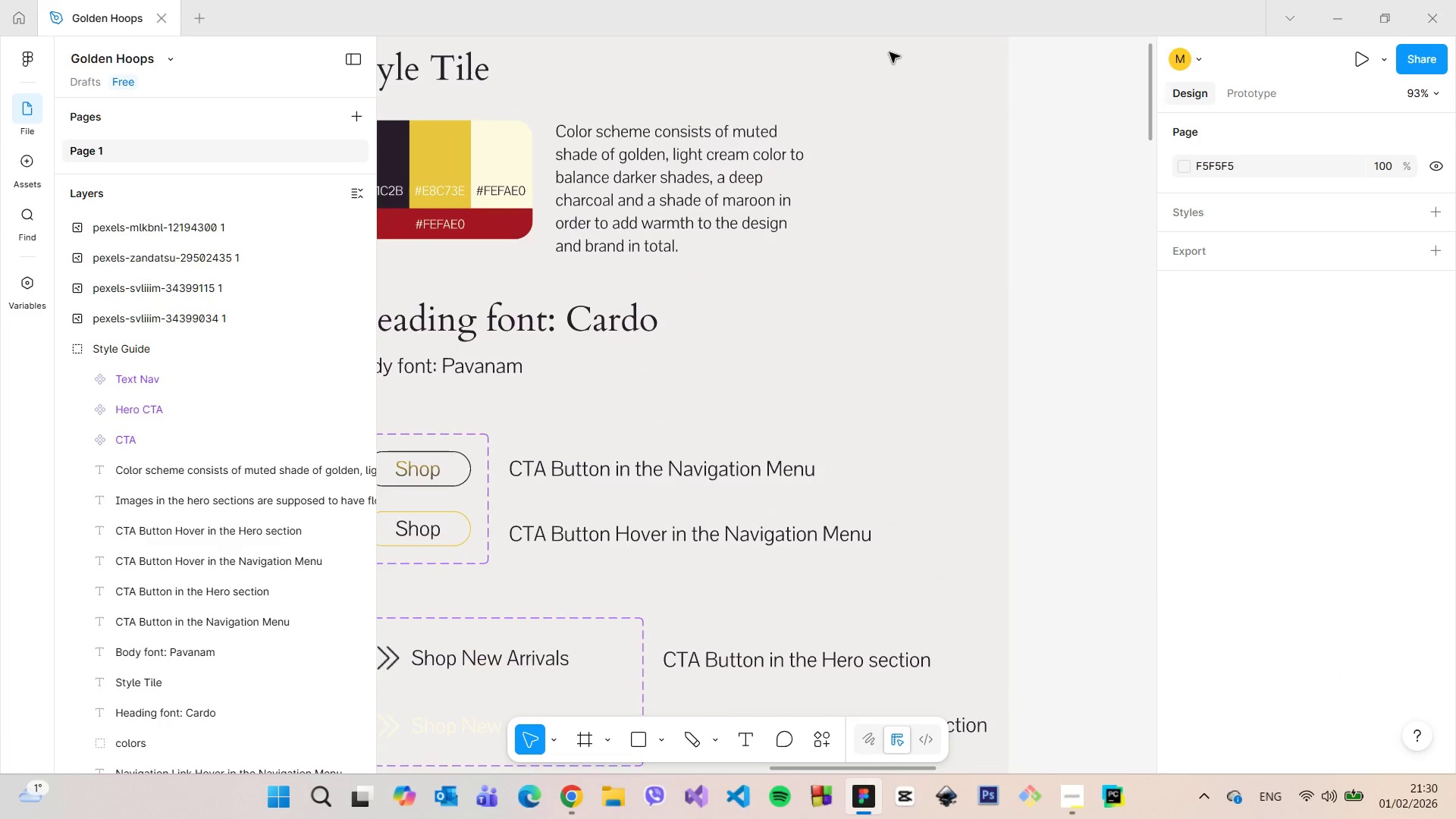 
scroll: coordinate [890, 52], scroll_direction: down, amount: 4.0
 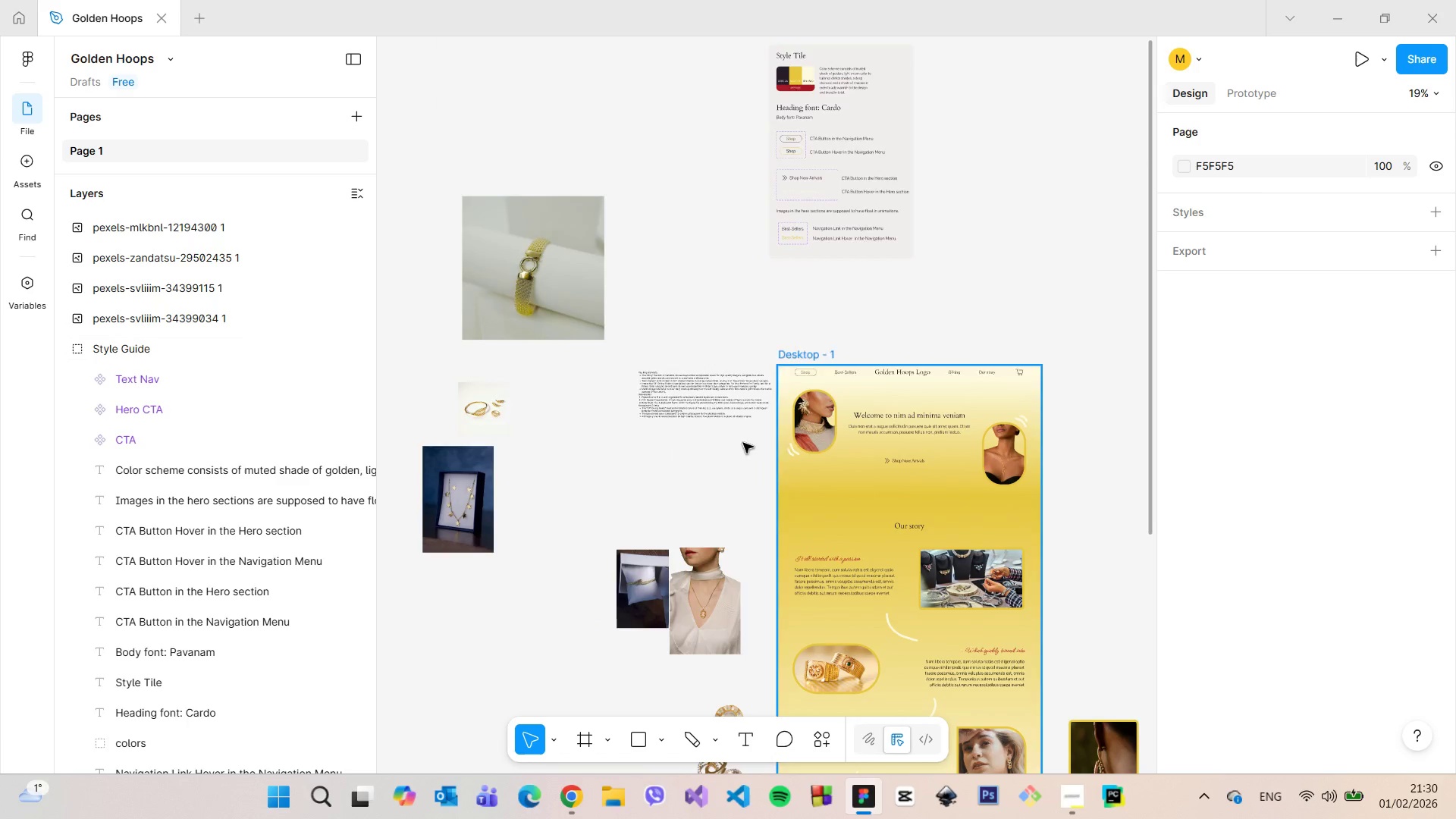 
scroll: coordinate [692, 413], scroll_direction: up, amount: 15.0
 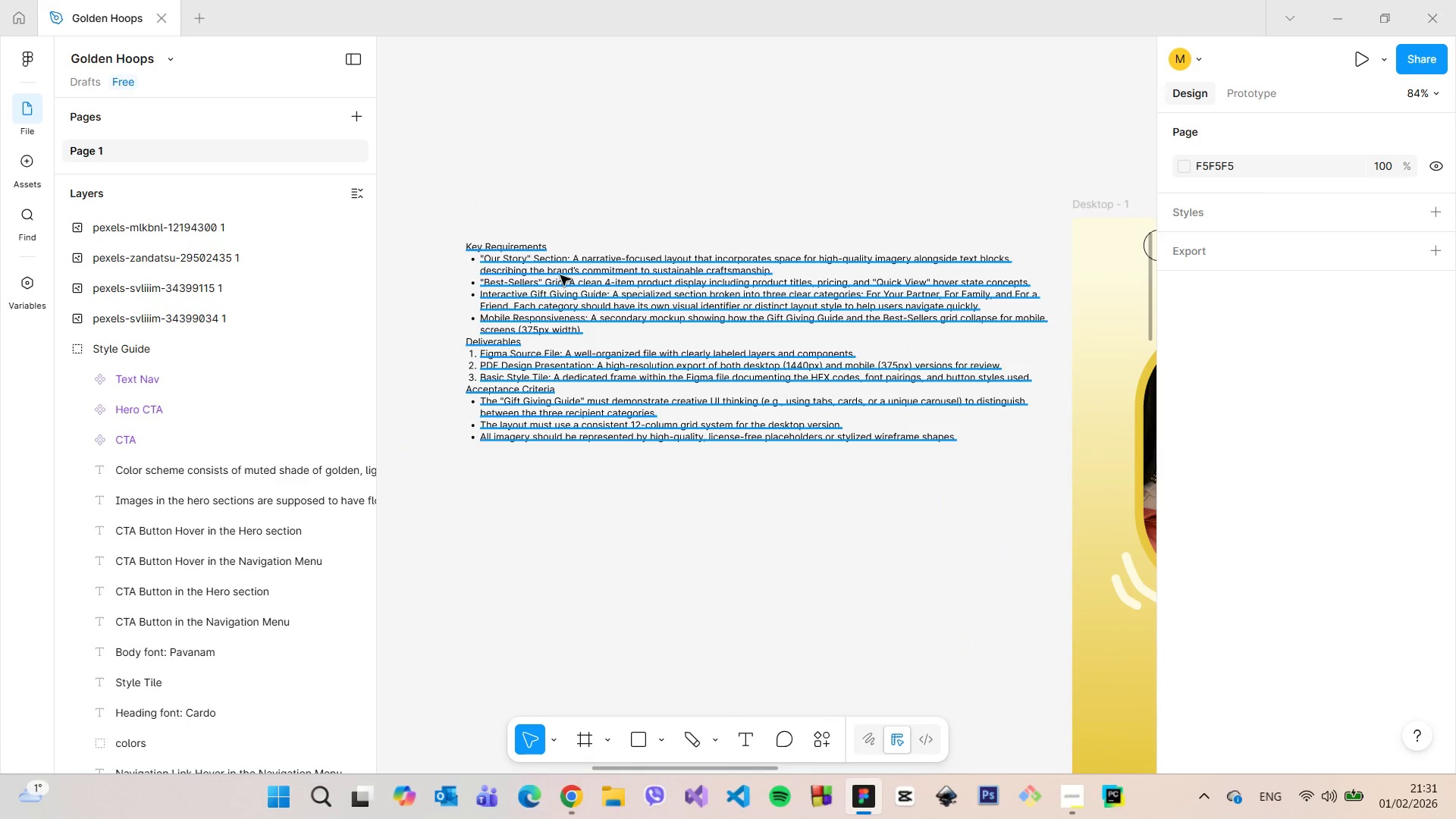 
left_click([560, 271])
 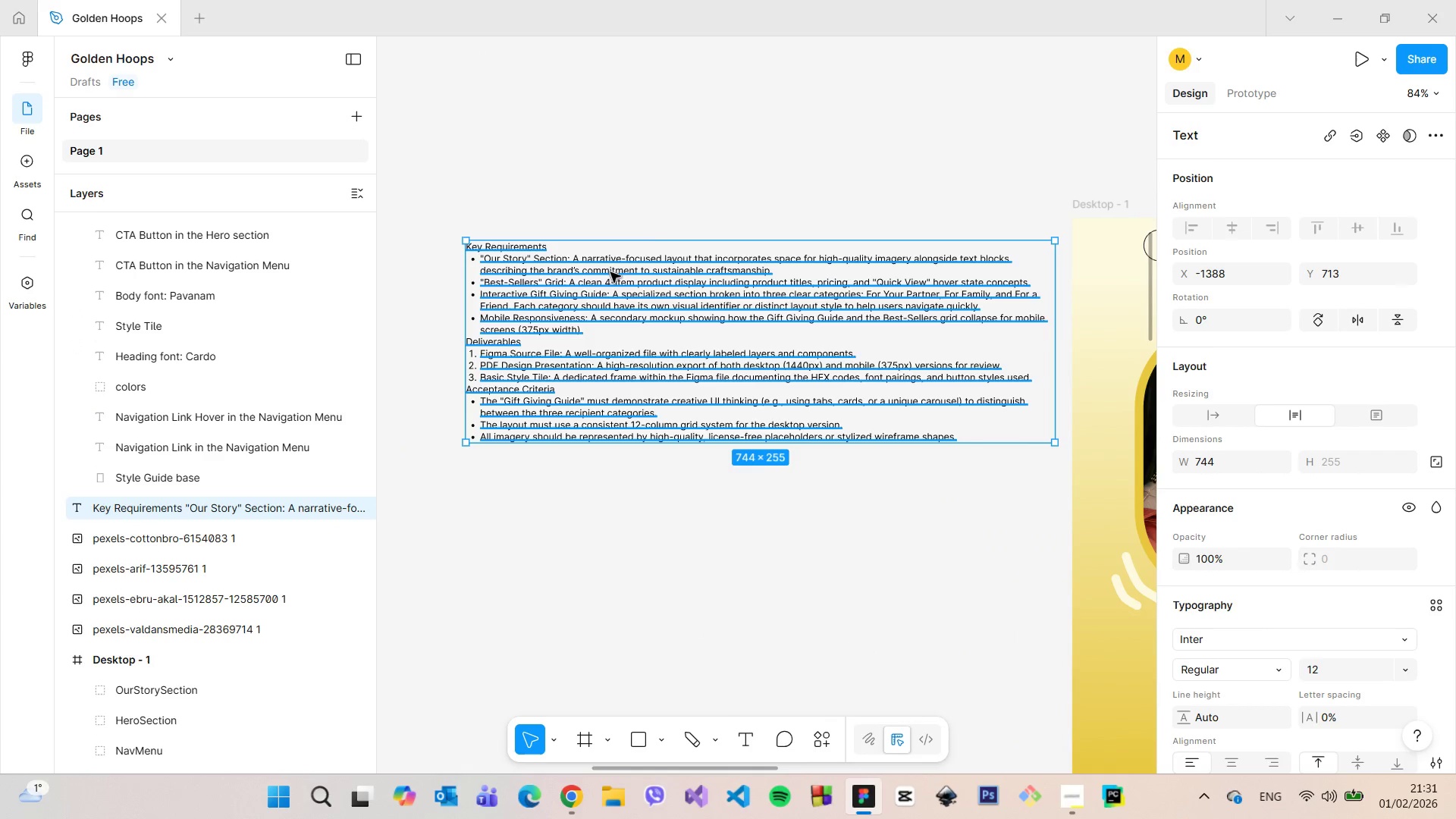 
left_click([693, 178])
 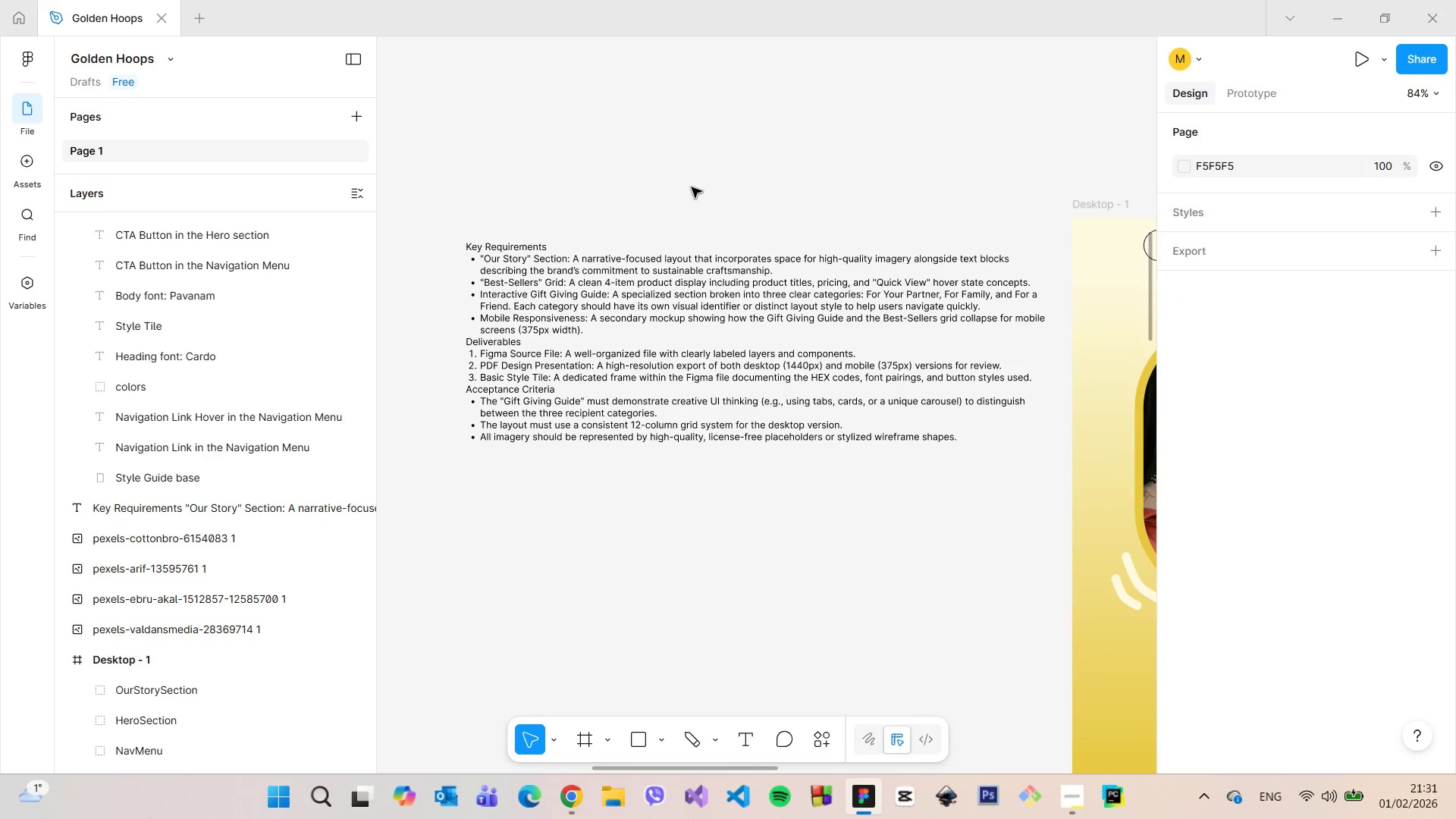 
double_click([690, 262])
 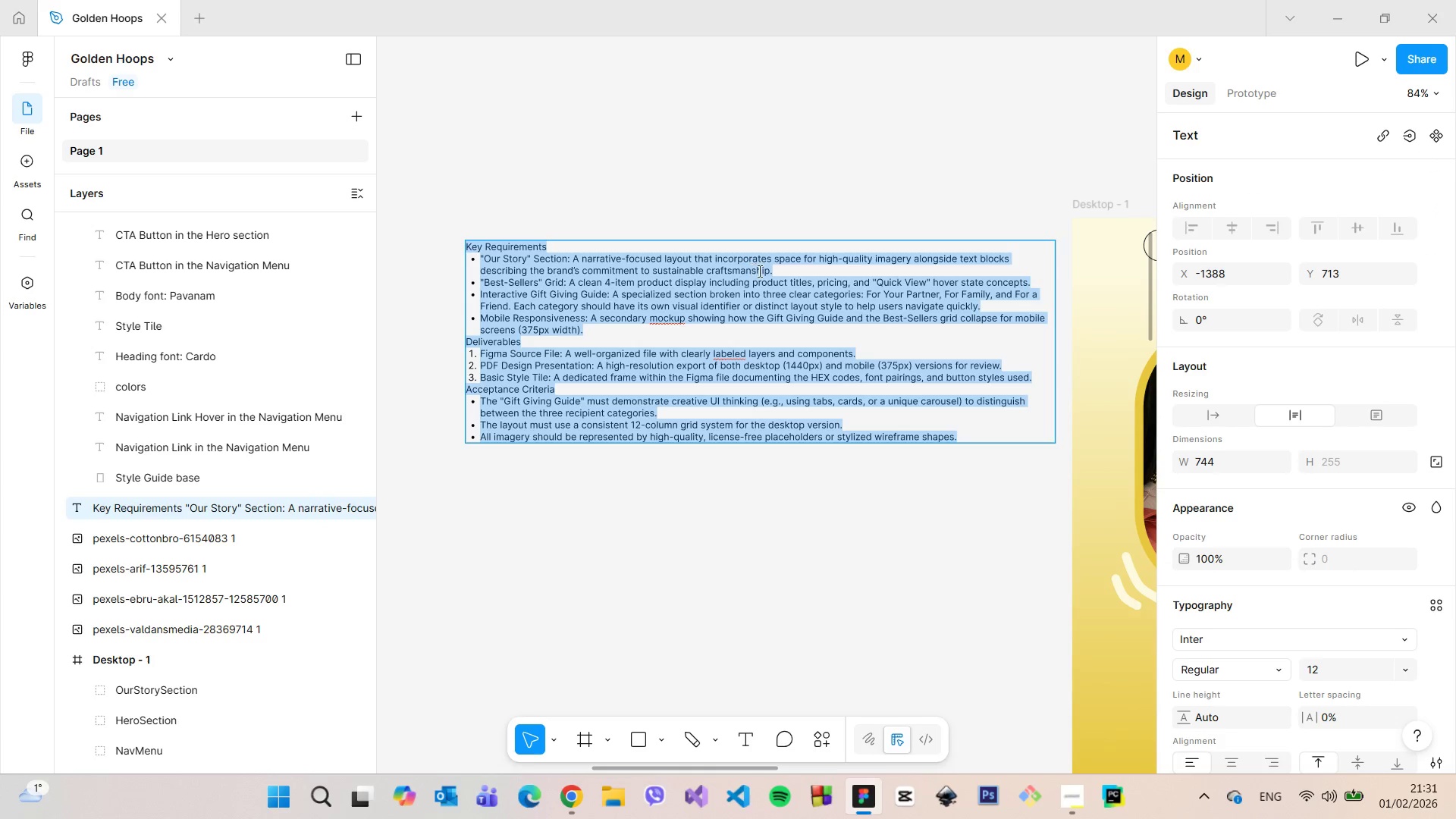 
left_click([761, 271])
 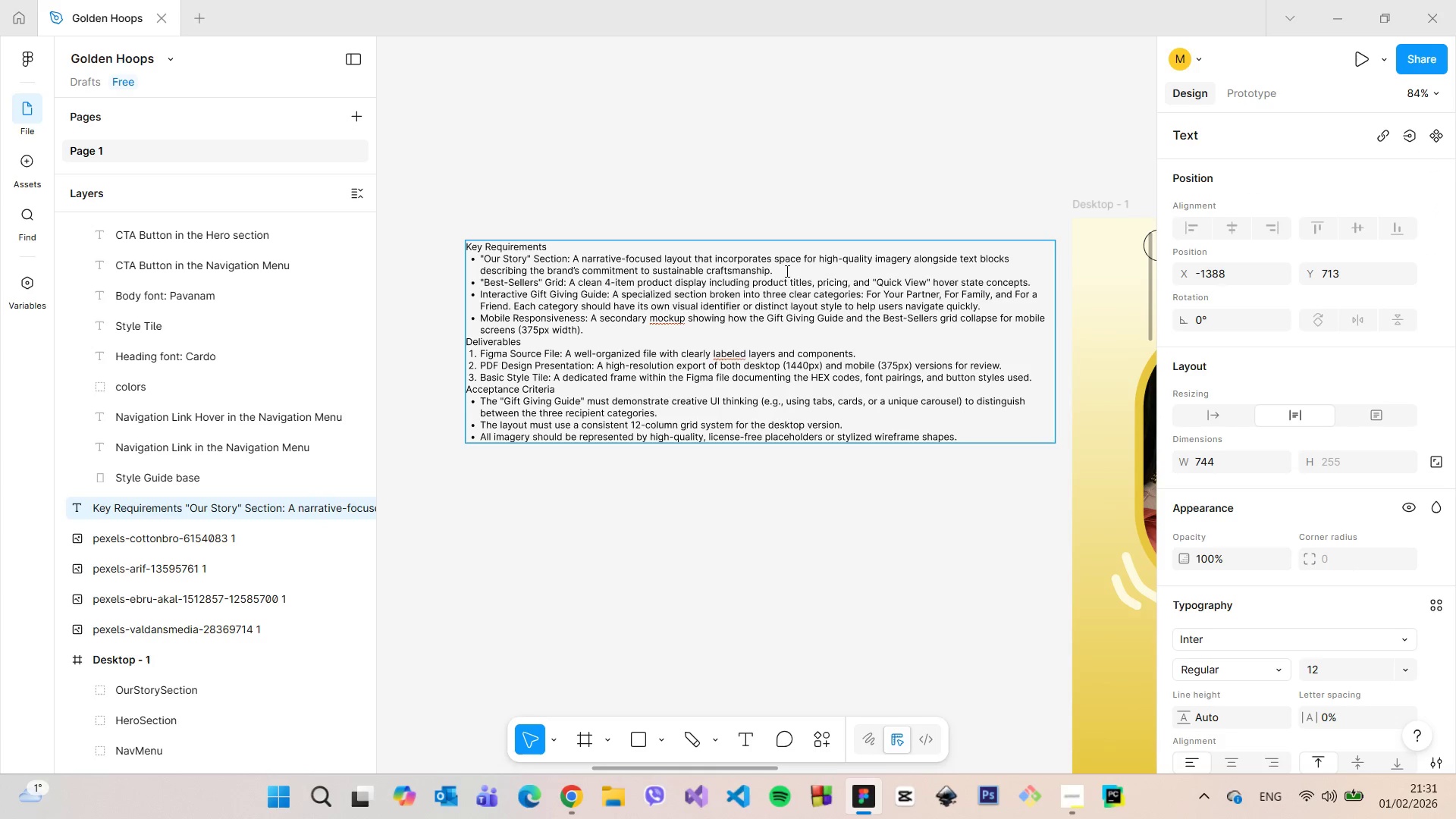 
left_click_drag(start_coordinate=[785, 271], to_coordinate=[481, 259])
 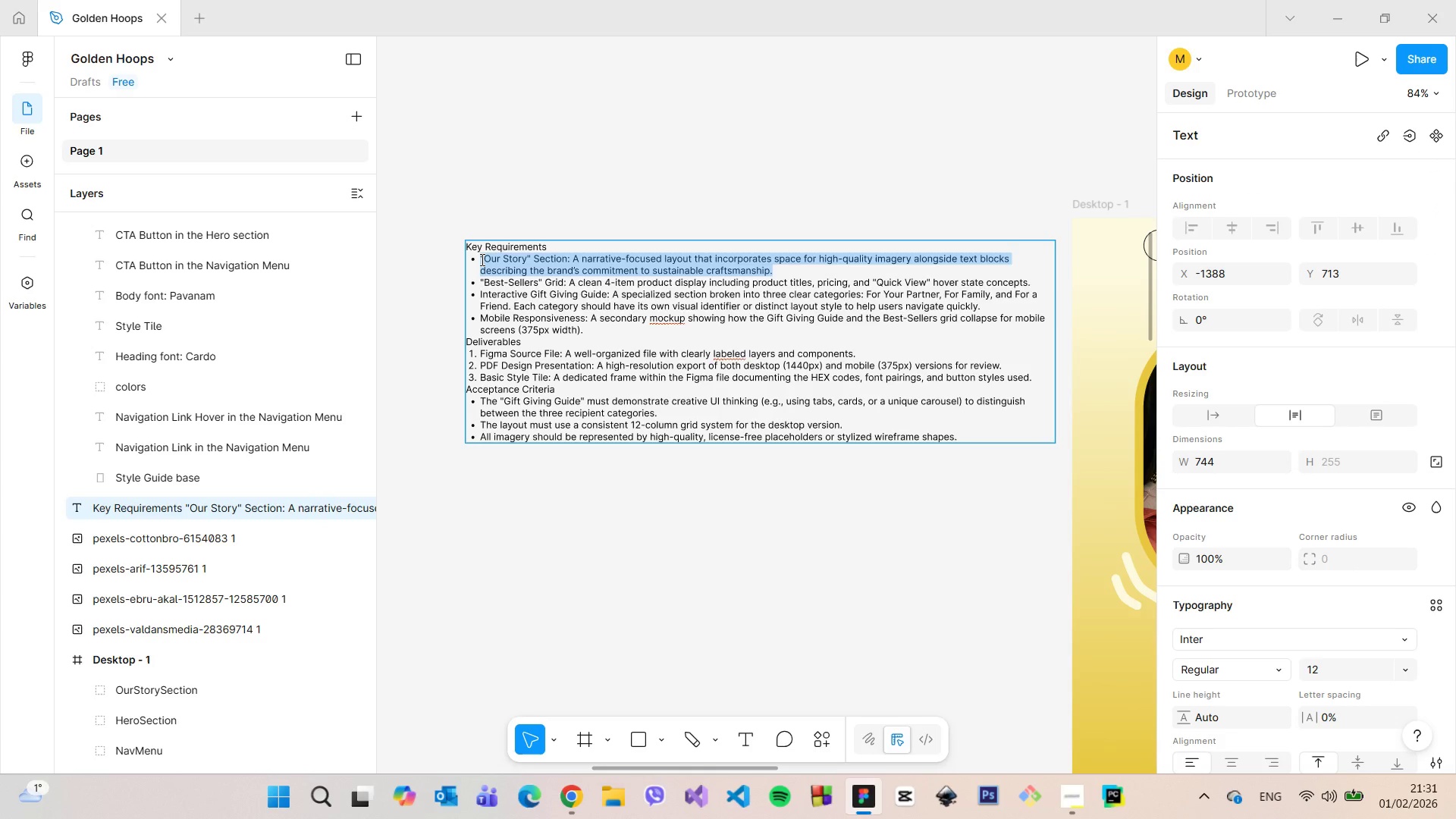 
key(Backspace)
 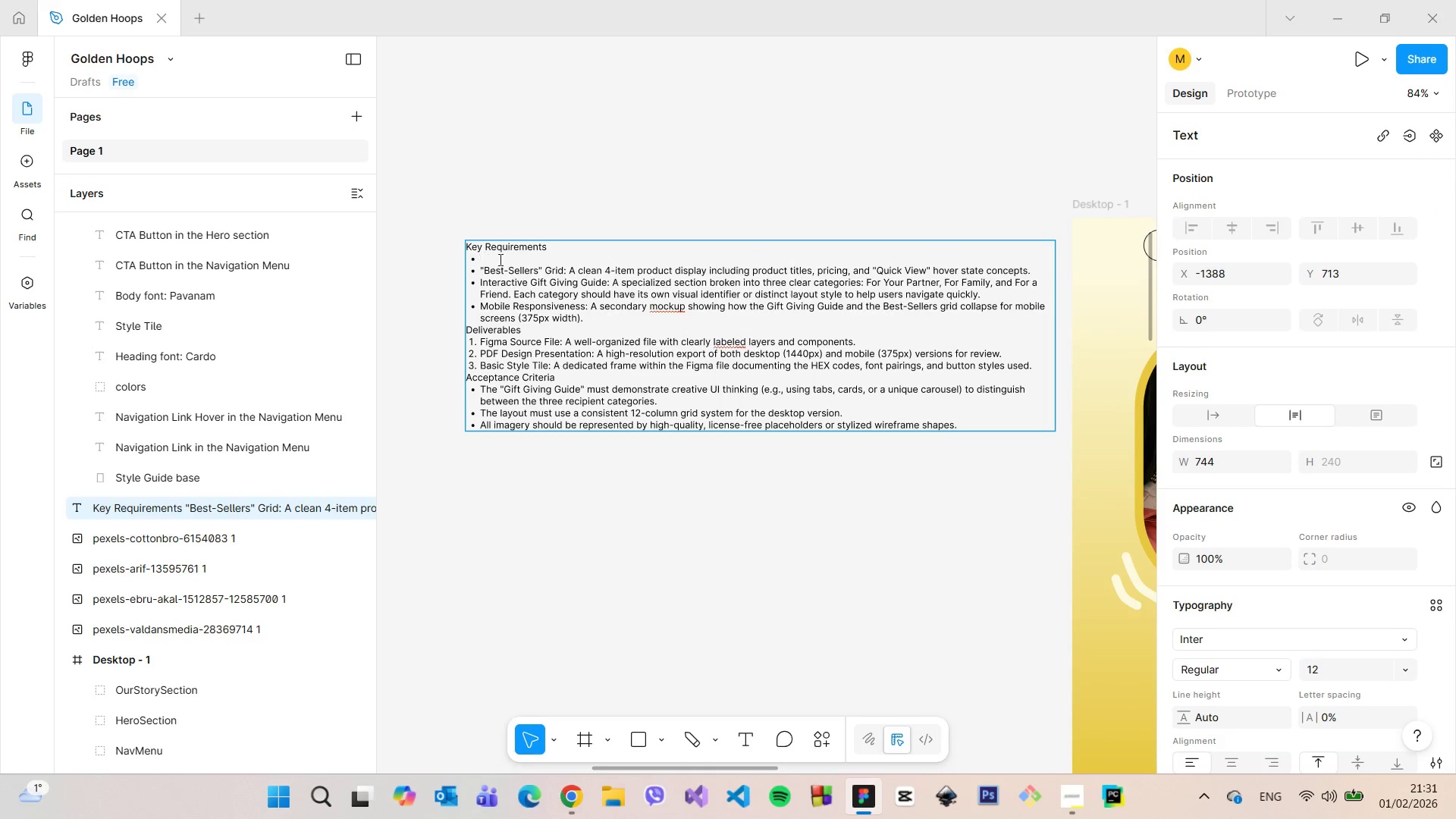 
key(Backspace)
 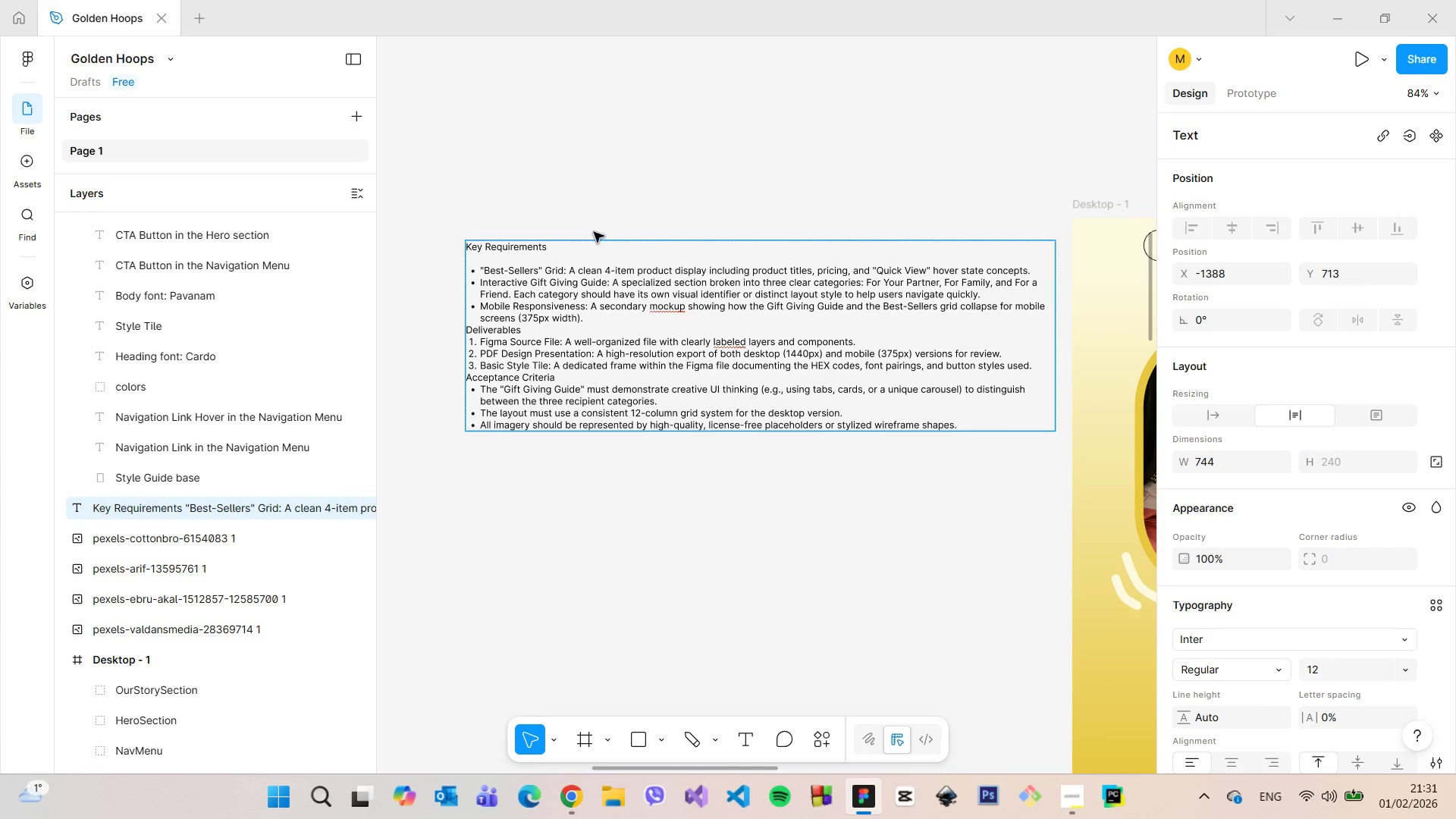 
key(Backspace)
 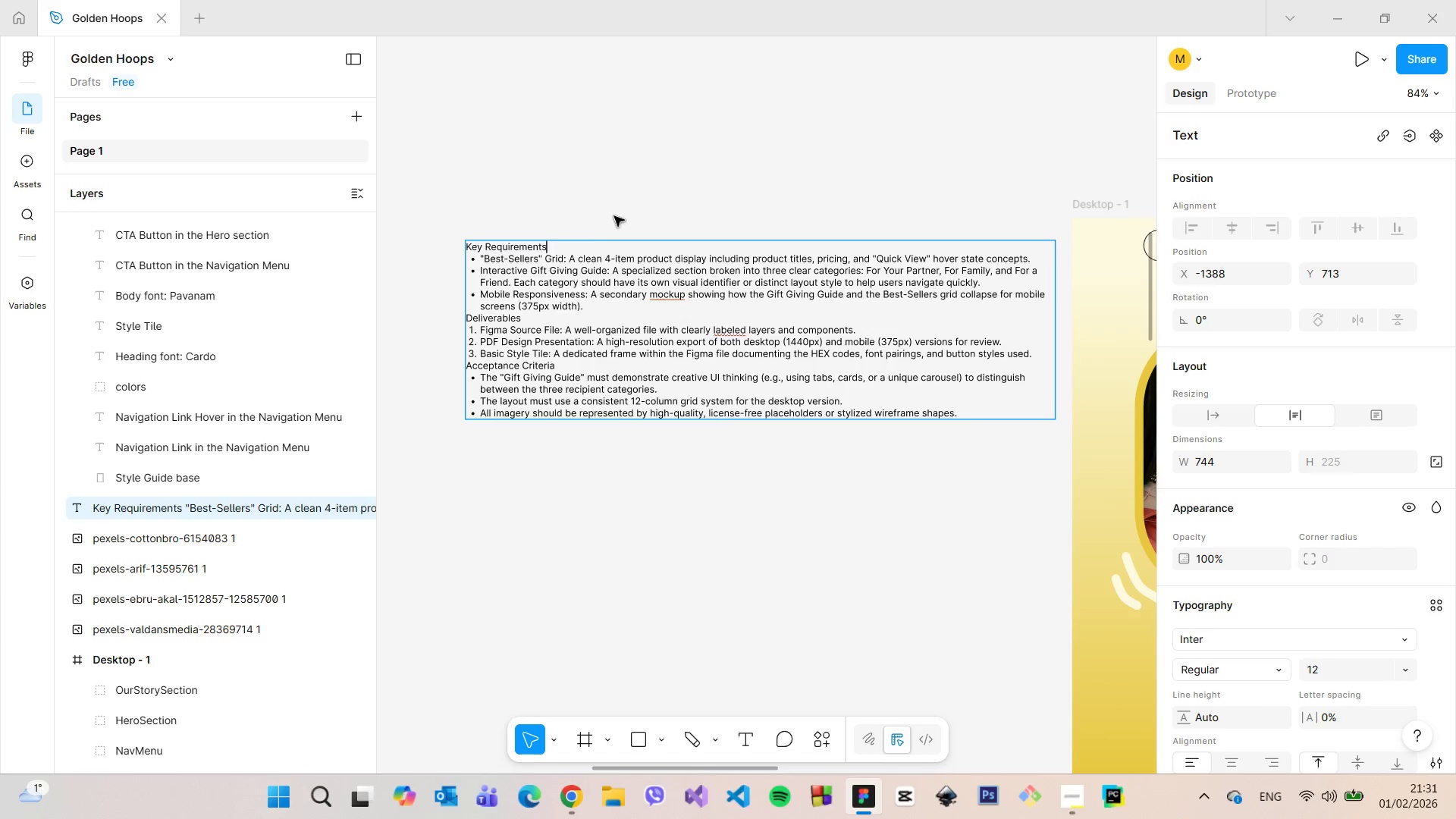 
left_click([614, 216])
 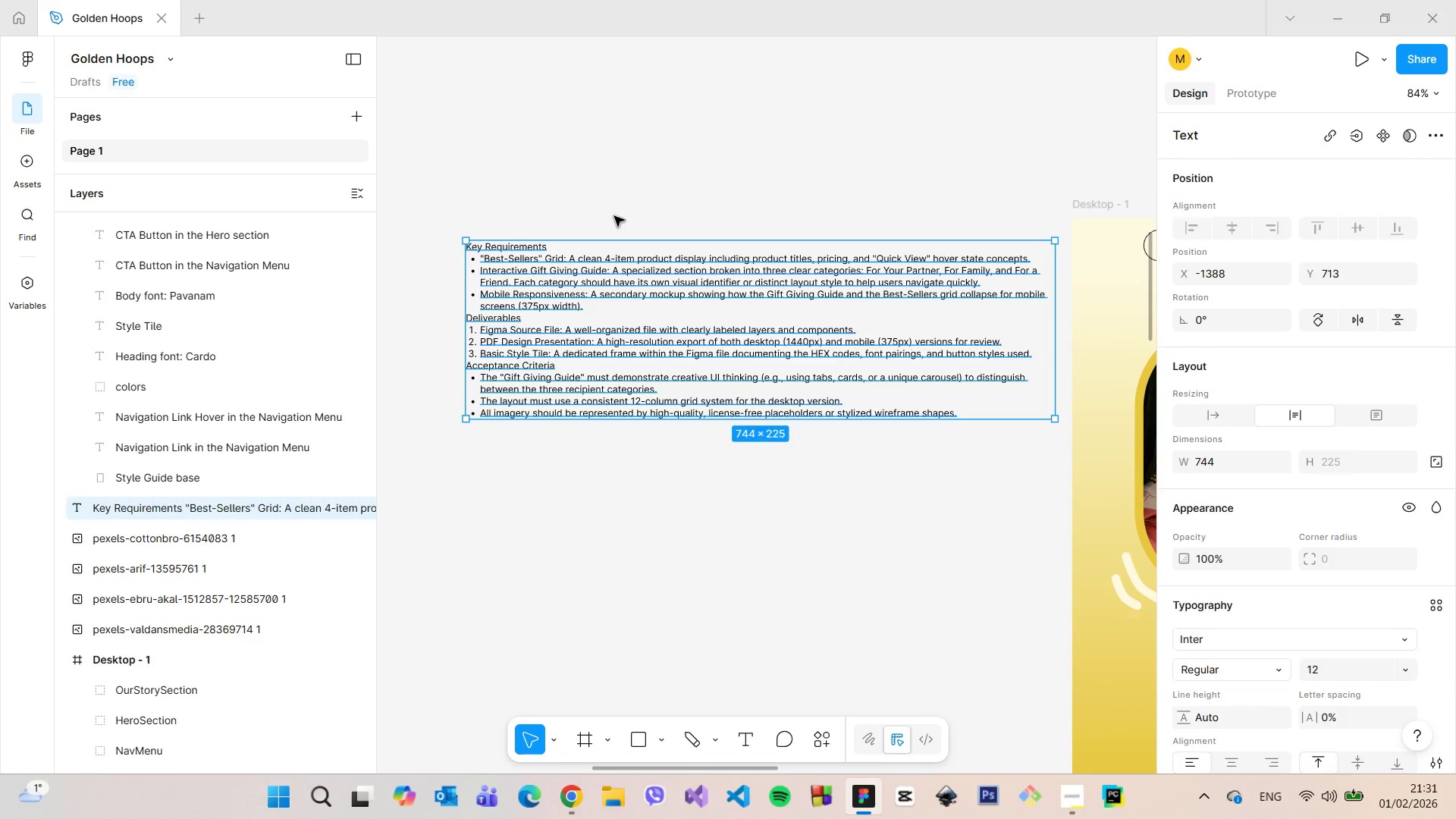 
left_click([614, 216])
 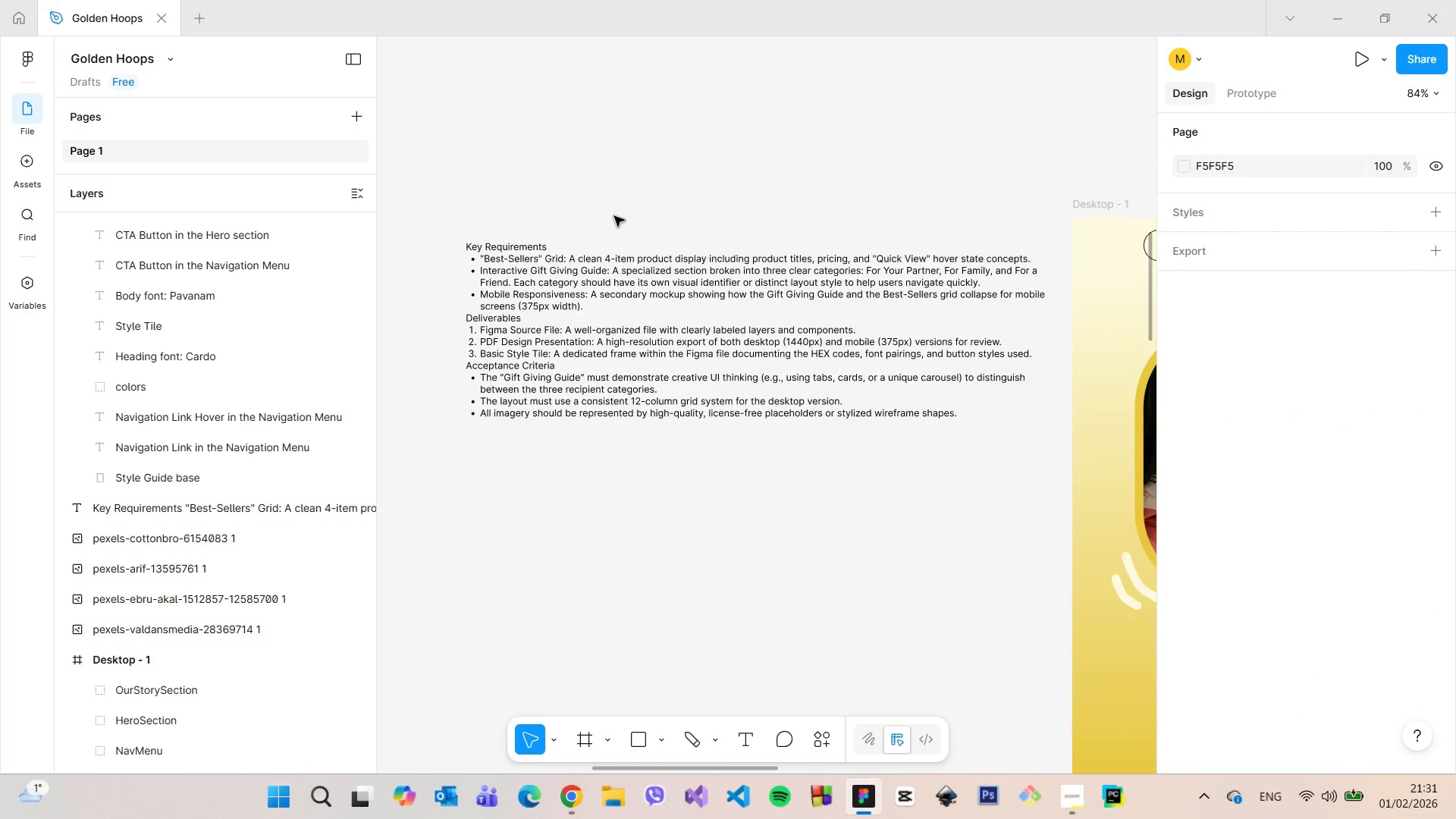 
scroll: coordinate [671, 284], scroll_direction: down, amount: 14.0
 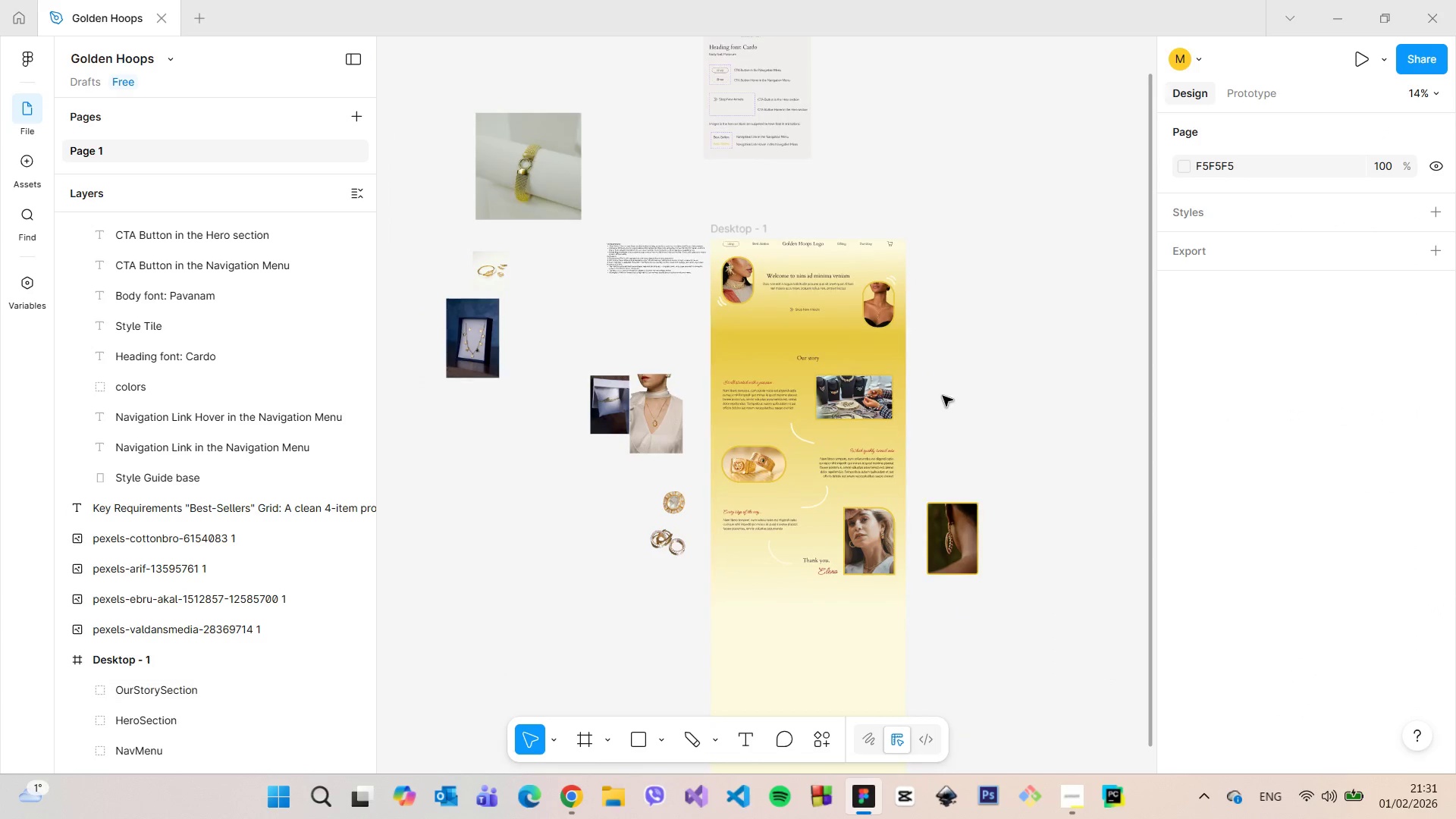 
scroll: coordinate [943, 396], scroll_direction: up, amount: 4.0
 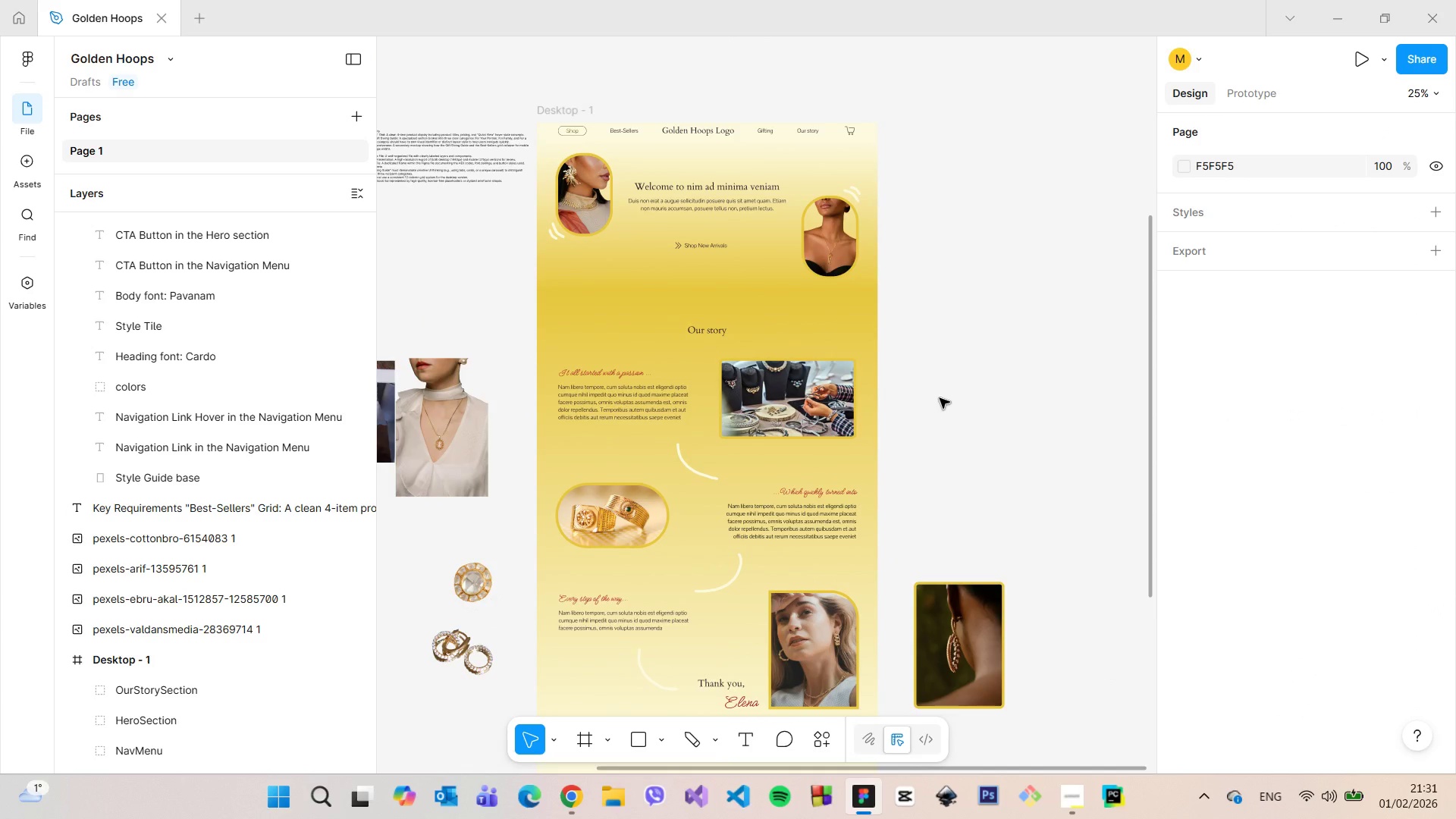 